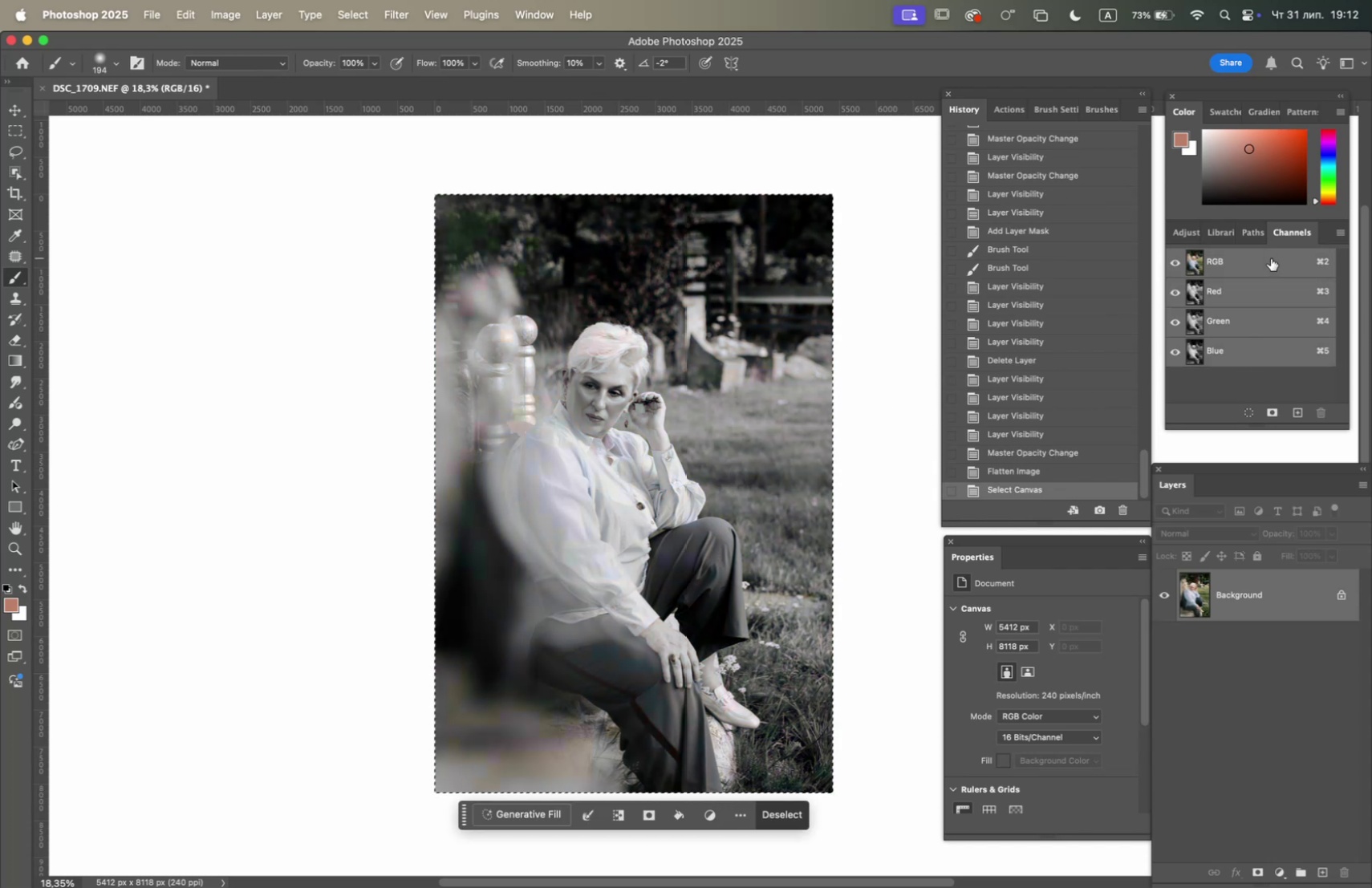 
key(Meta+V)
 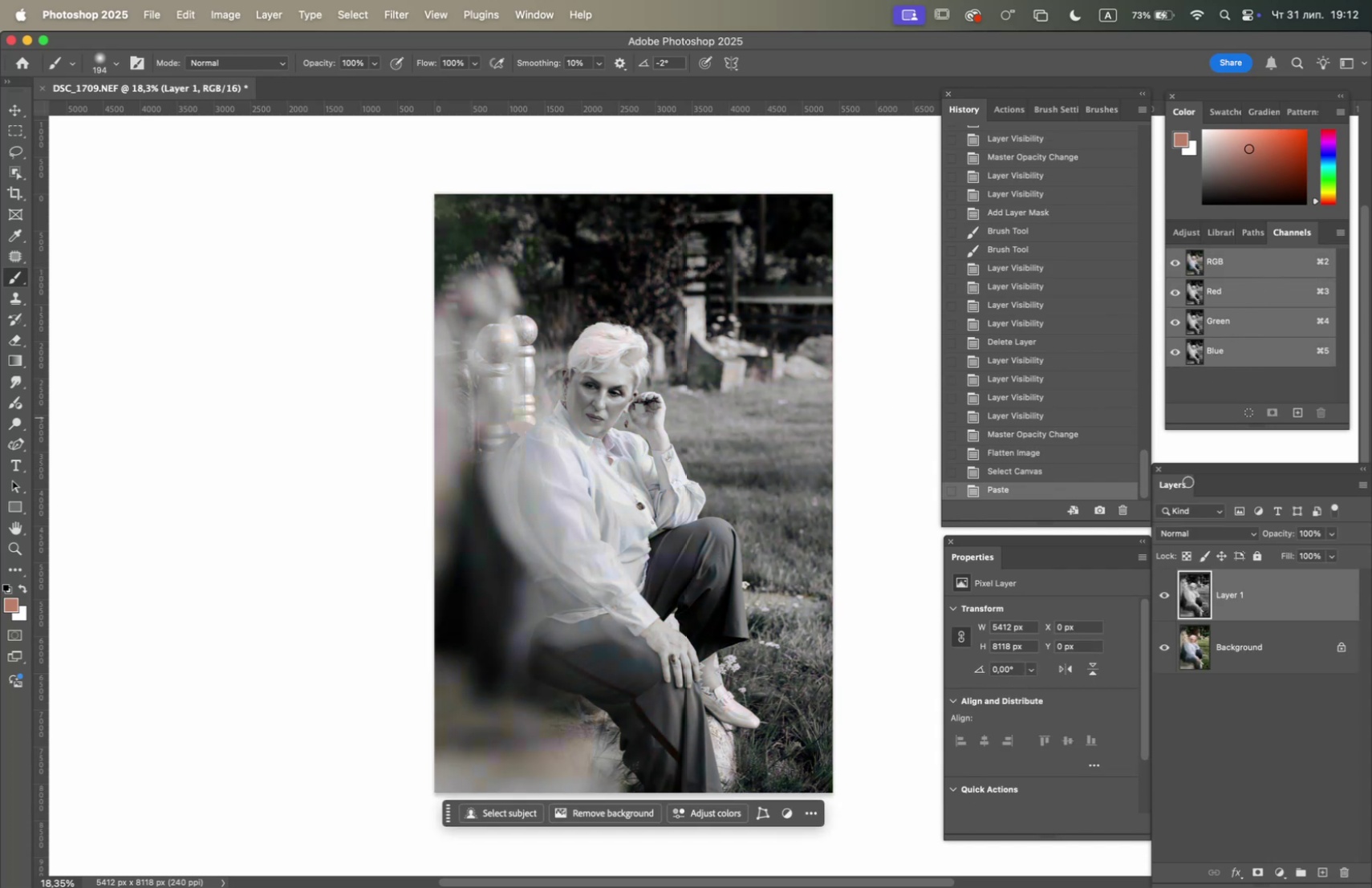 
left_click([1223, 531])
 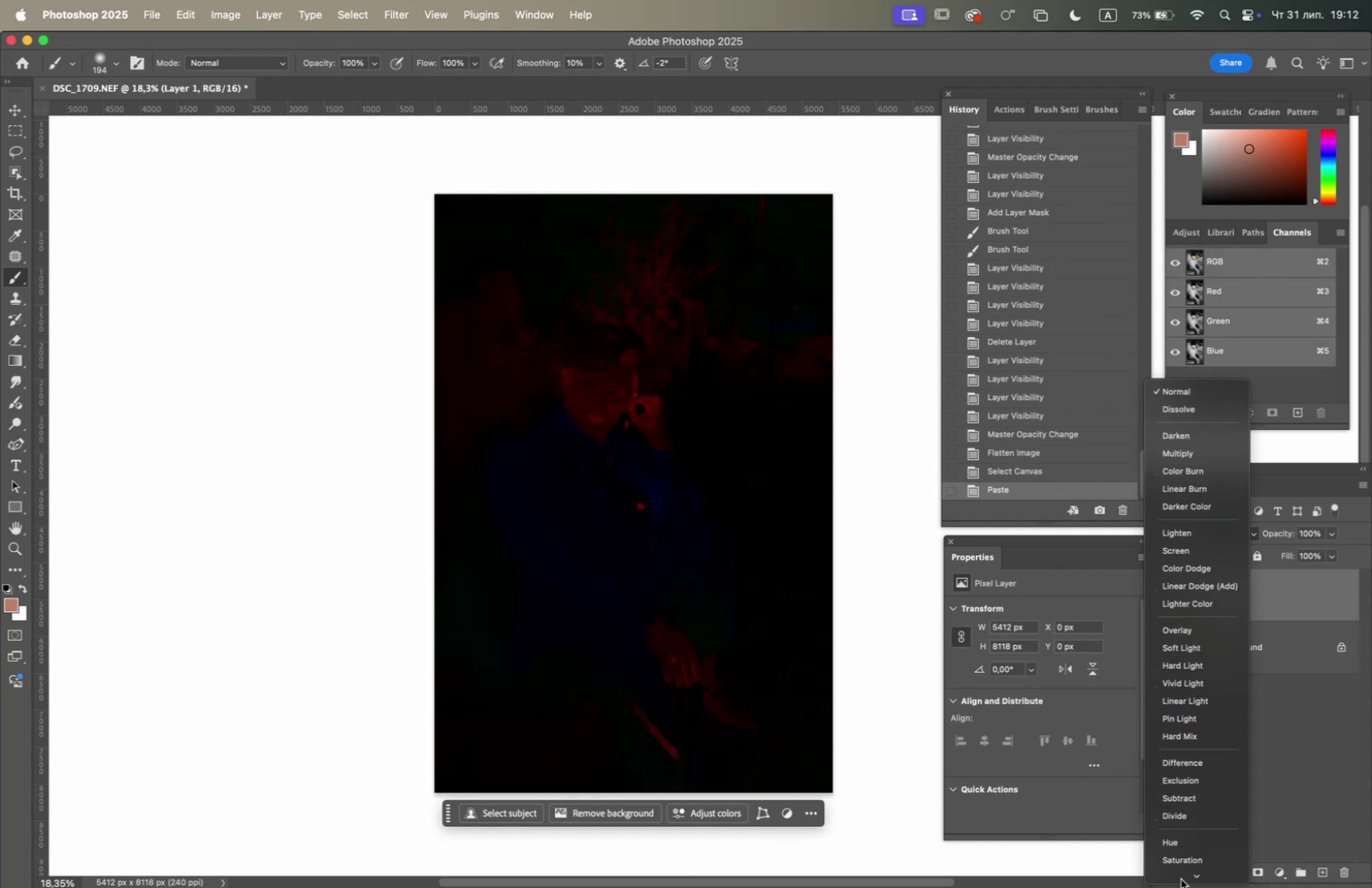 
left_click([1181, 875])
 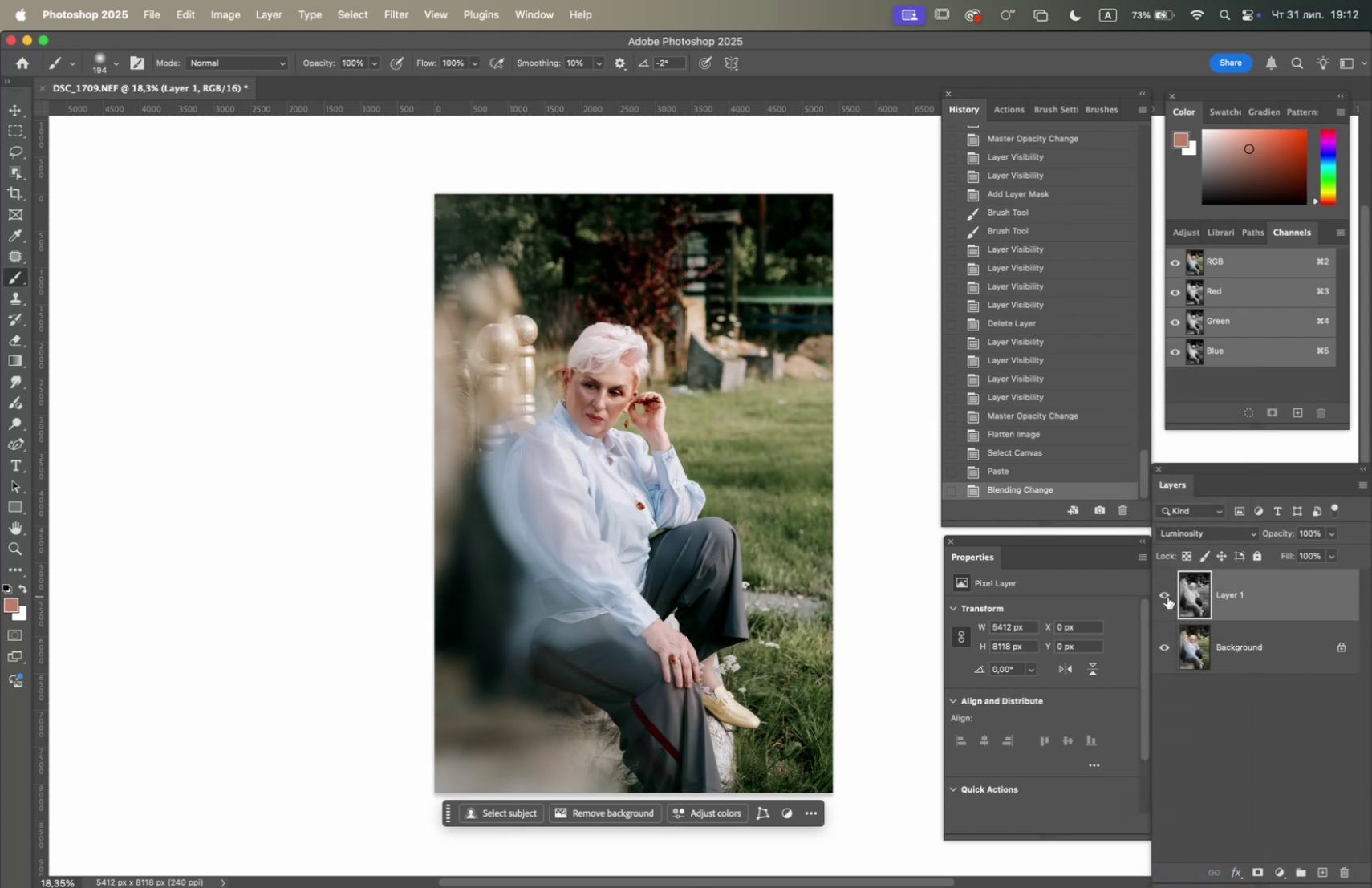 
left_click([1163, 590])
 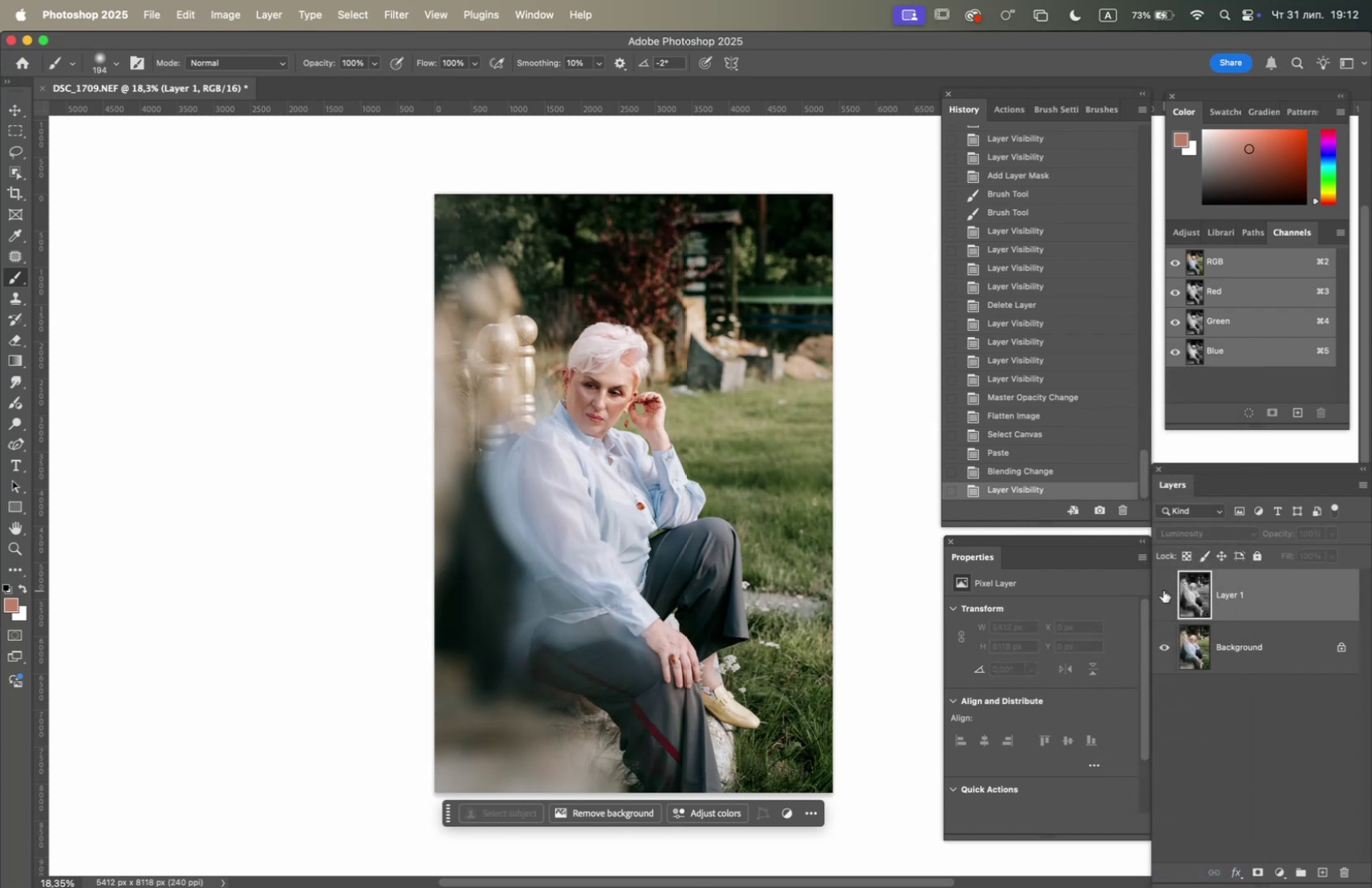 
double_click([1163, 590])
 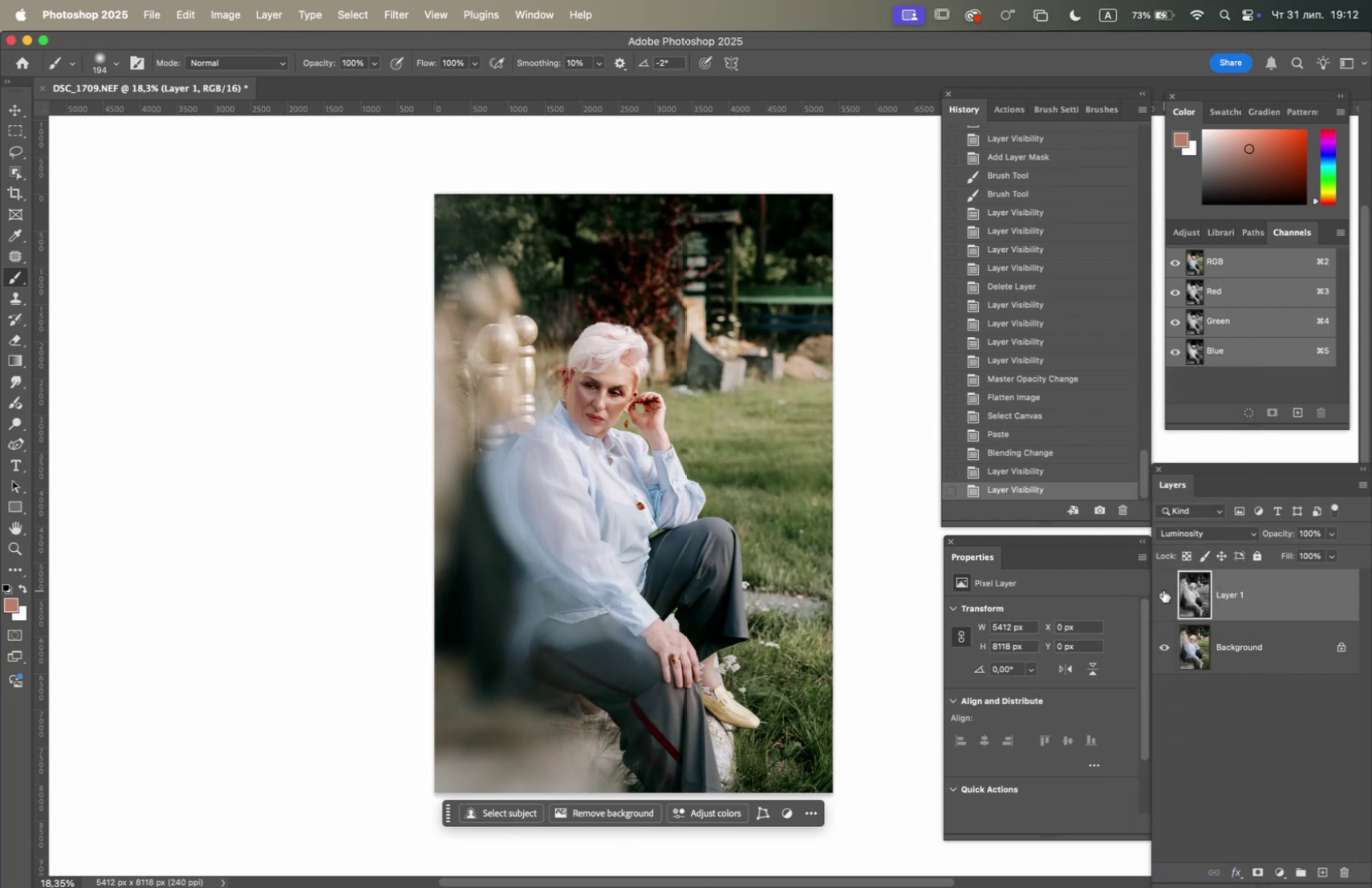 
left_click([1163, 590])
 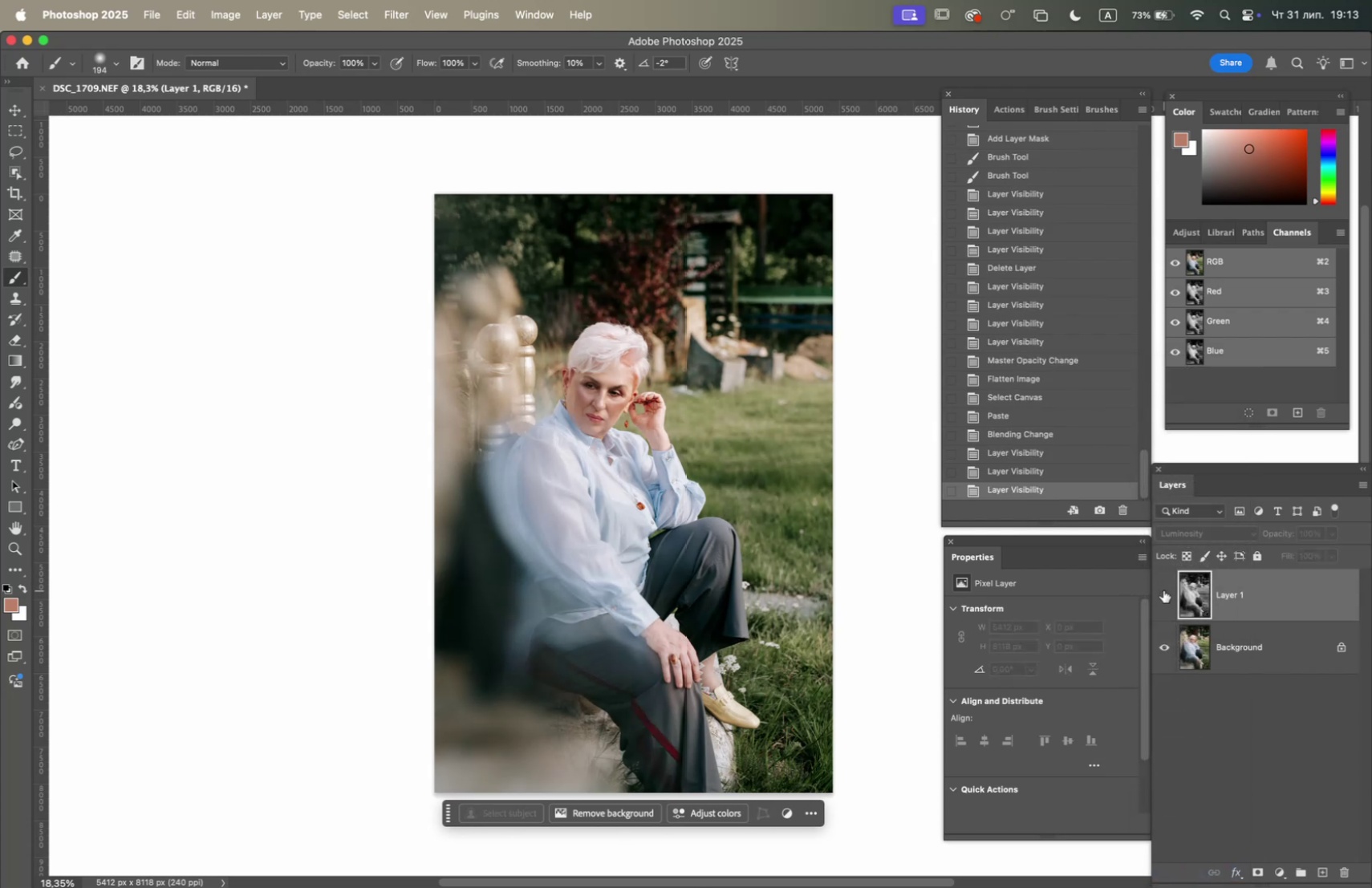 
left_click([1163, 590])
 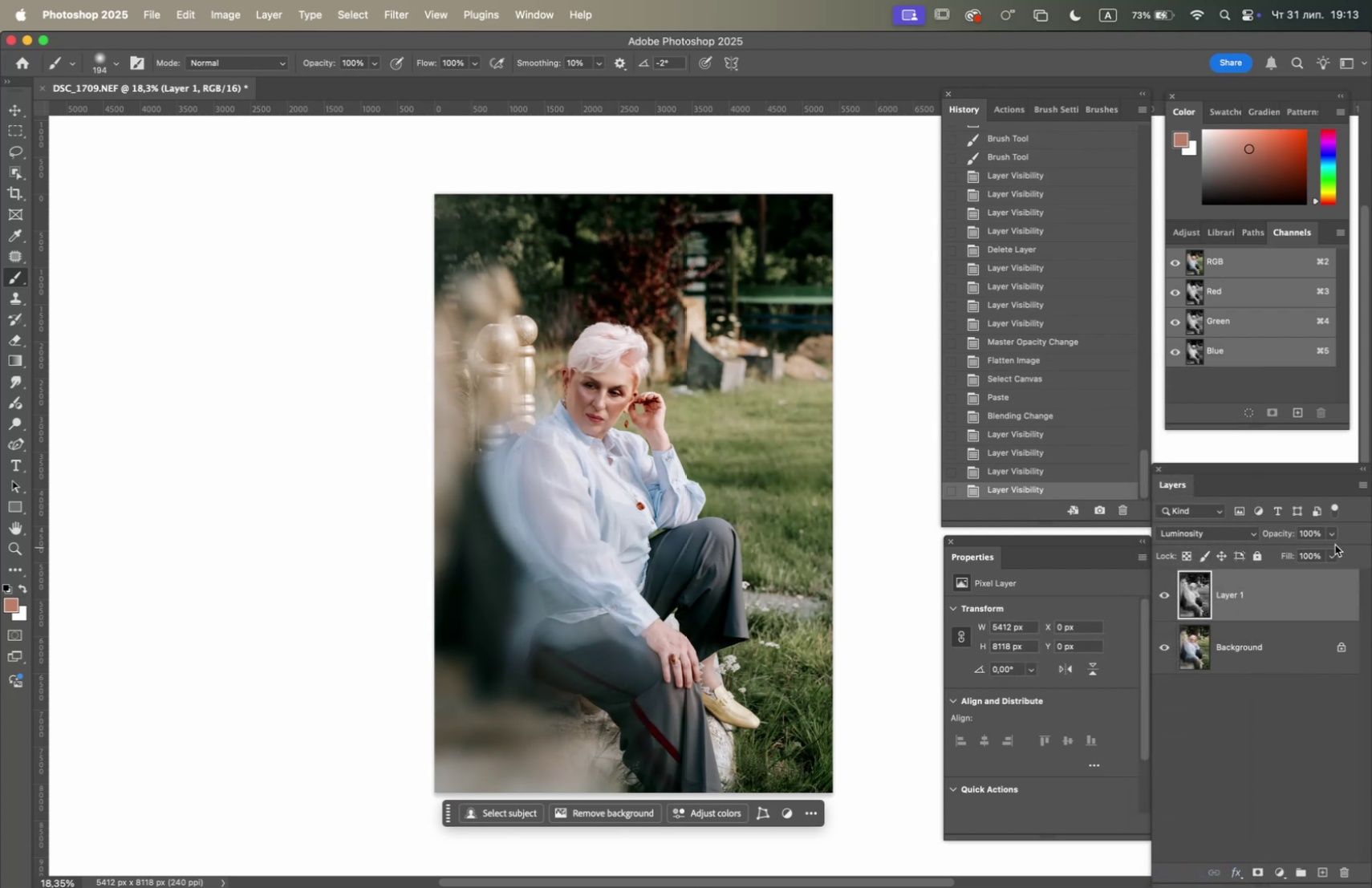 
left_click([1332, 535])
 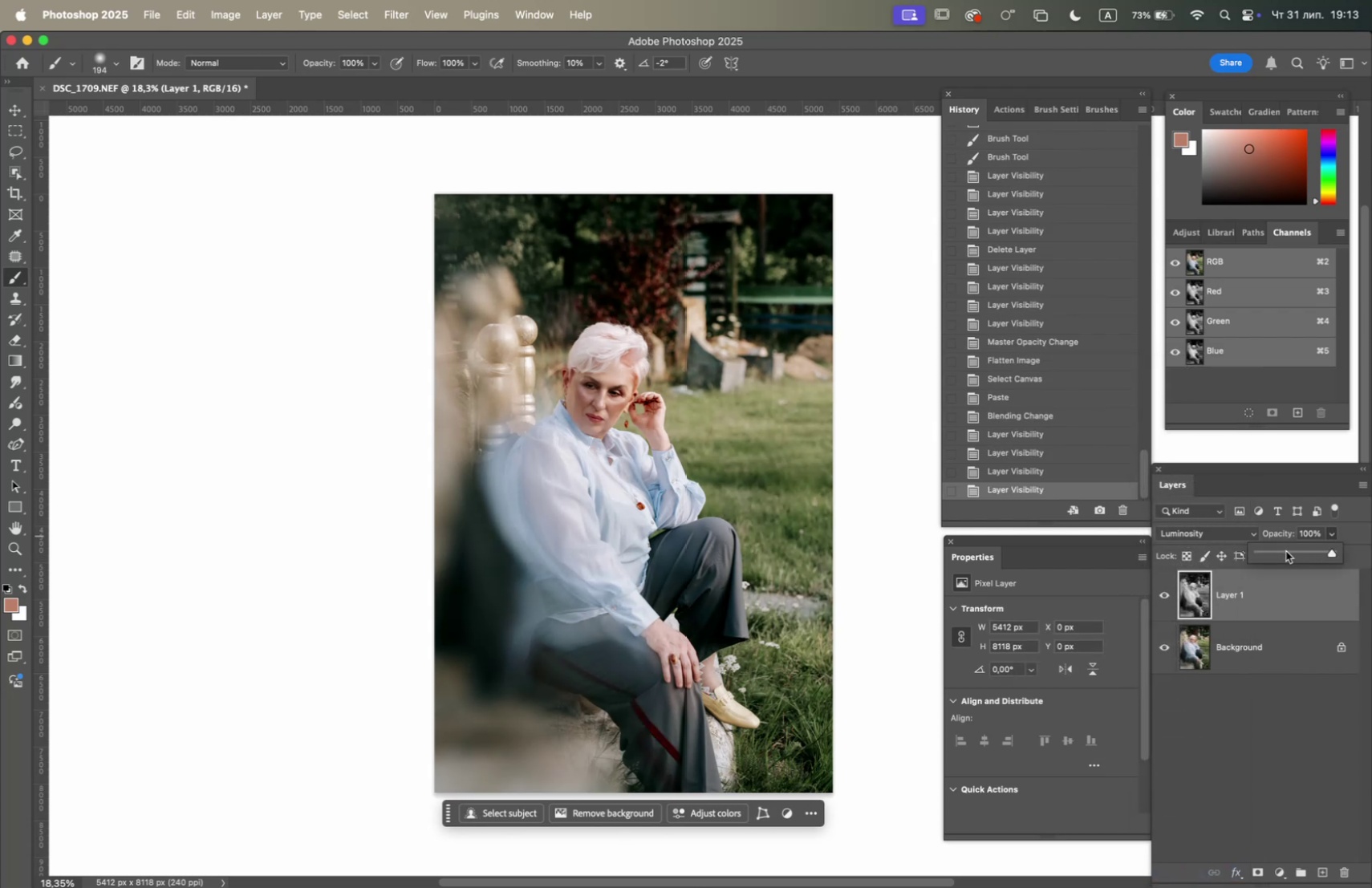 
left_click([1284, 551])
 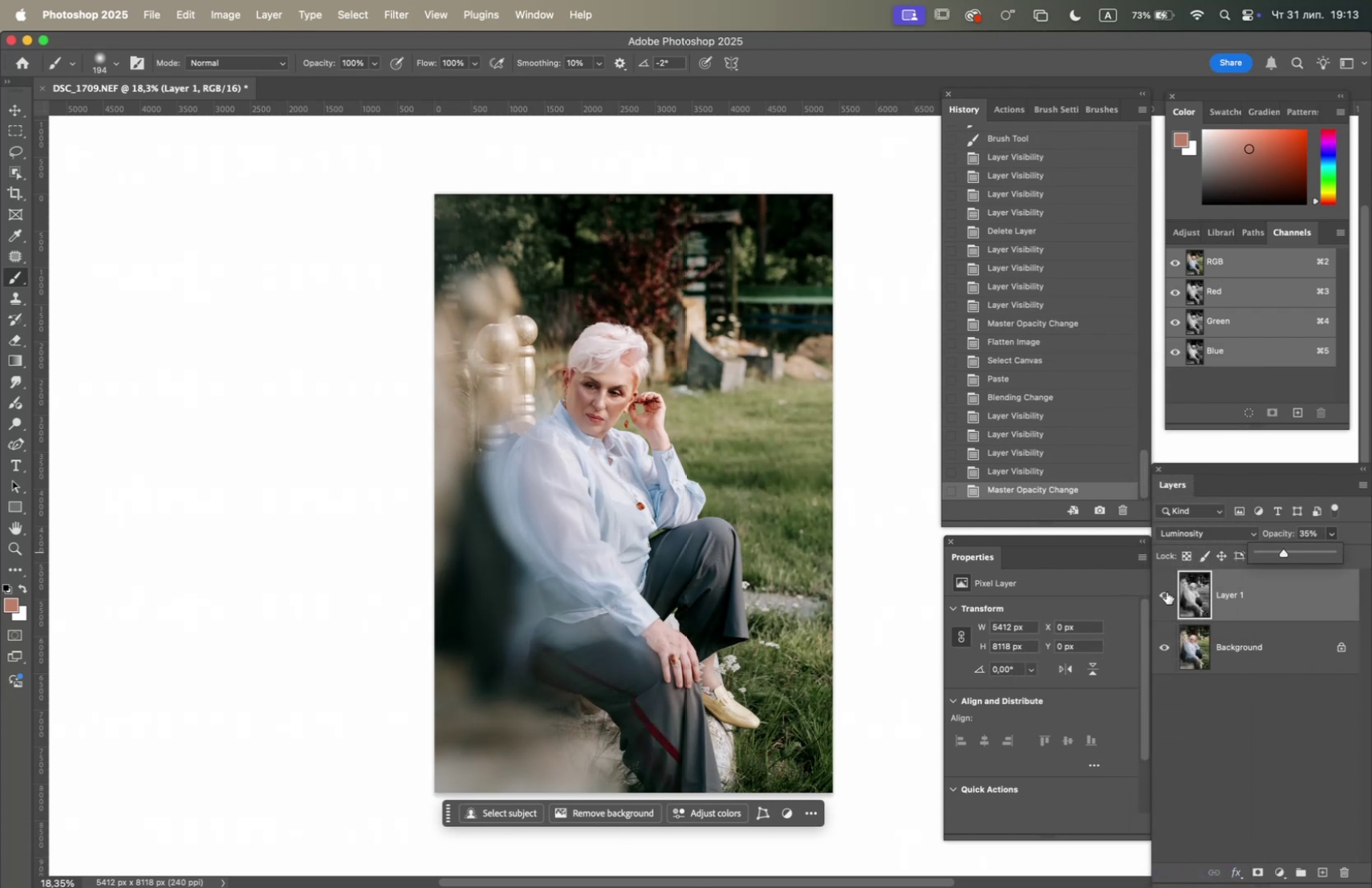 
double_click([1166, 591])
 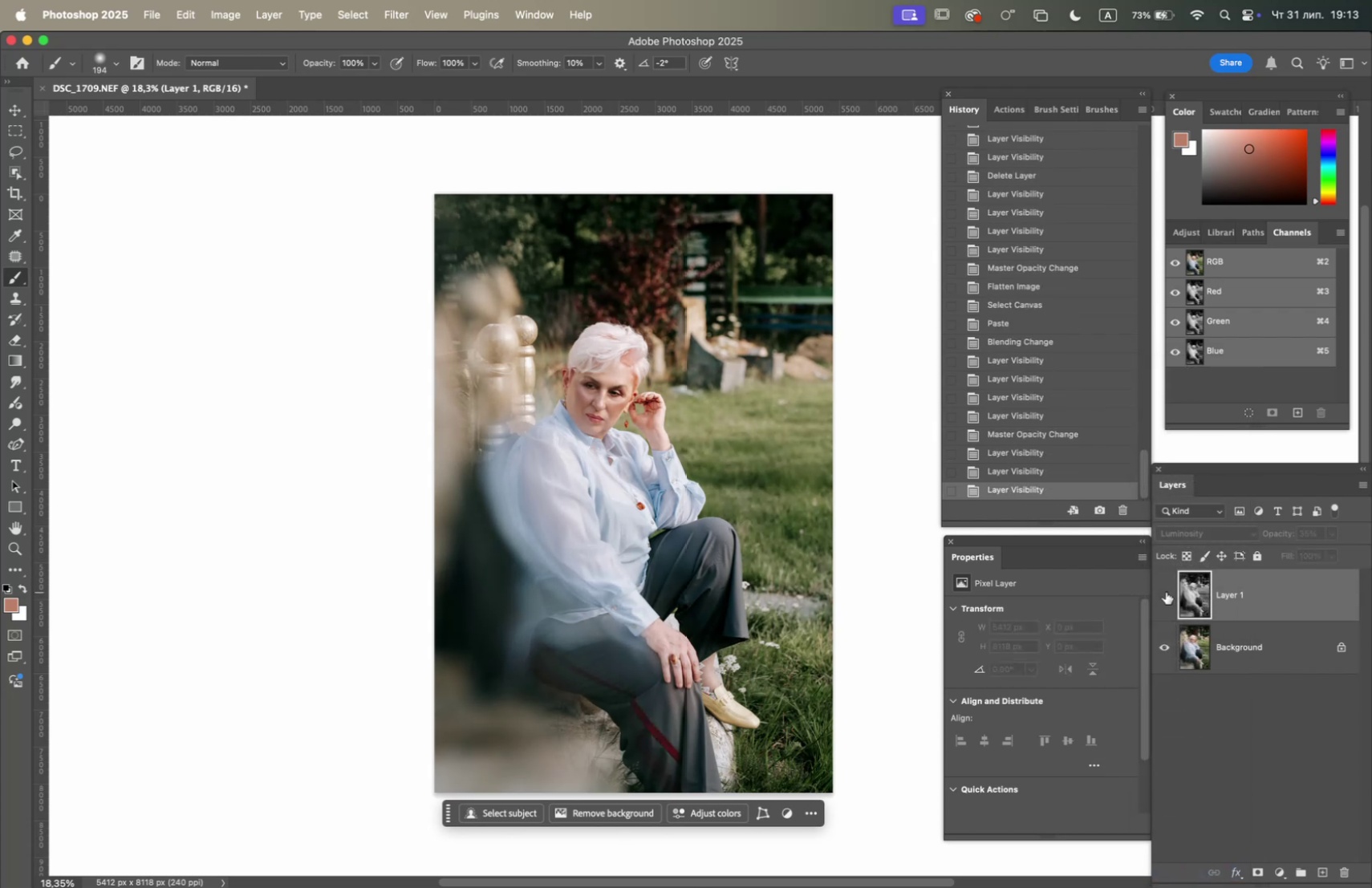 
double_click([1166, 591])
 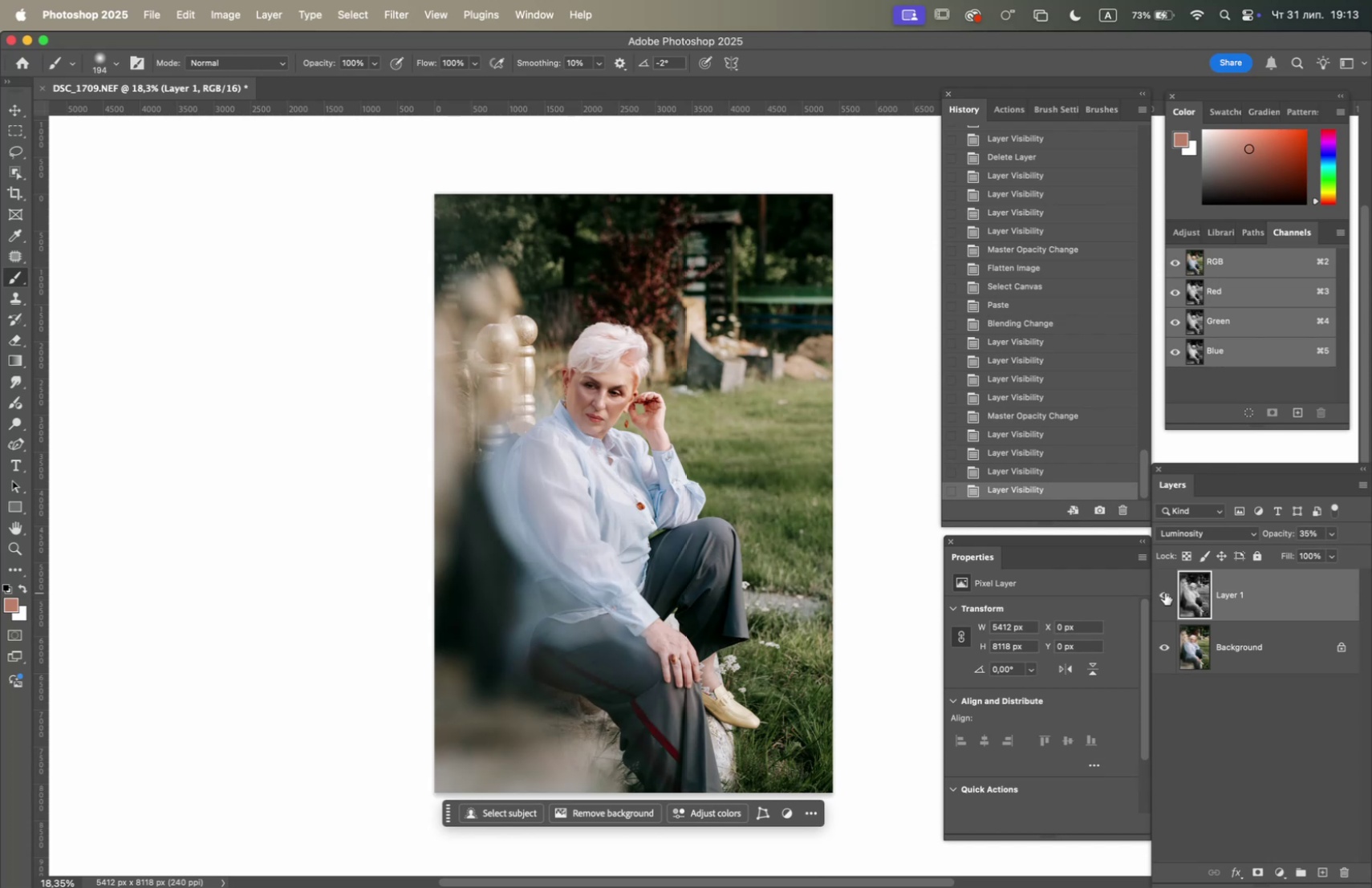 
left_click([1165, 592])
 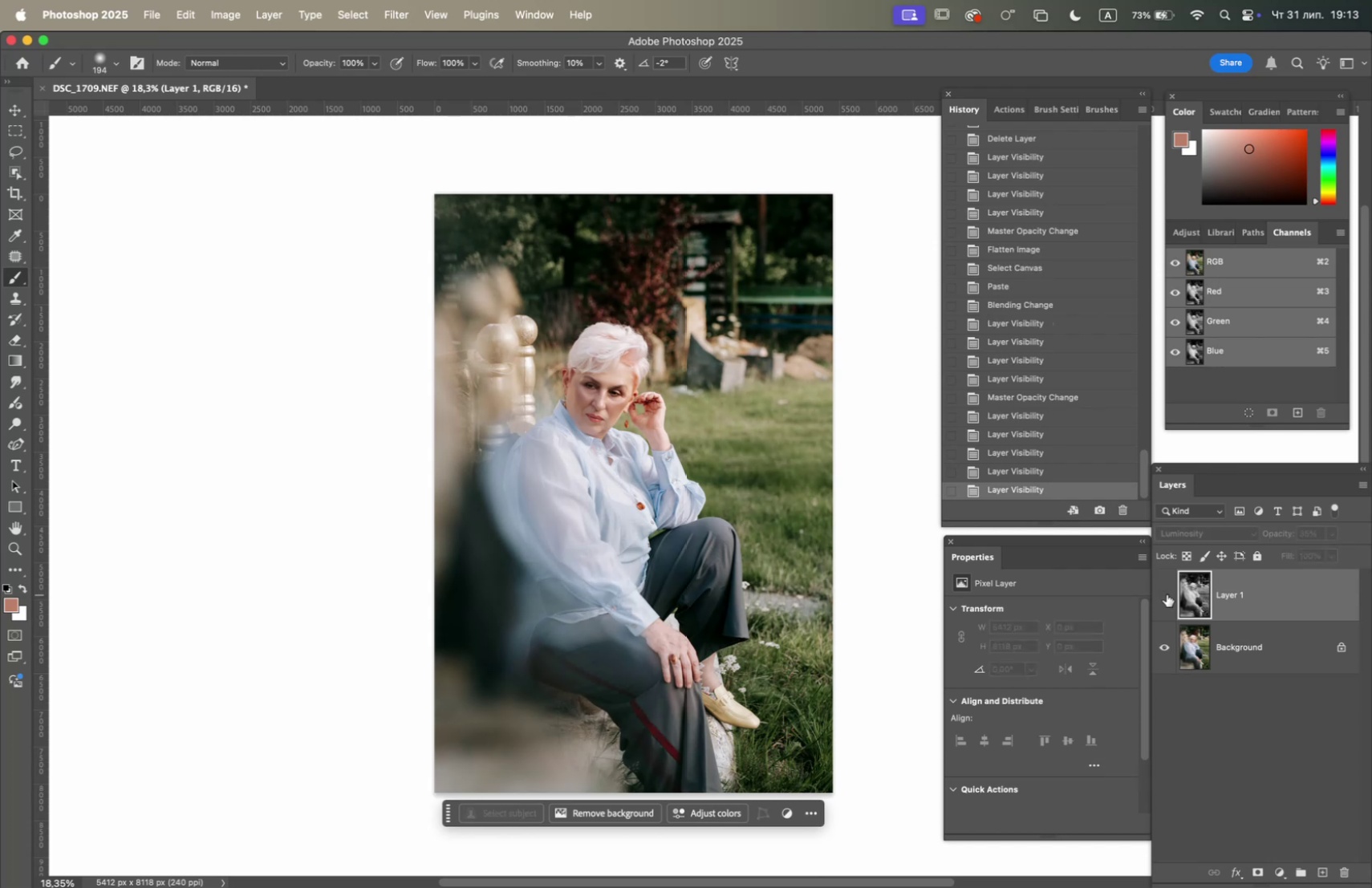 
left_click([1167, 594])
 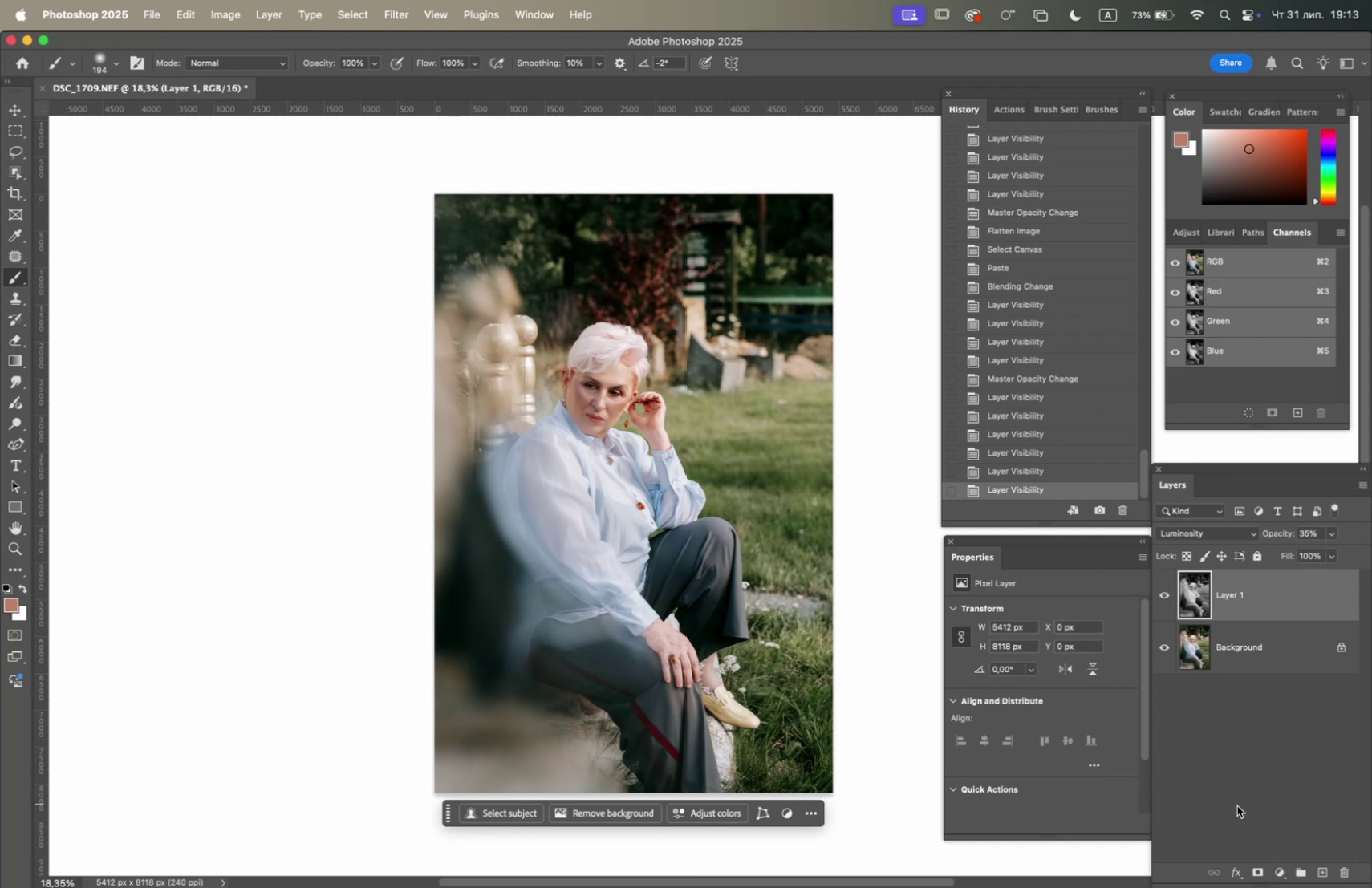 
left_click([1256, 867])
 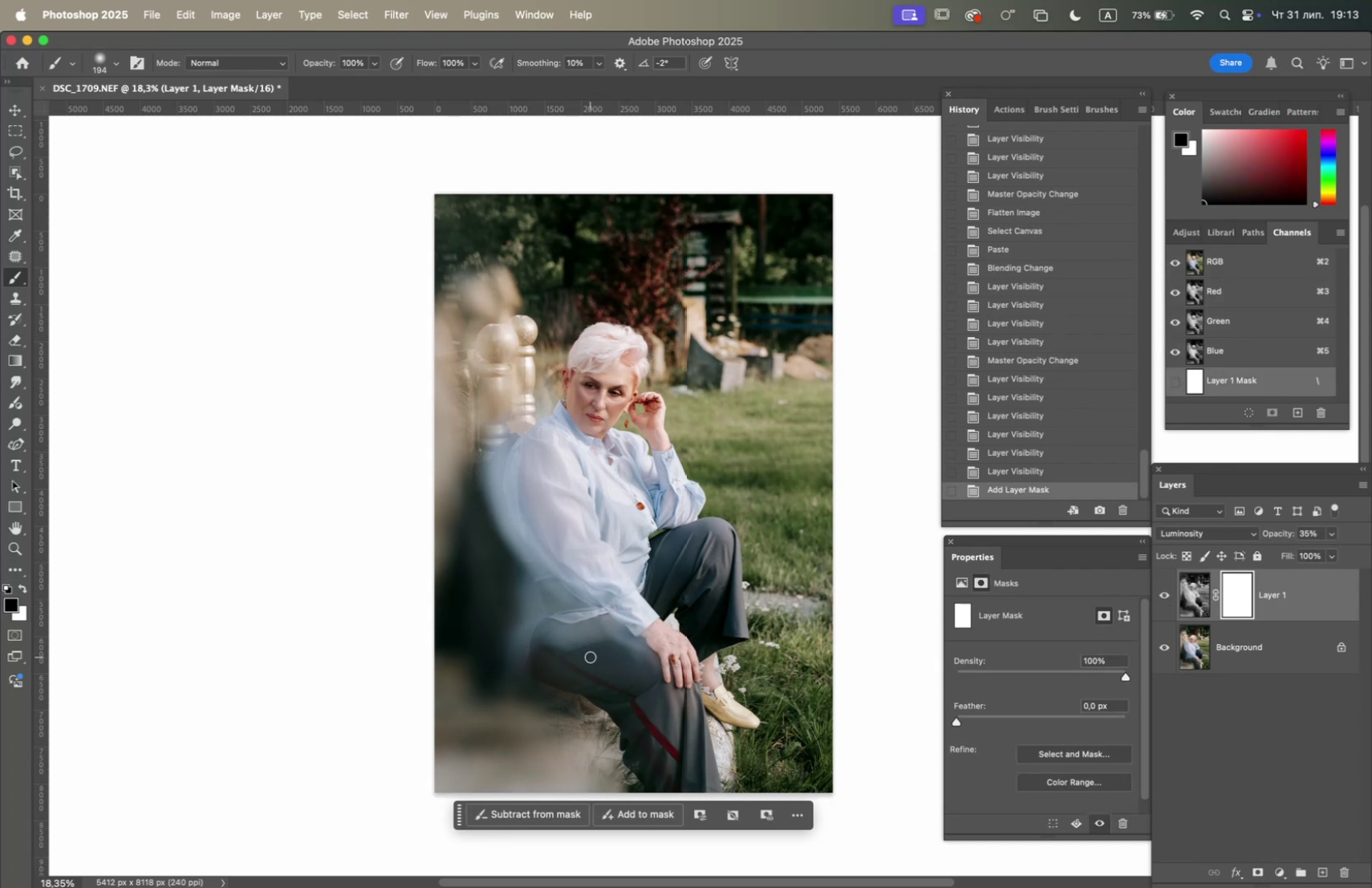 
left_click([761, 632])
 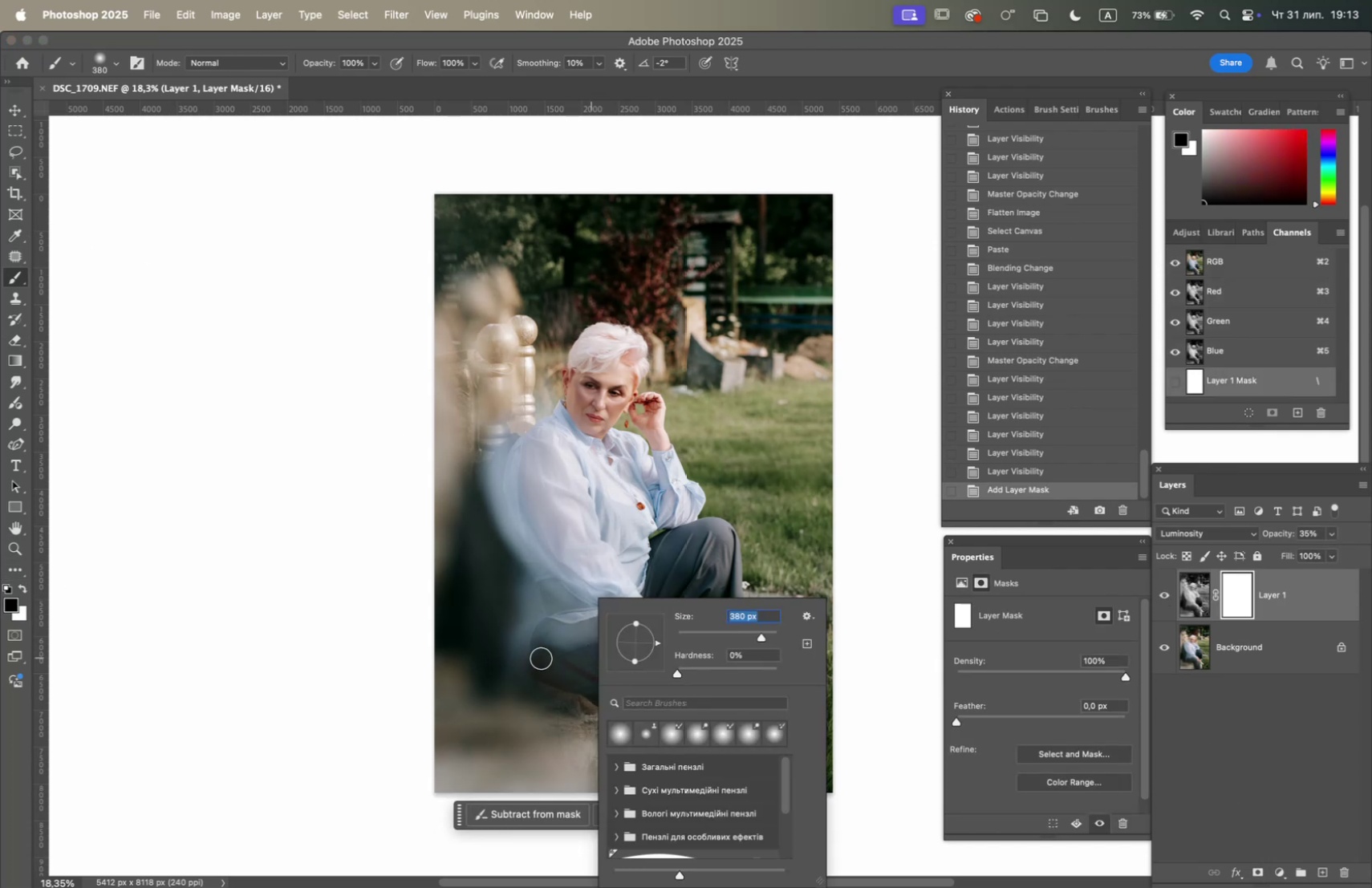 
left_click_drag(start_coordinate=[542, 647], to_coordinate=[681, 756])
 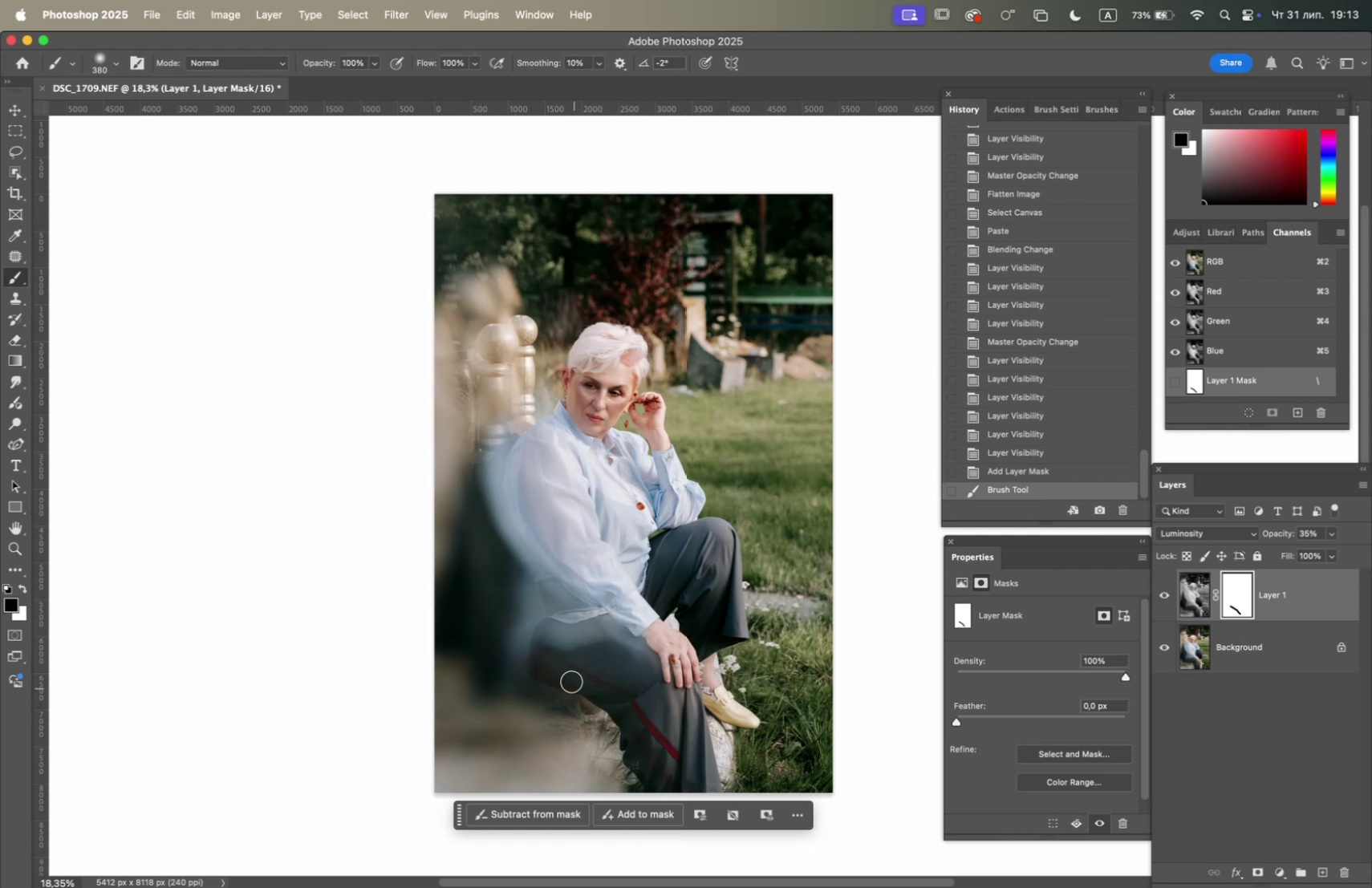 
left_click_drag(start_coordinate=[557, 659], to_coordinate=[689, 764])
 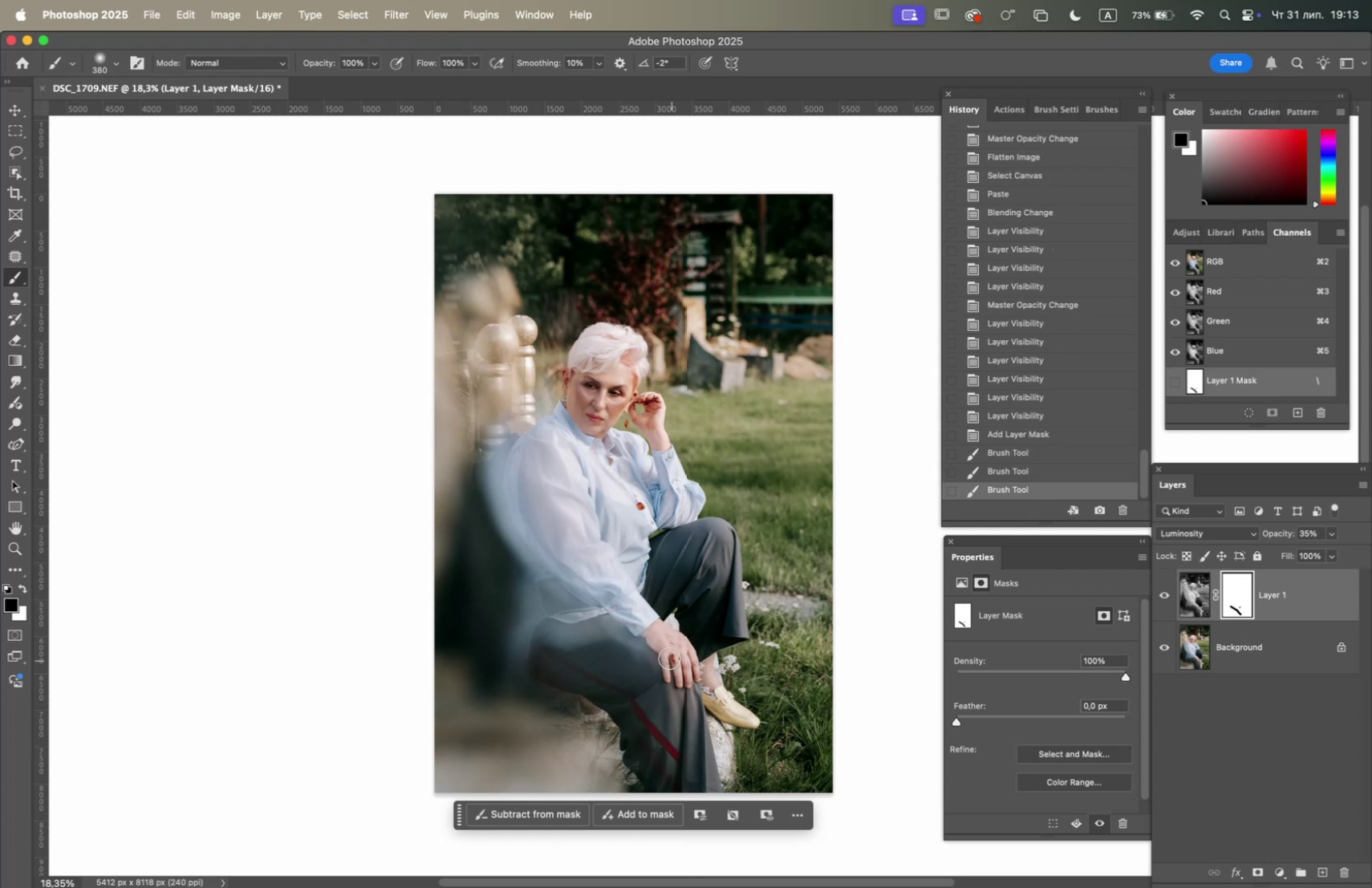 
hold_key(key=OptionLeft, duration=0.72)
scroll: coordinate [570, 578], scroll_direction: up, amount: 7.0
 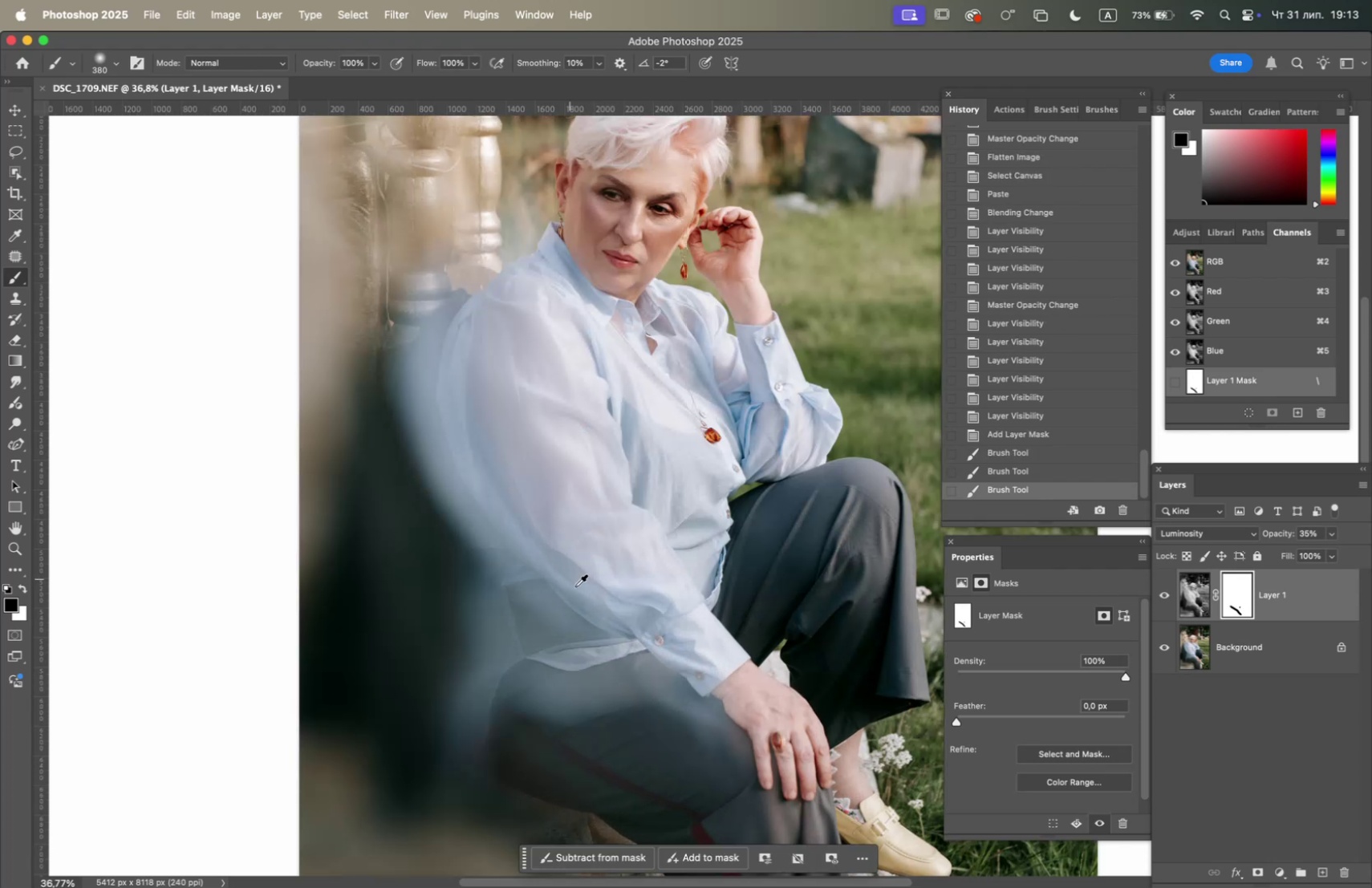 
hold_key(key=Space, duration=1.51)
 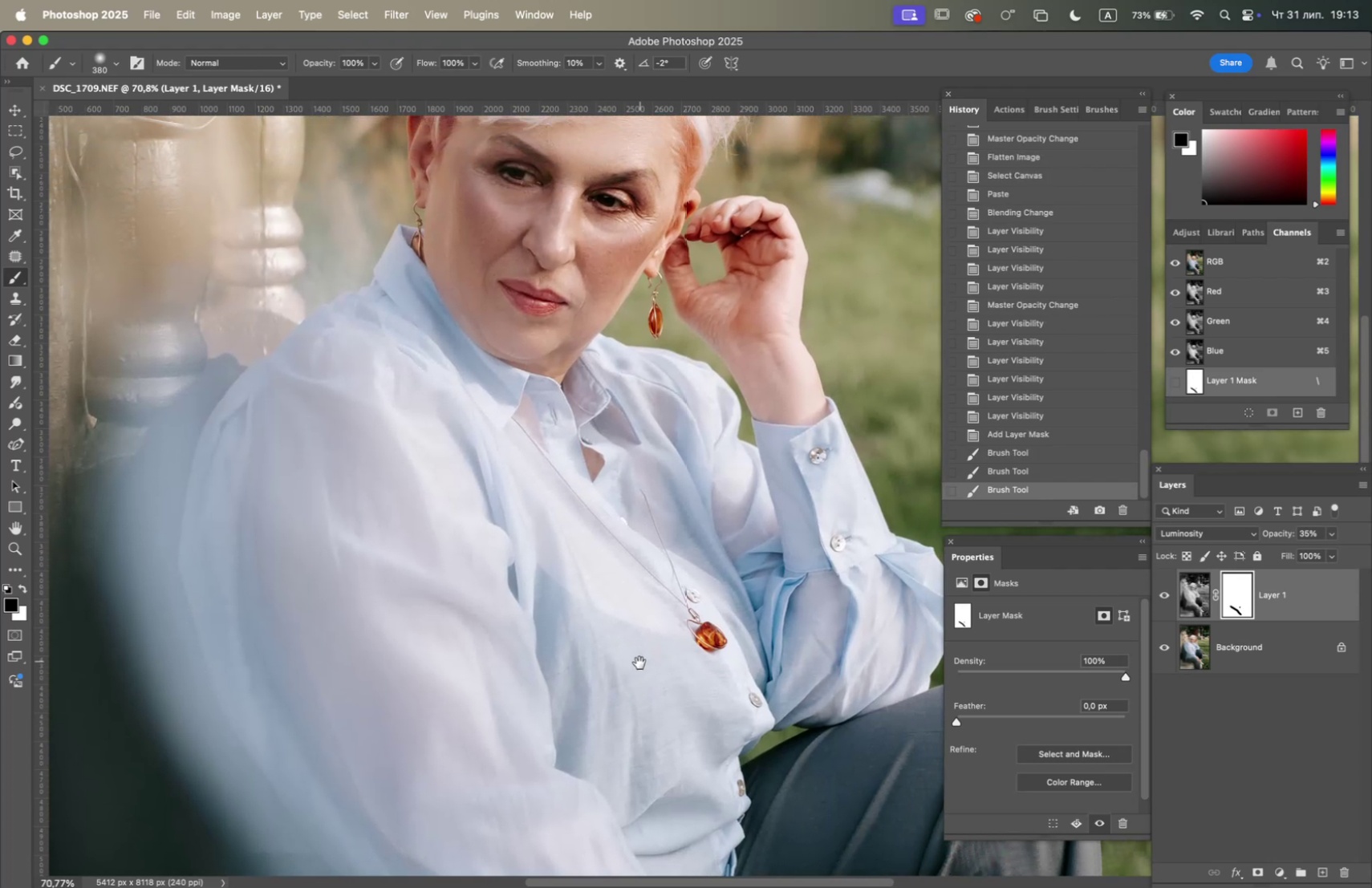 
left_click_drag(start_coordinate=[608, 544], to_coordinate=[575, 740])
 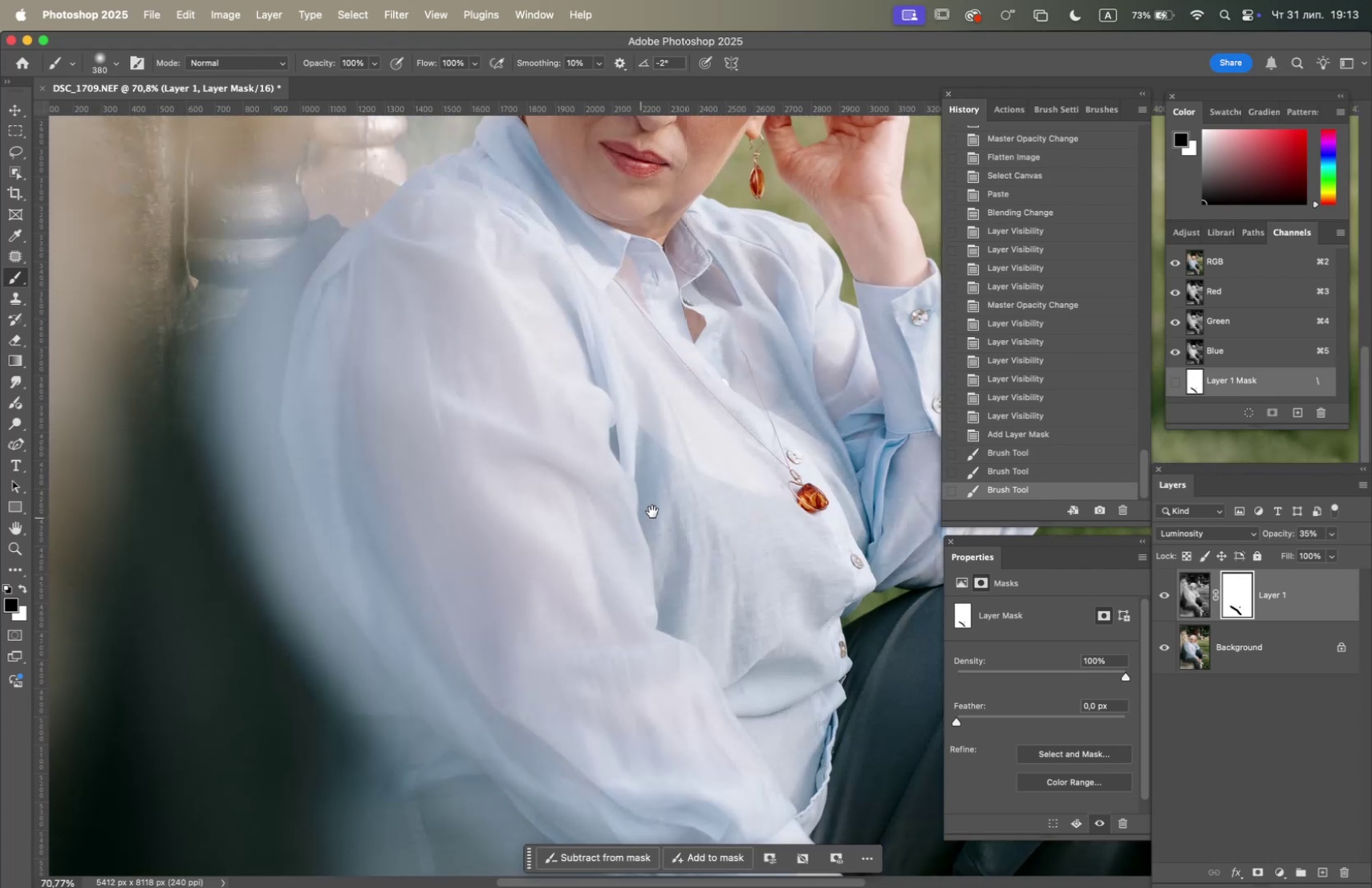 
hold_key(key=Space, duration=0.87)
 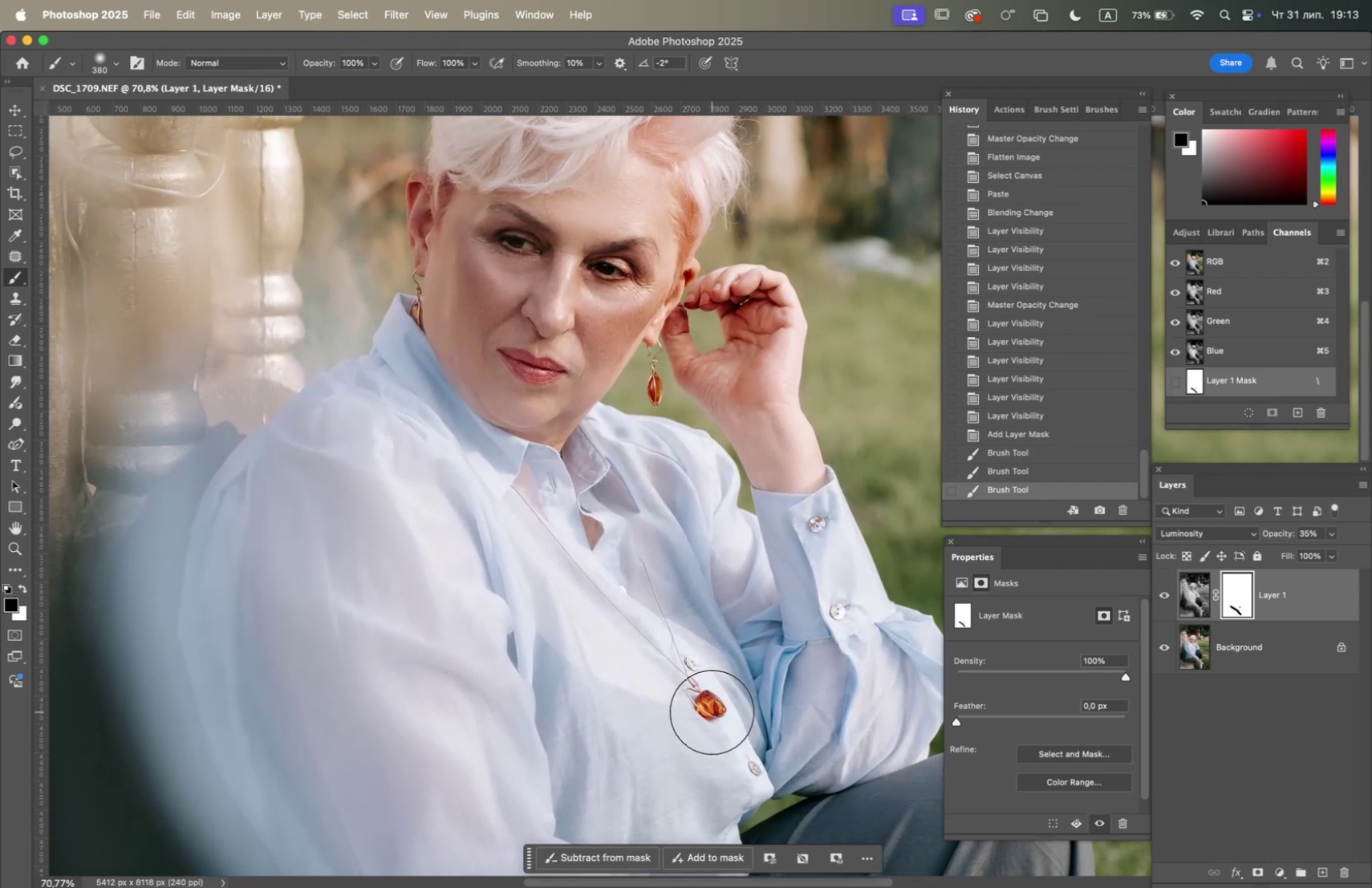 
left_click_drag(start_coordinate=[743, 517], to_coordinate=[639, 703])
 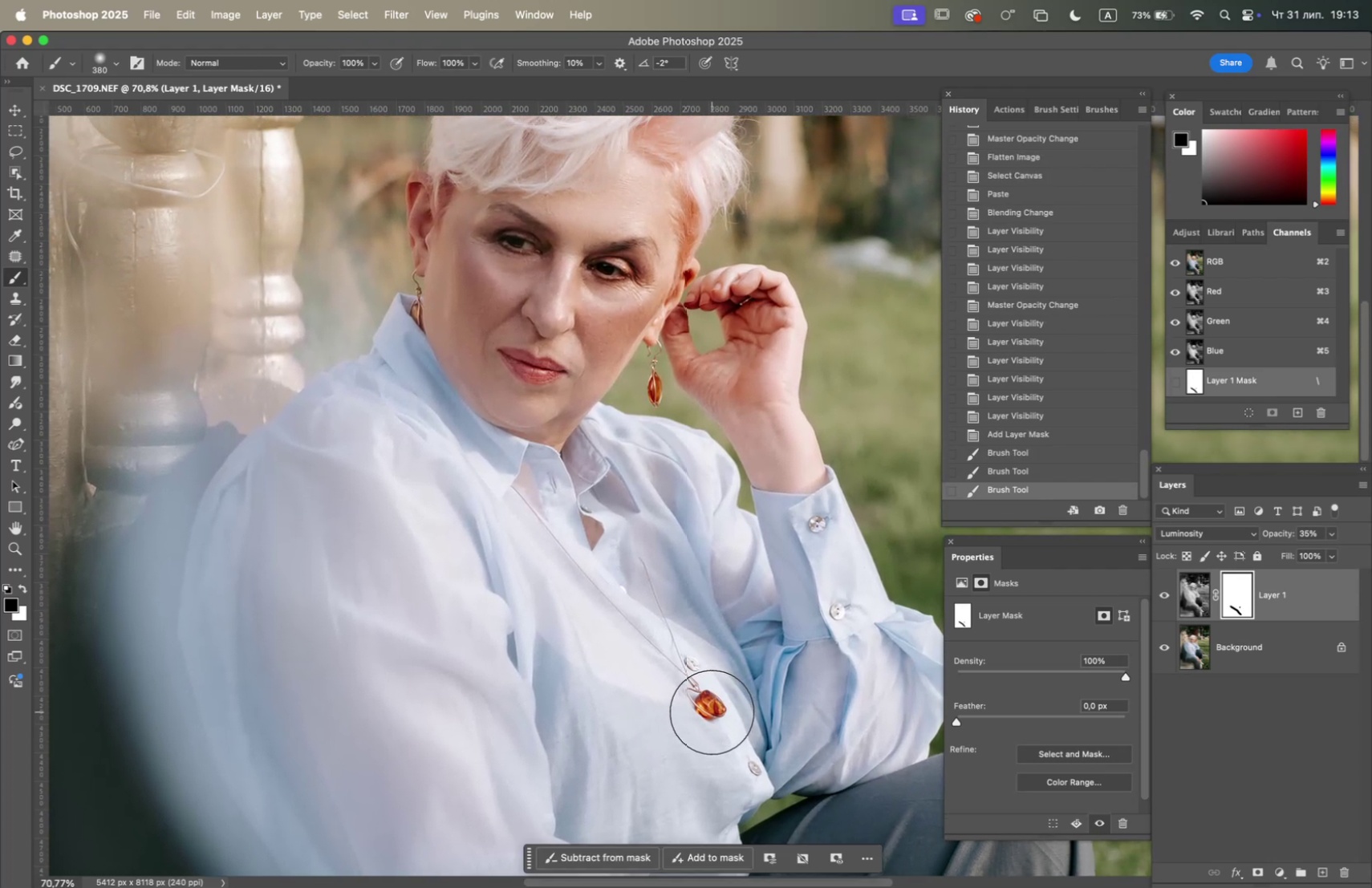 
double_click([712, 711])
 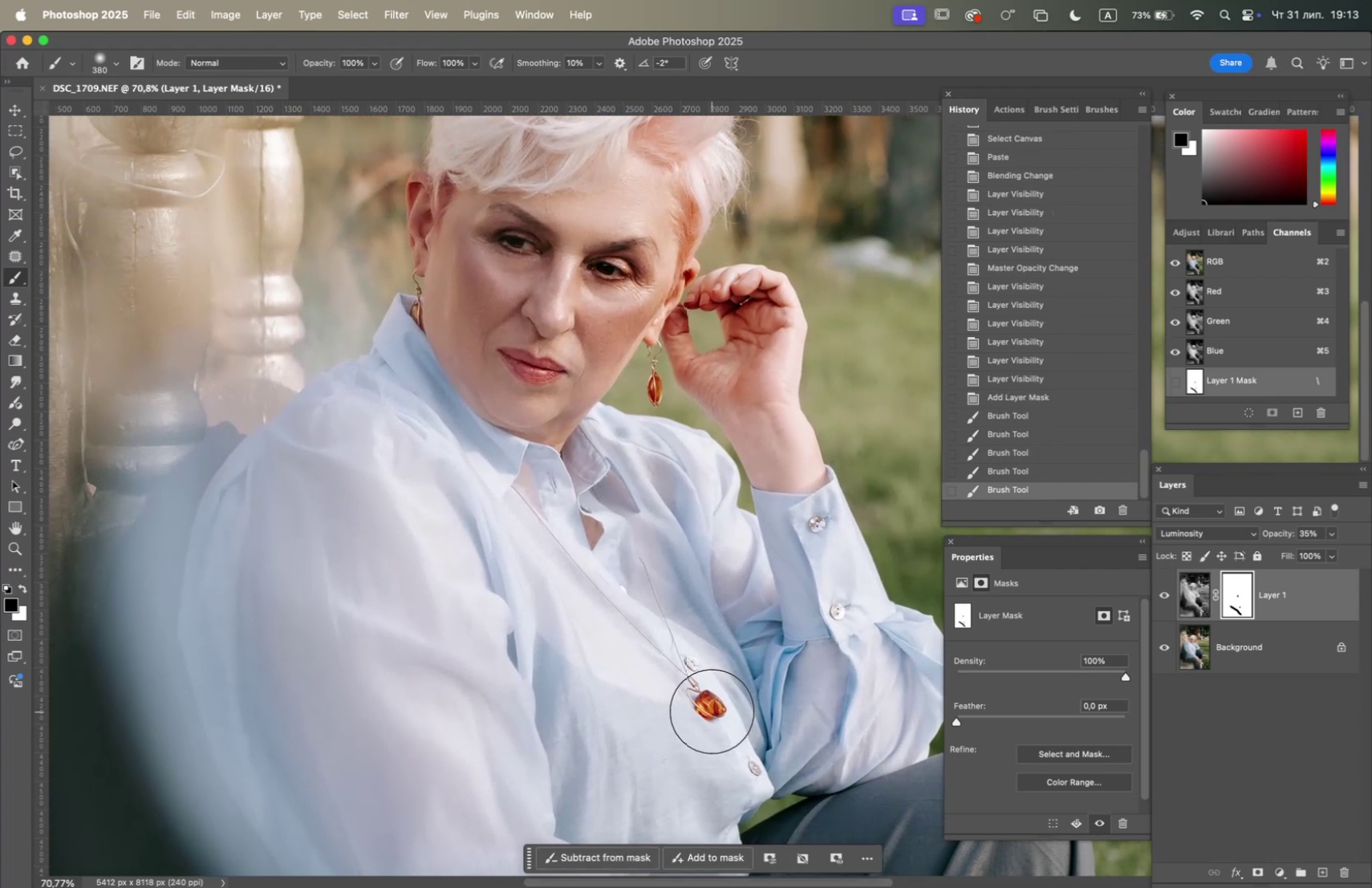 
triple_click([712, 710])
 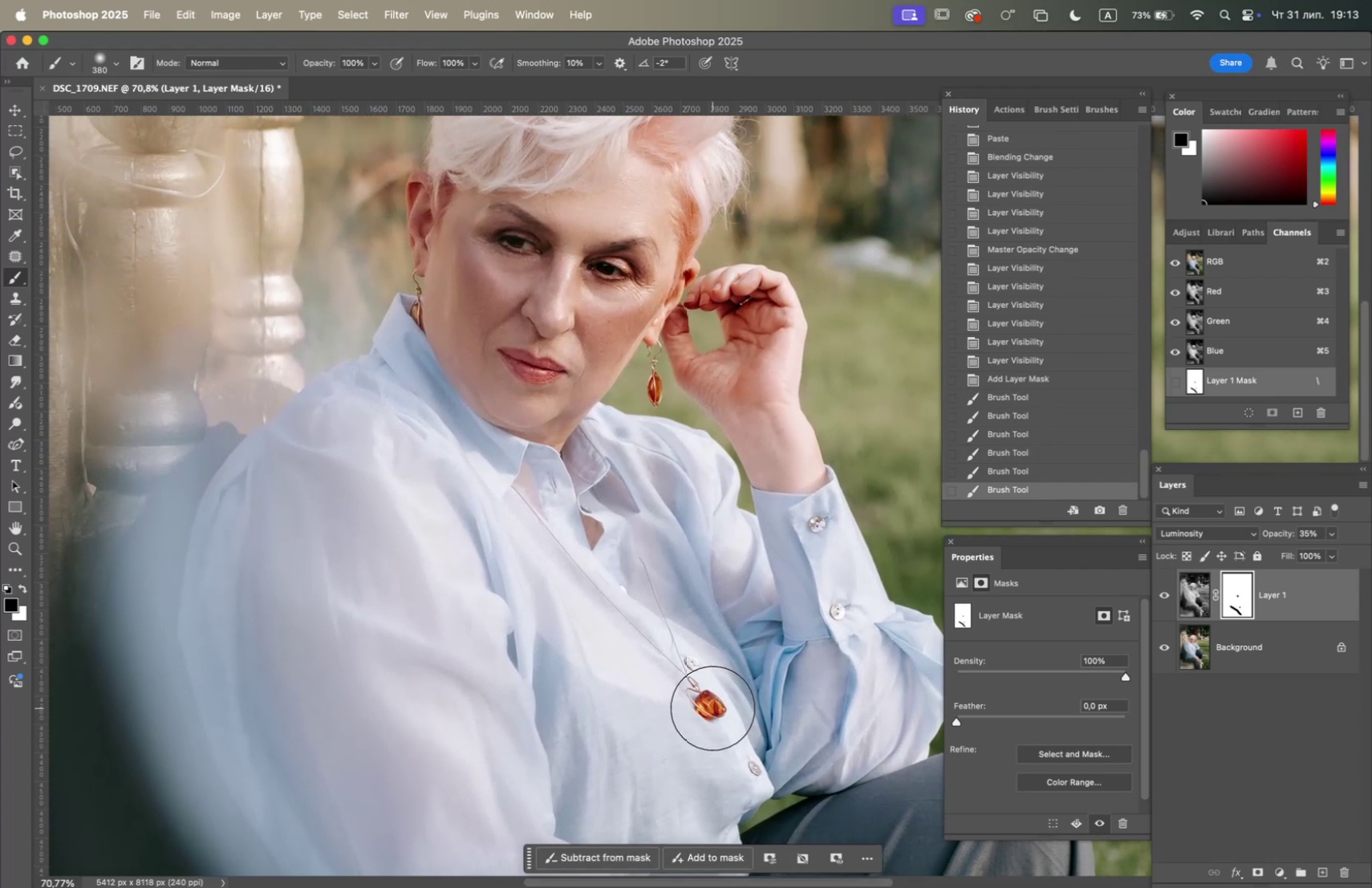 
triple_click([712, 707])
 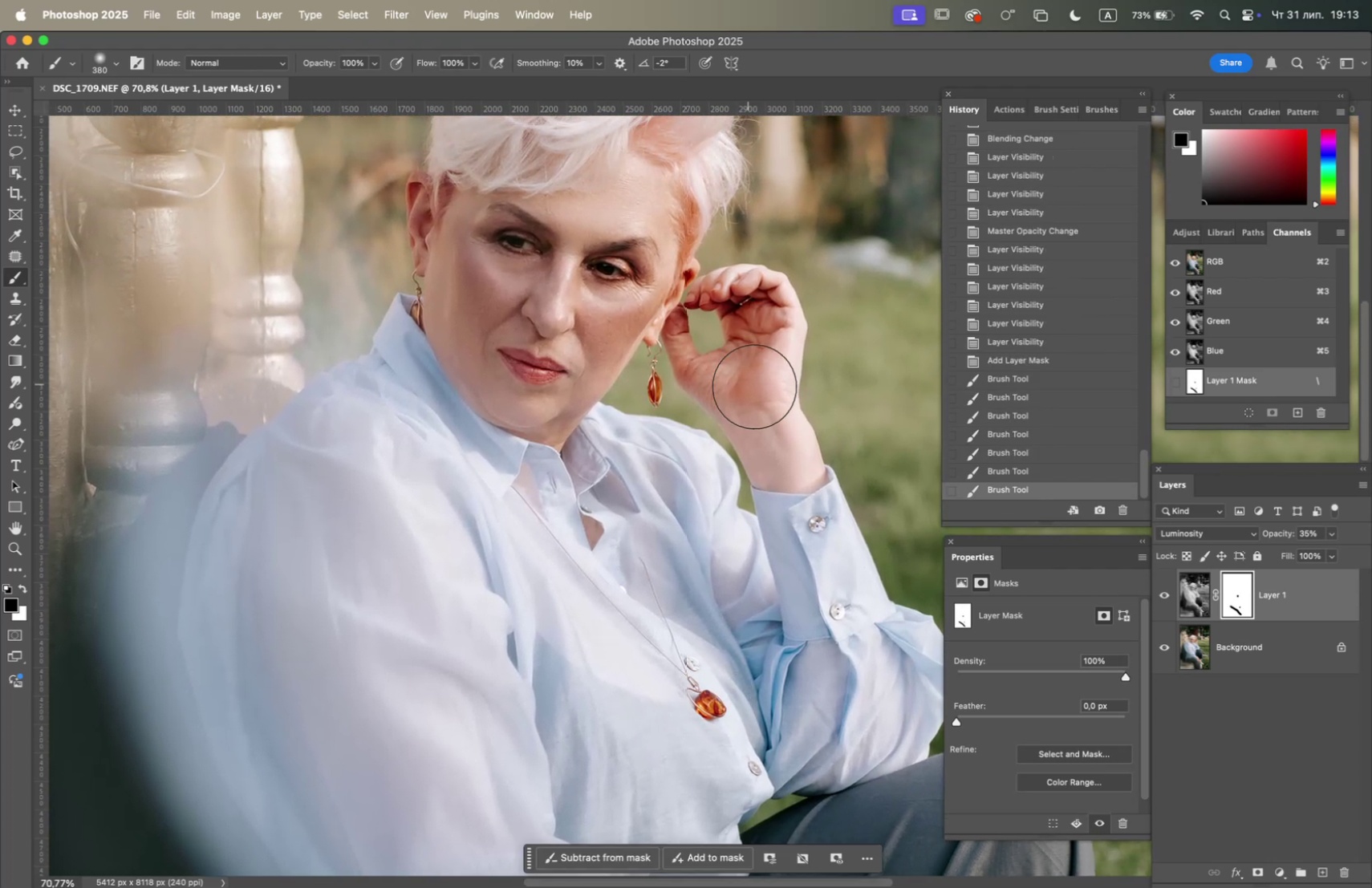 
left_click_drag(start_coordinate=[745, 315], to_coordinate=[725, 303])
 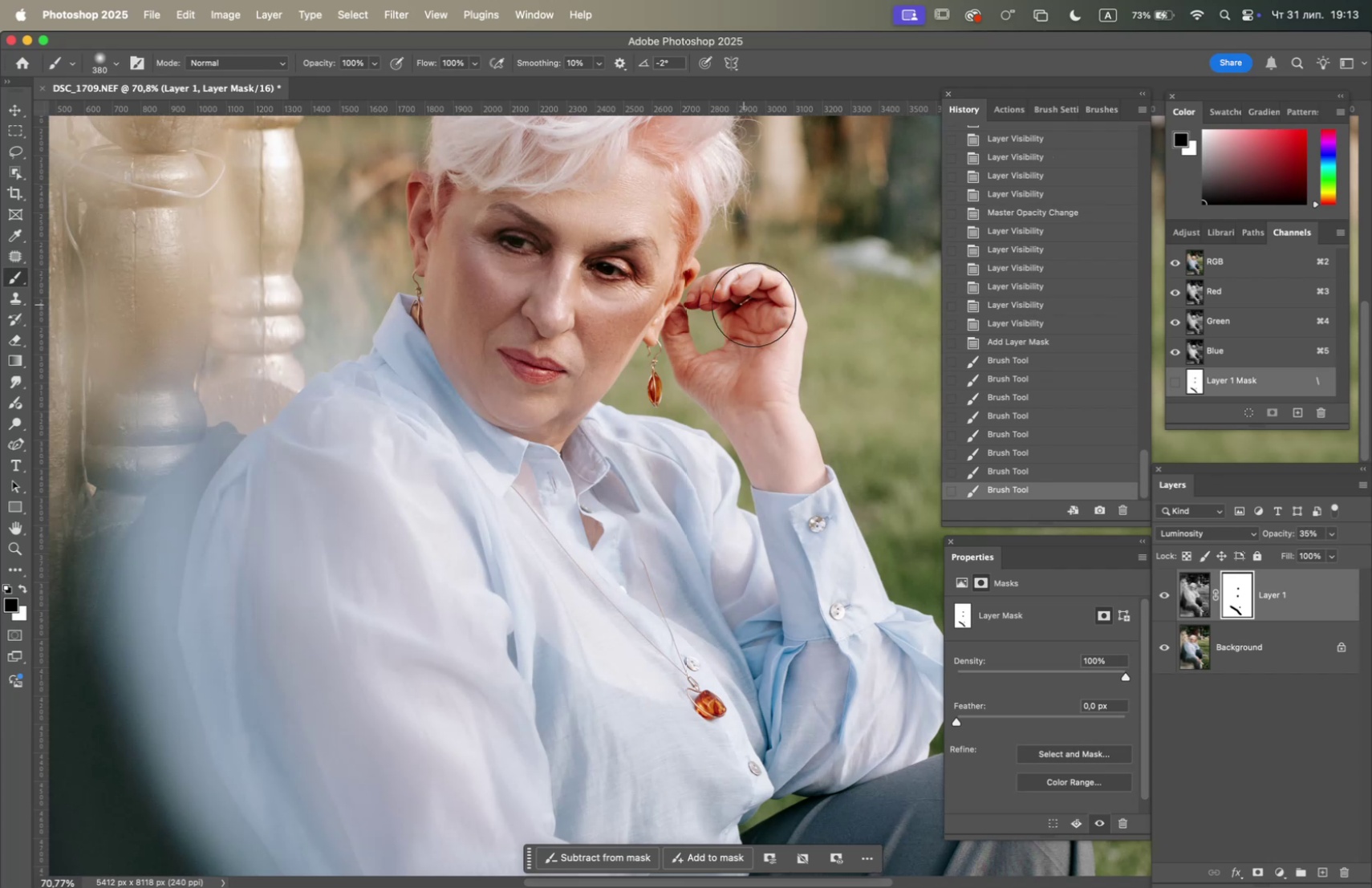 
left_click_drag(start_coordinate=[763, 303], to_coordinate=[757, 303])
 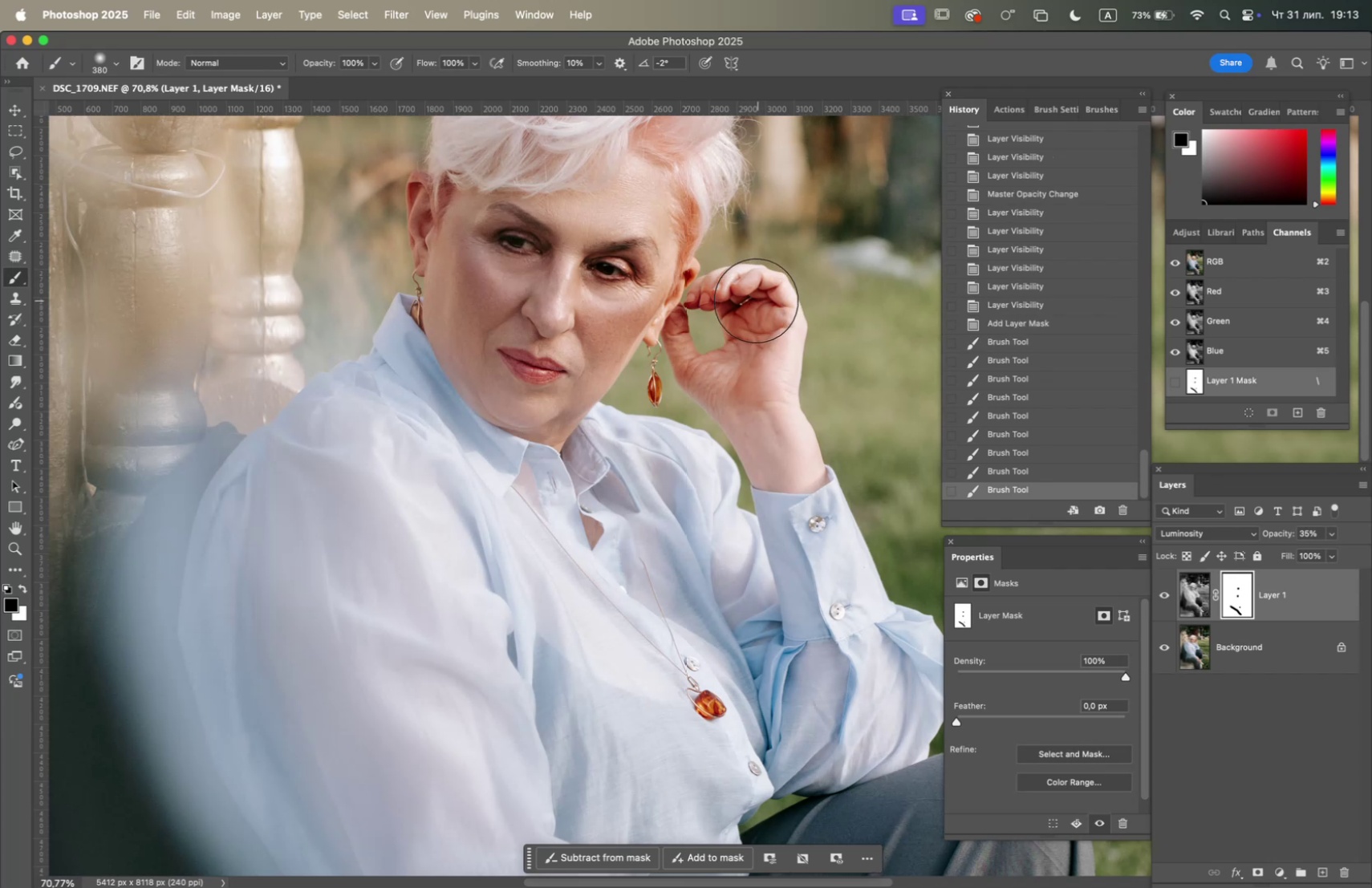 
left_click_drag(start_coordinate=[755, 300], to_coordinate=[711, 258])
 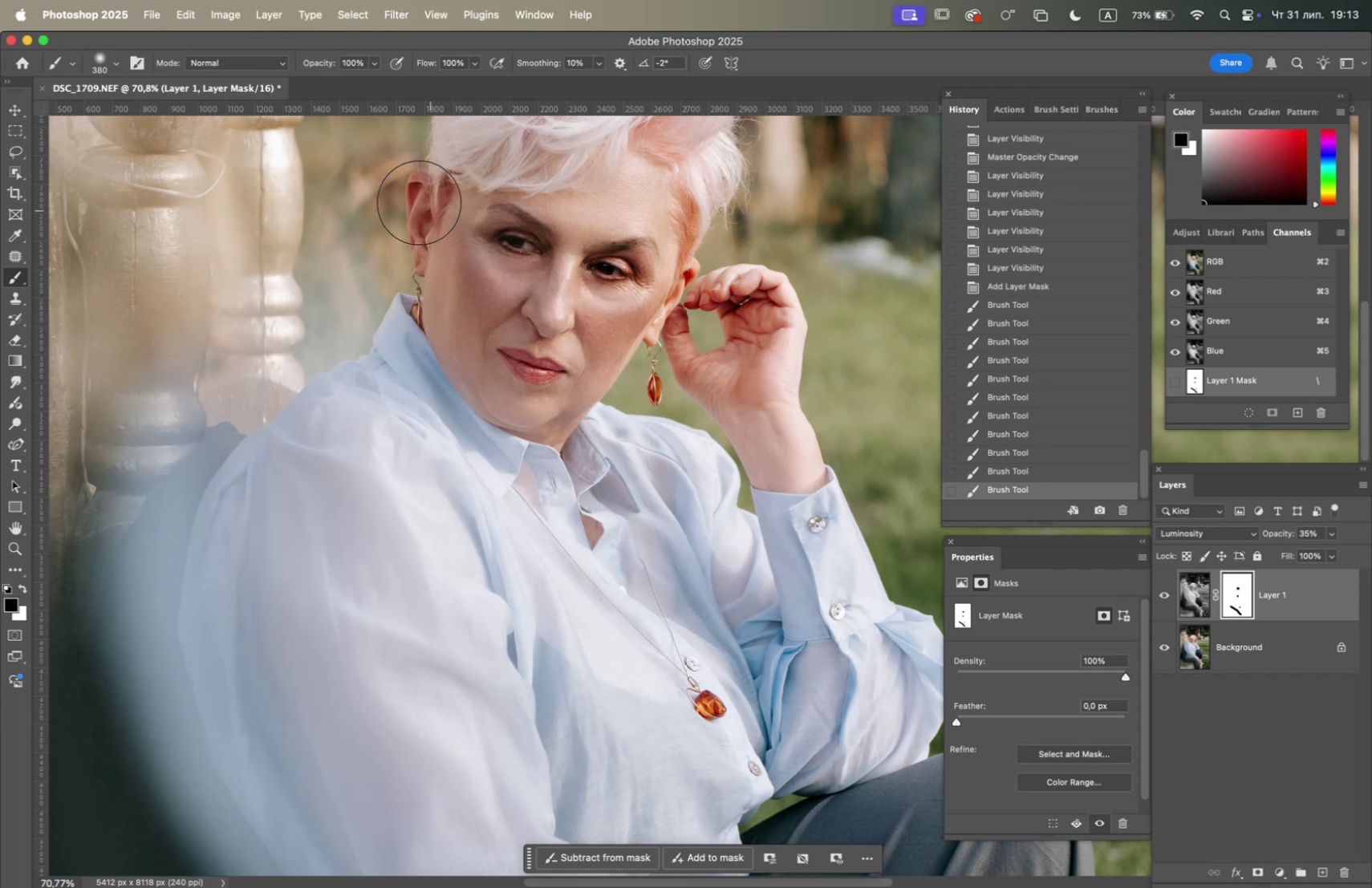 
left_click_drag(start_coordinate=[408, 182], to_coordinate=[429, 189])
 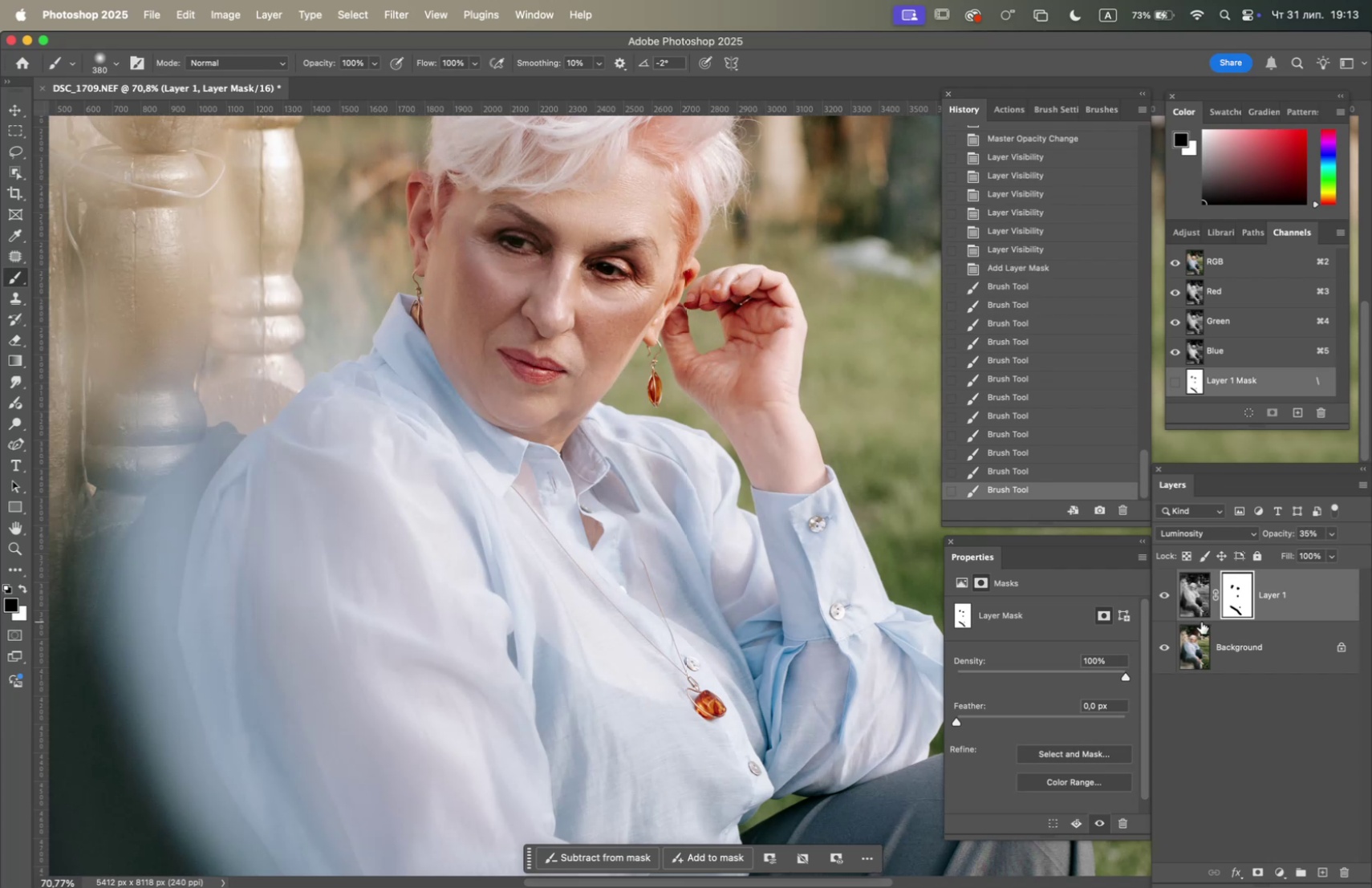 
left_click([1160, 595])
 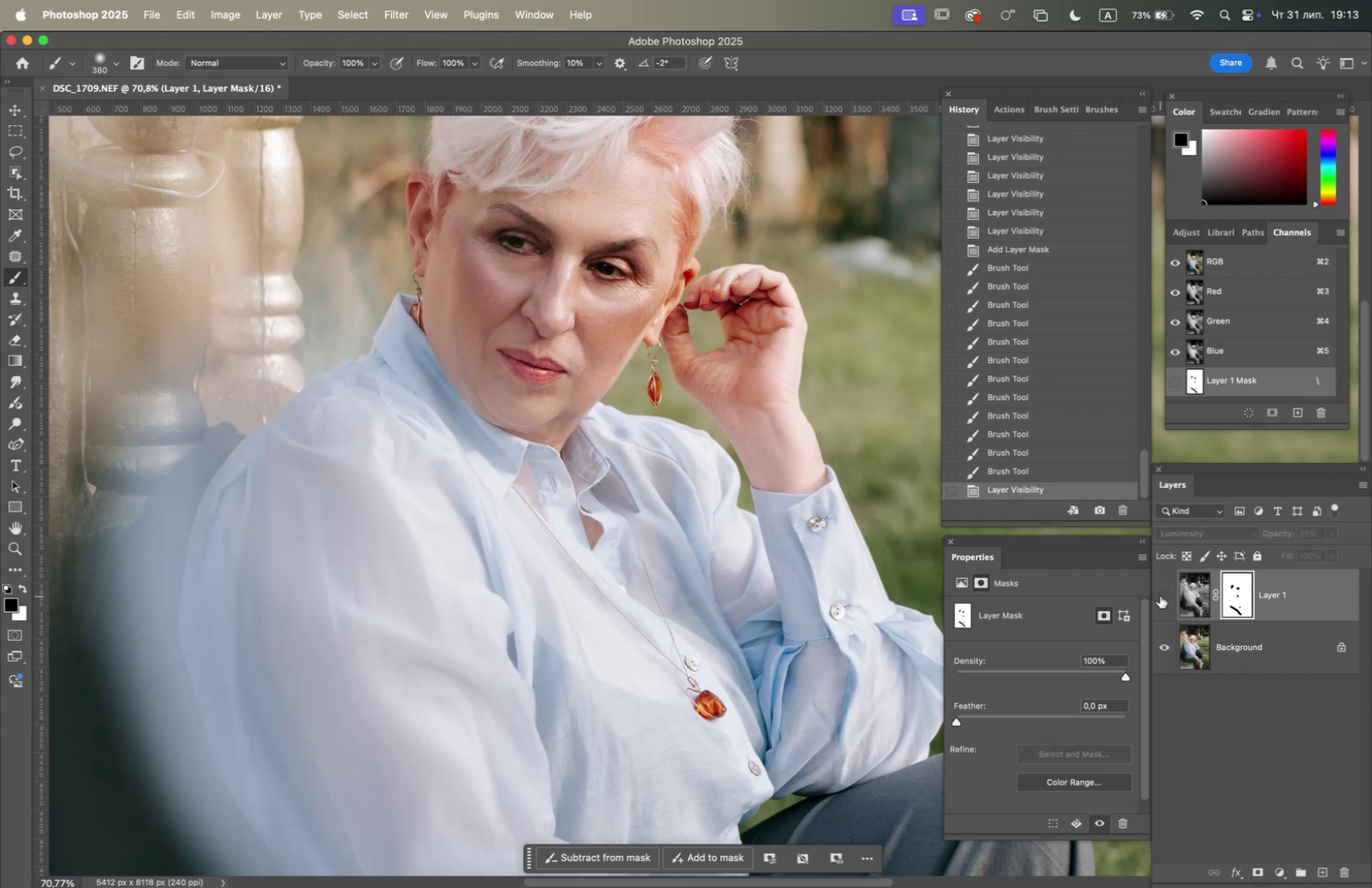 
left_click([1160, 595])
 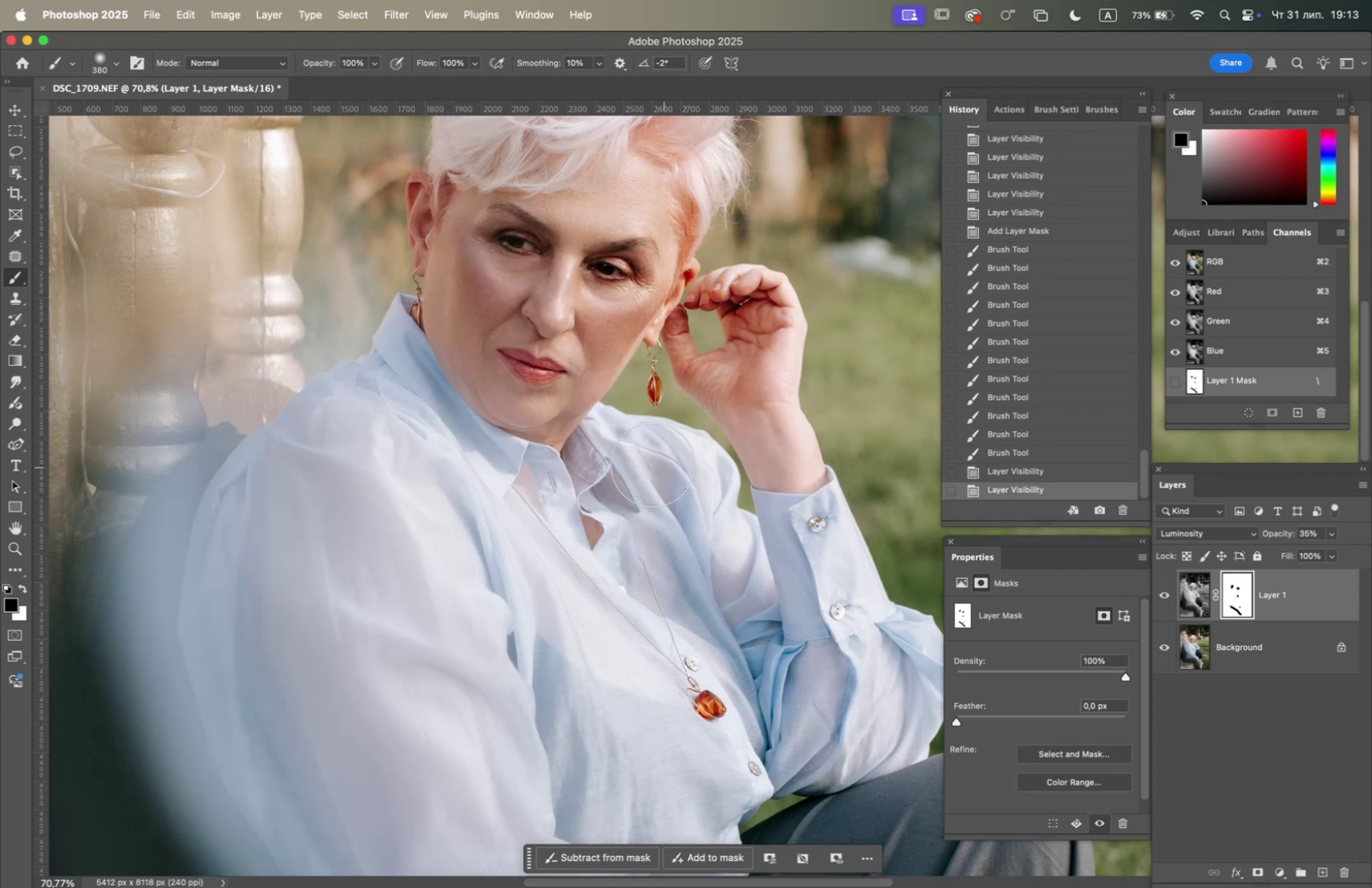 
hold_key(key=OptionLeft, duration=2.47)
scroll: coordinate [605, 437], scroll_direction: down, amount: 5.0
 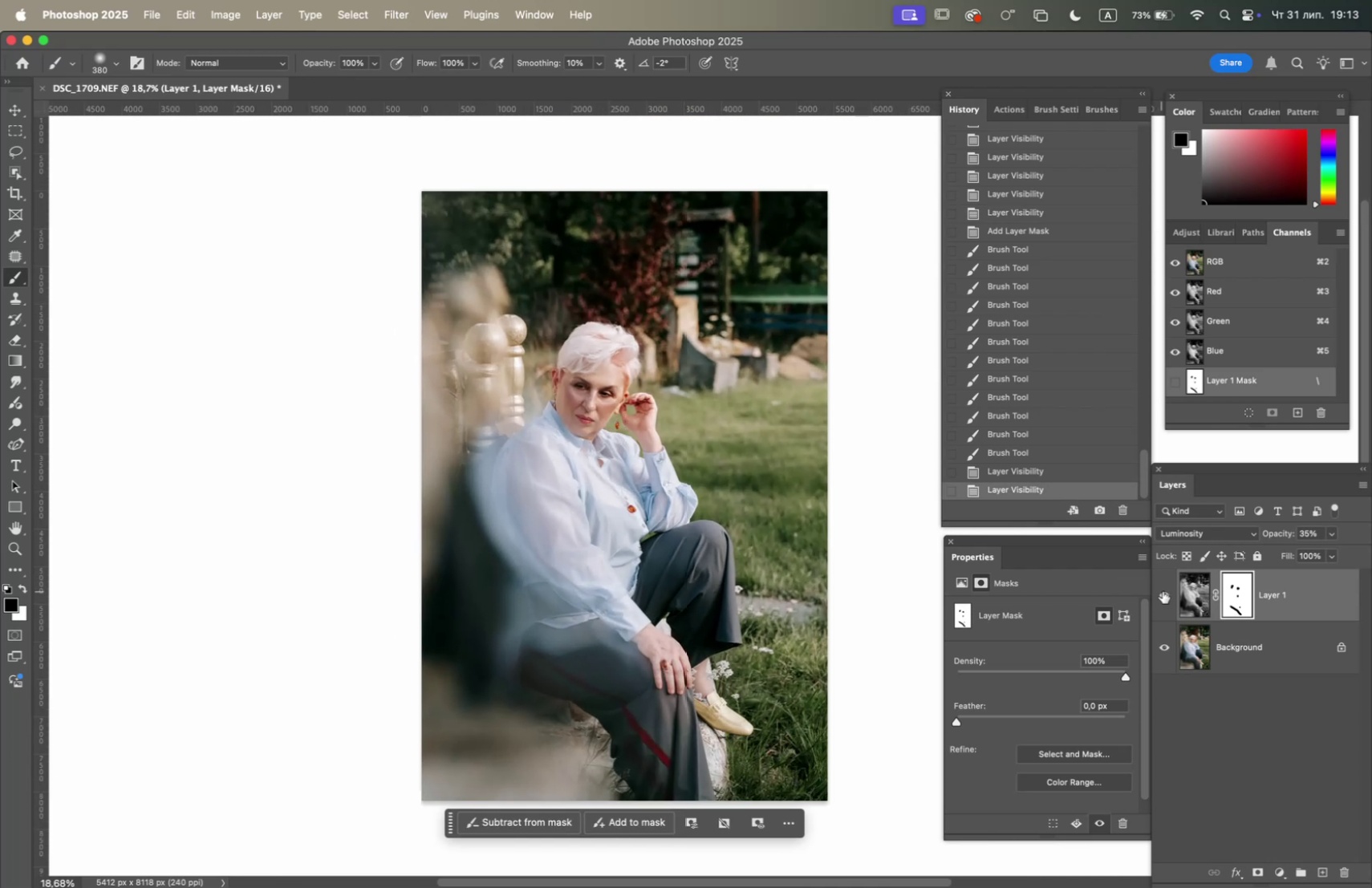 
left_click([1163, 590])
 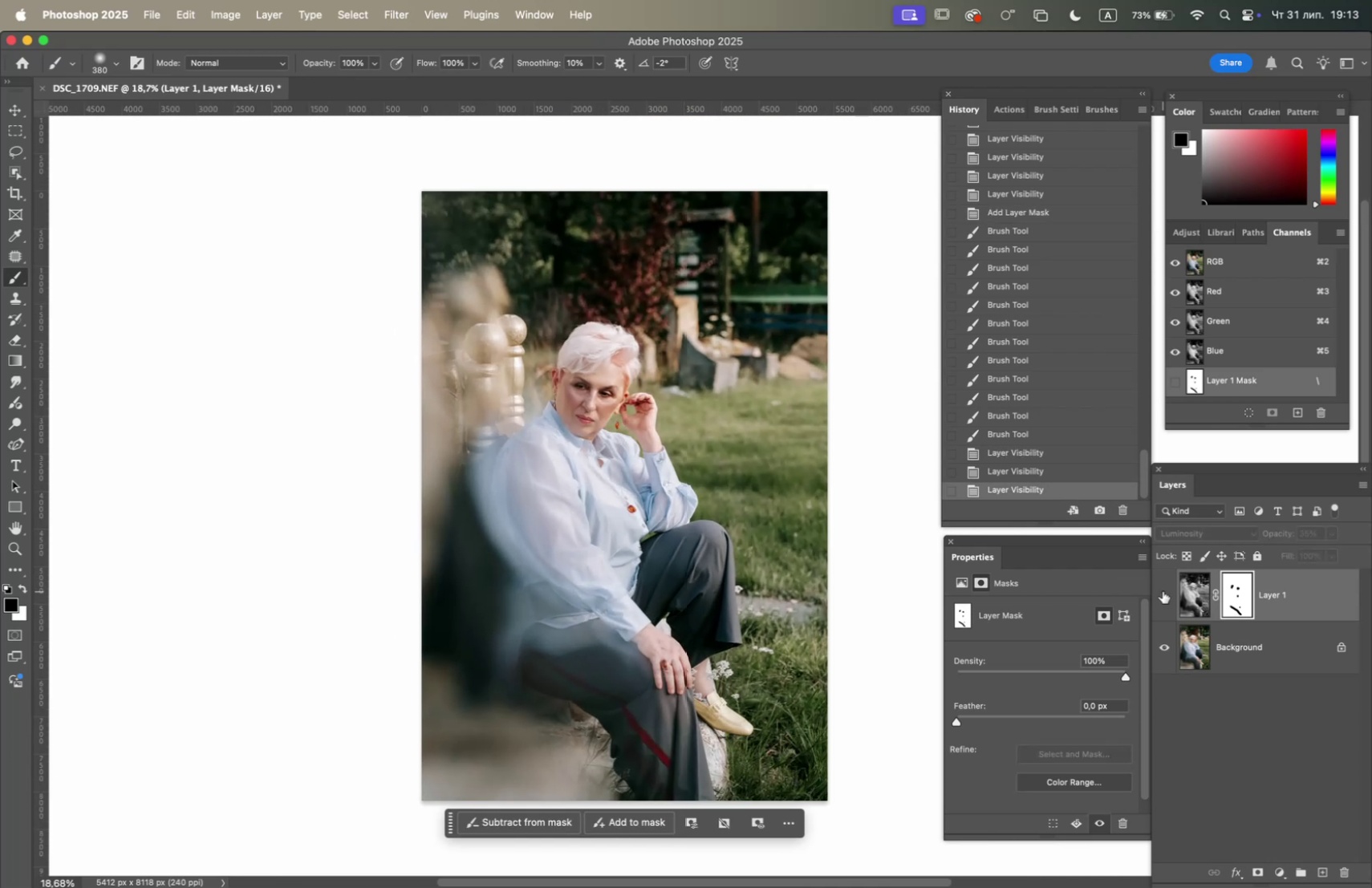 
left_click([1163, 590])
 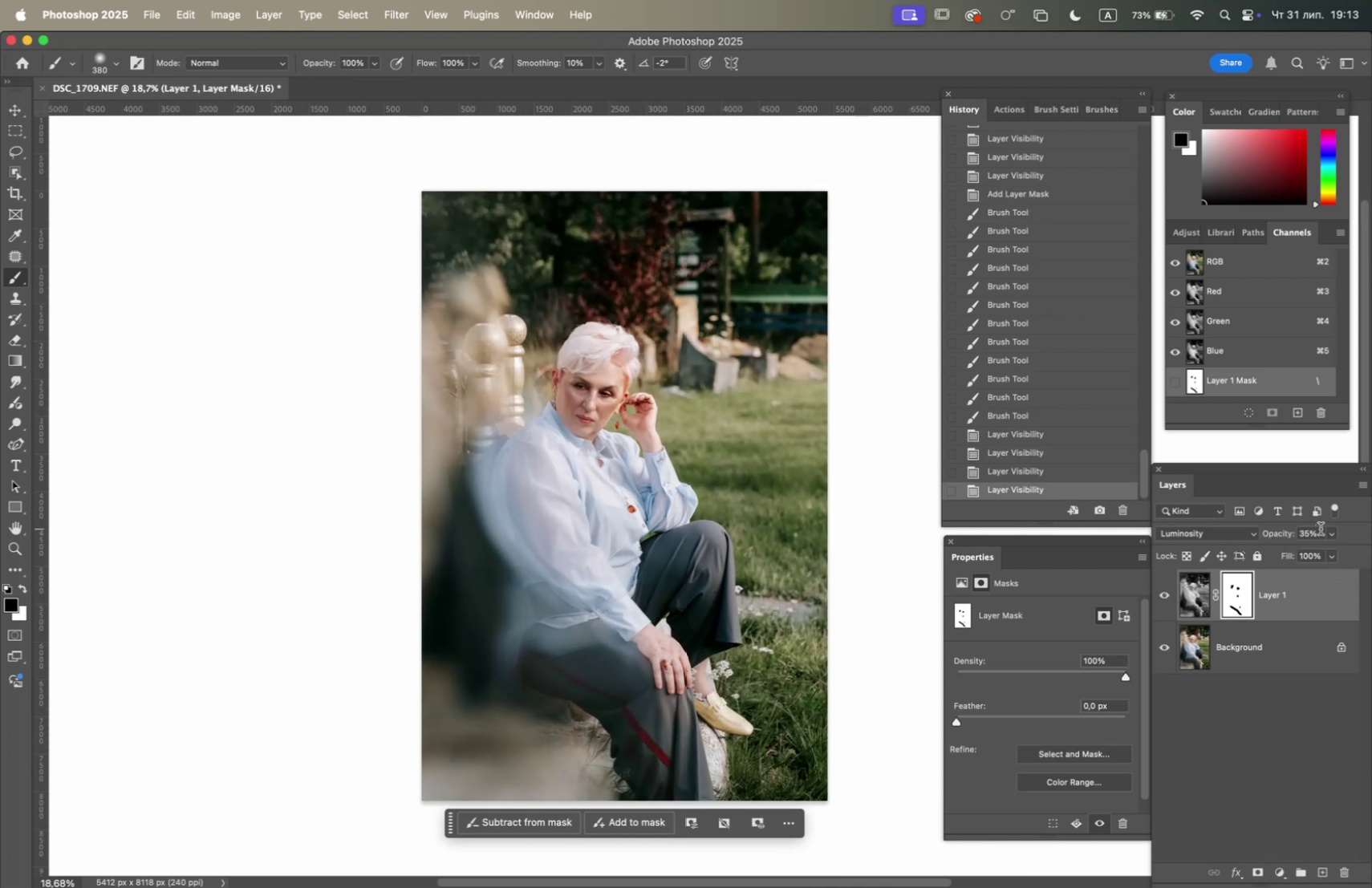 
left_click([1334, 535])
 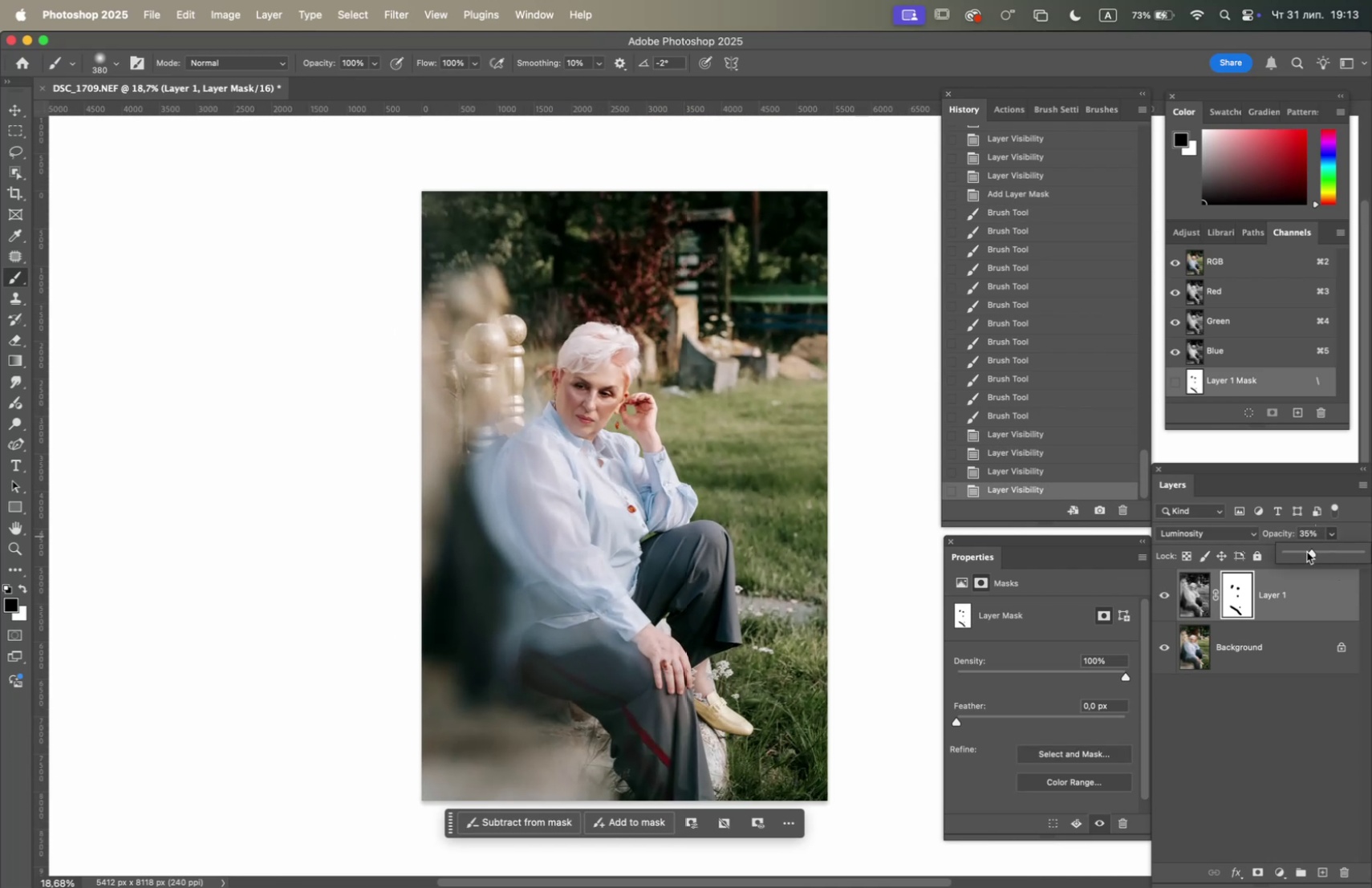 
left_click([1307, 551])
 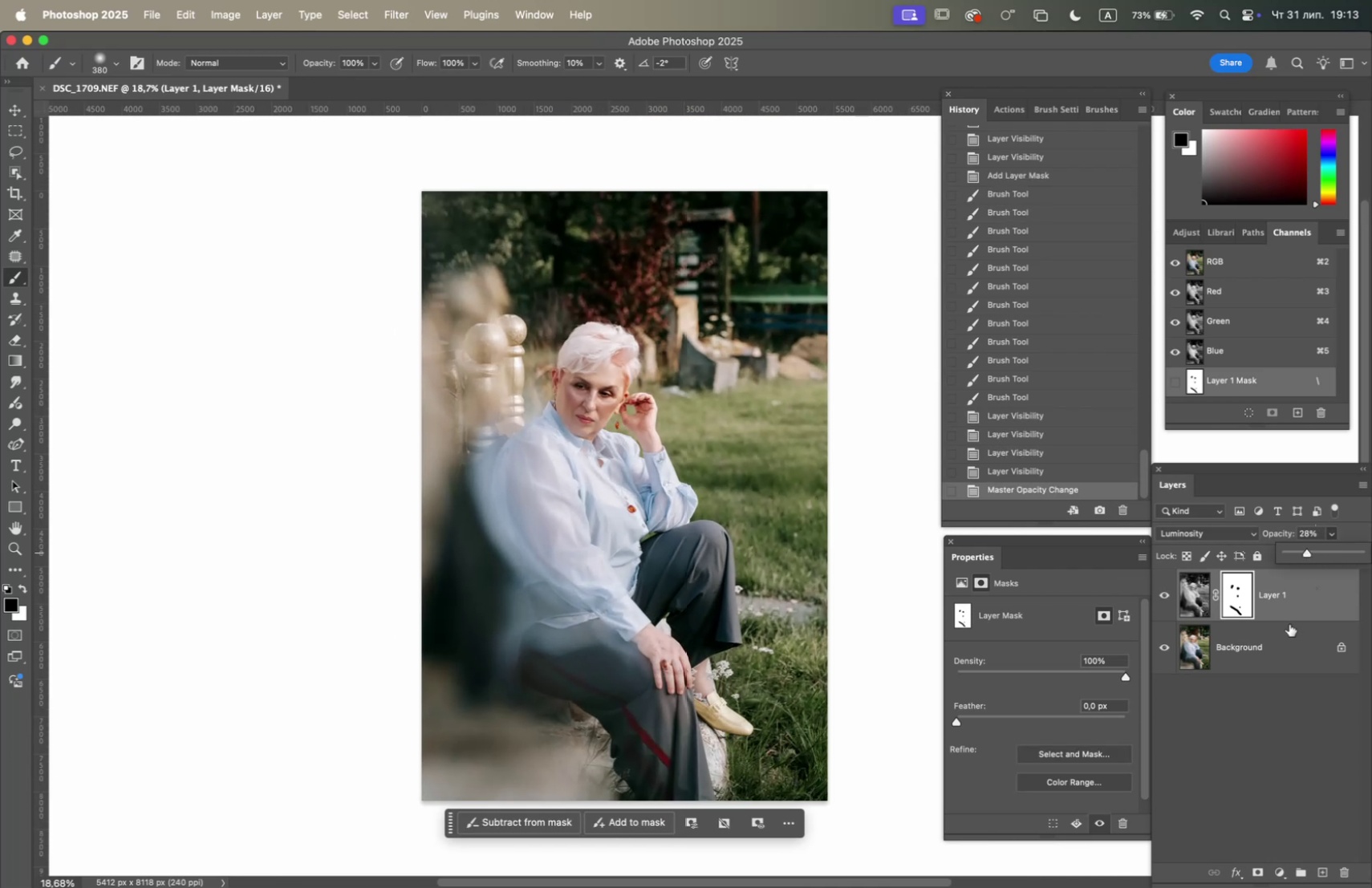 
right_click([1288, 622])
 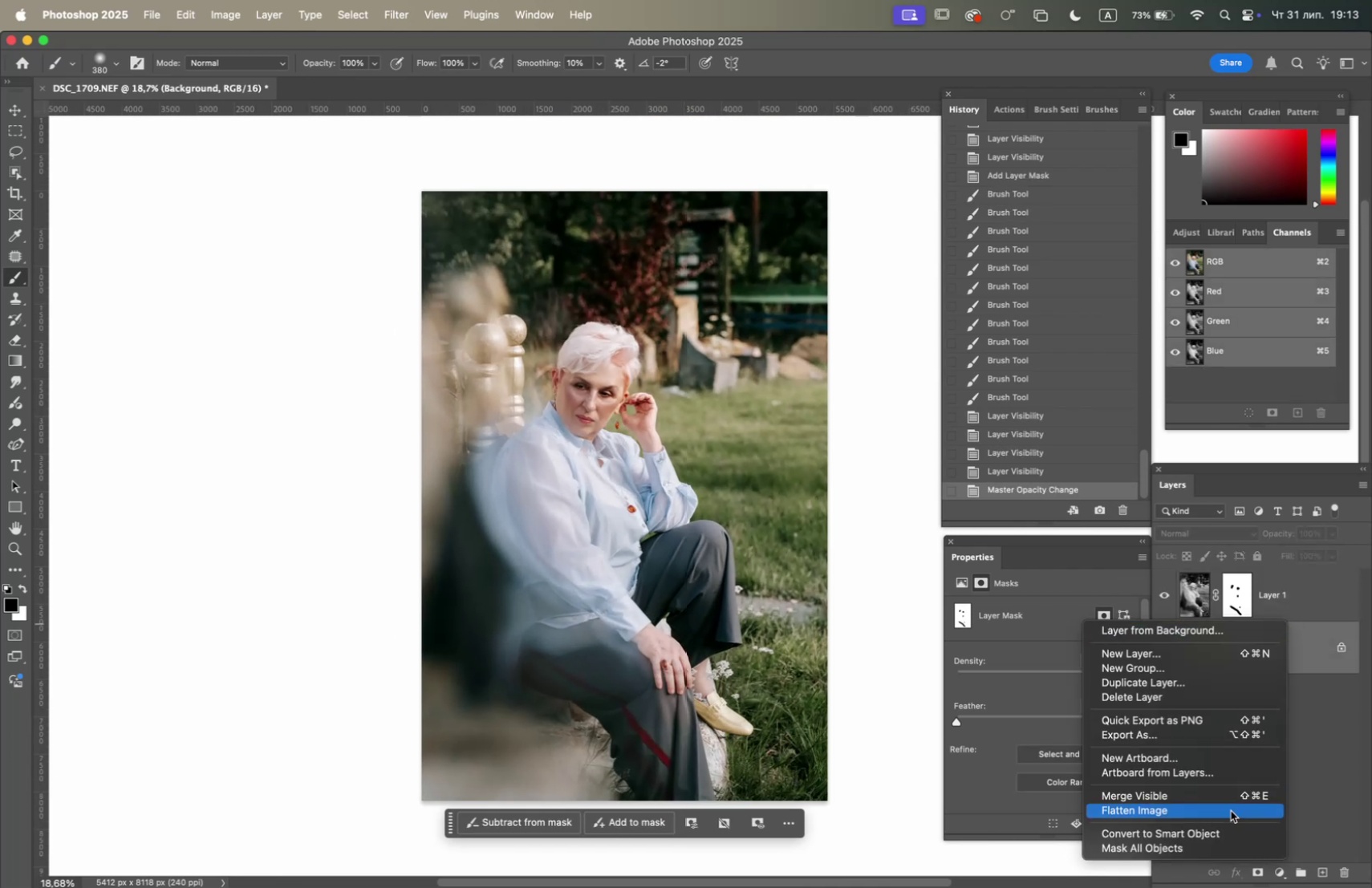 
left_click([1231, 809])
 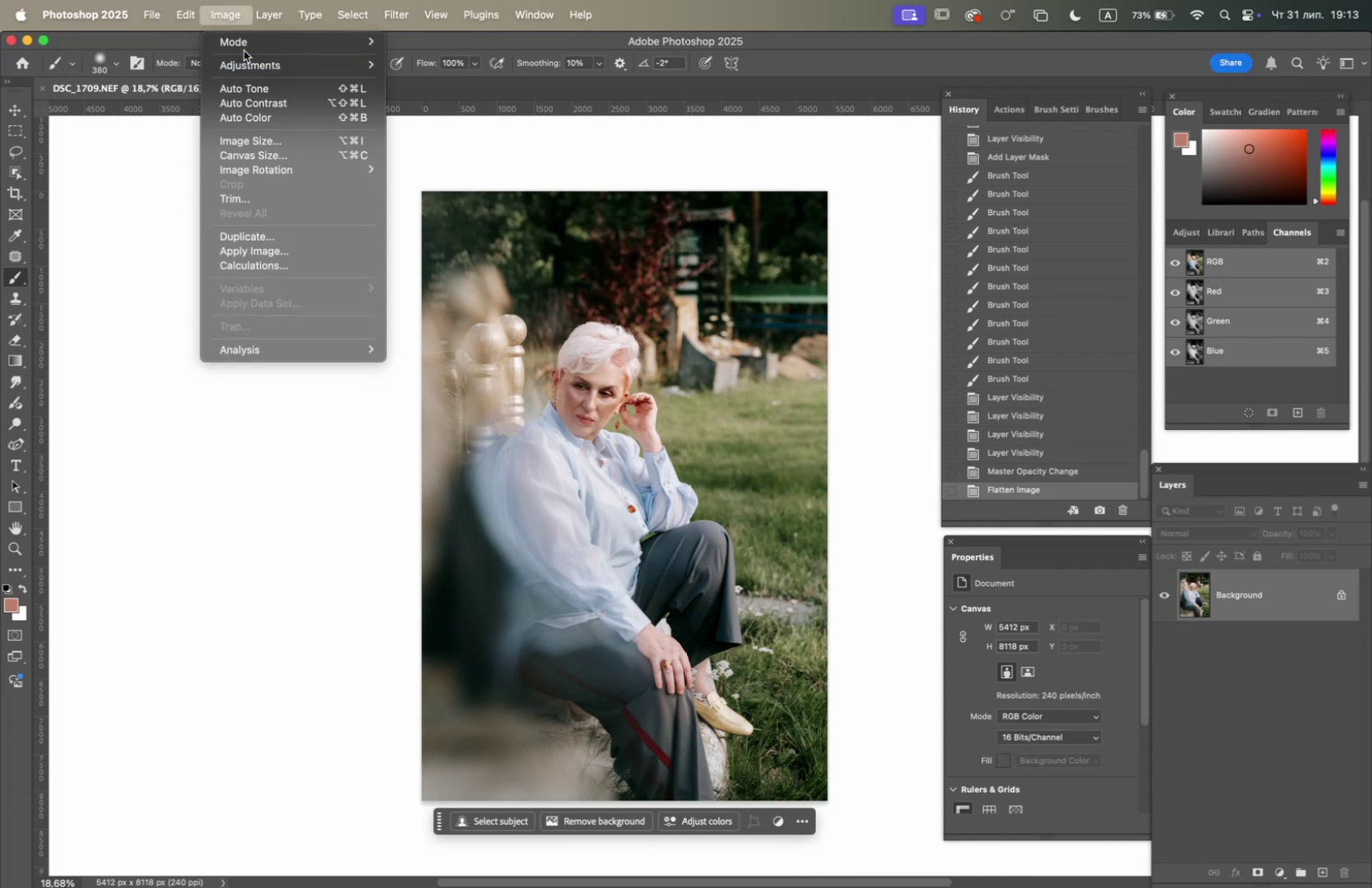 
left_click([417, 168])
 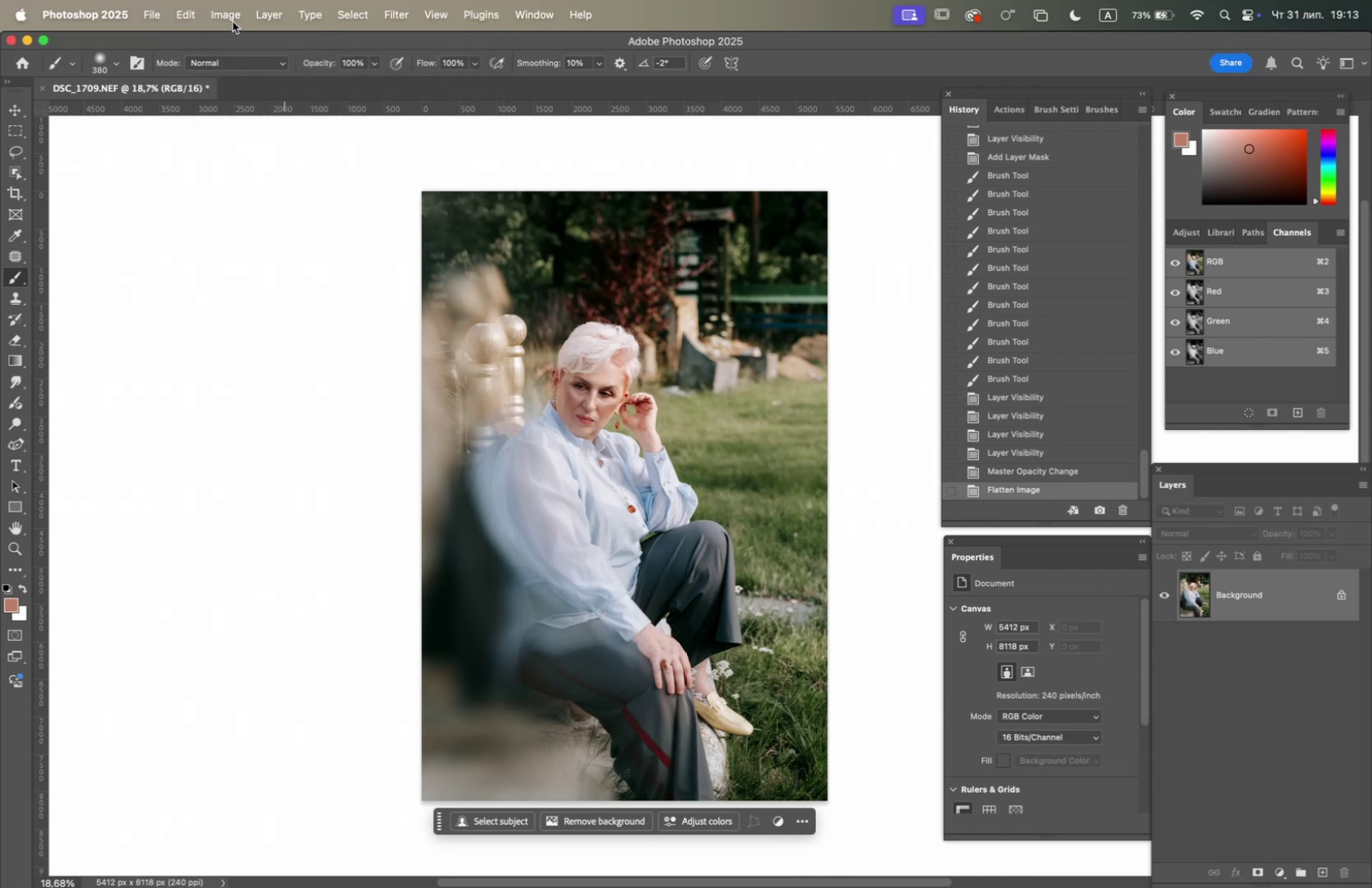 
left_click([228, 17])
 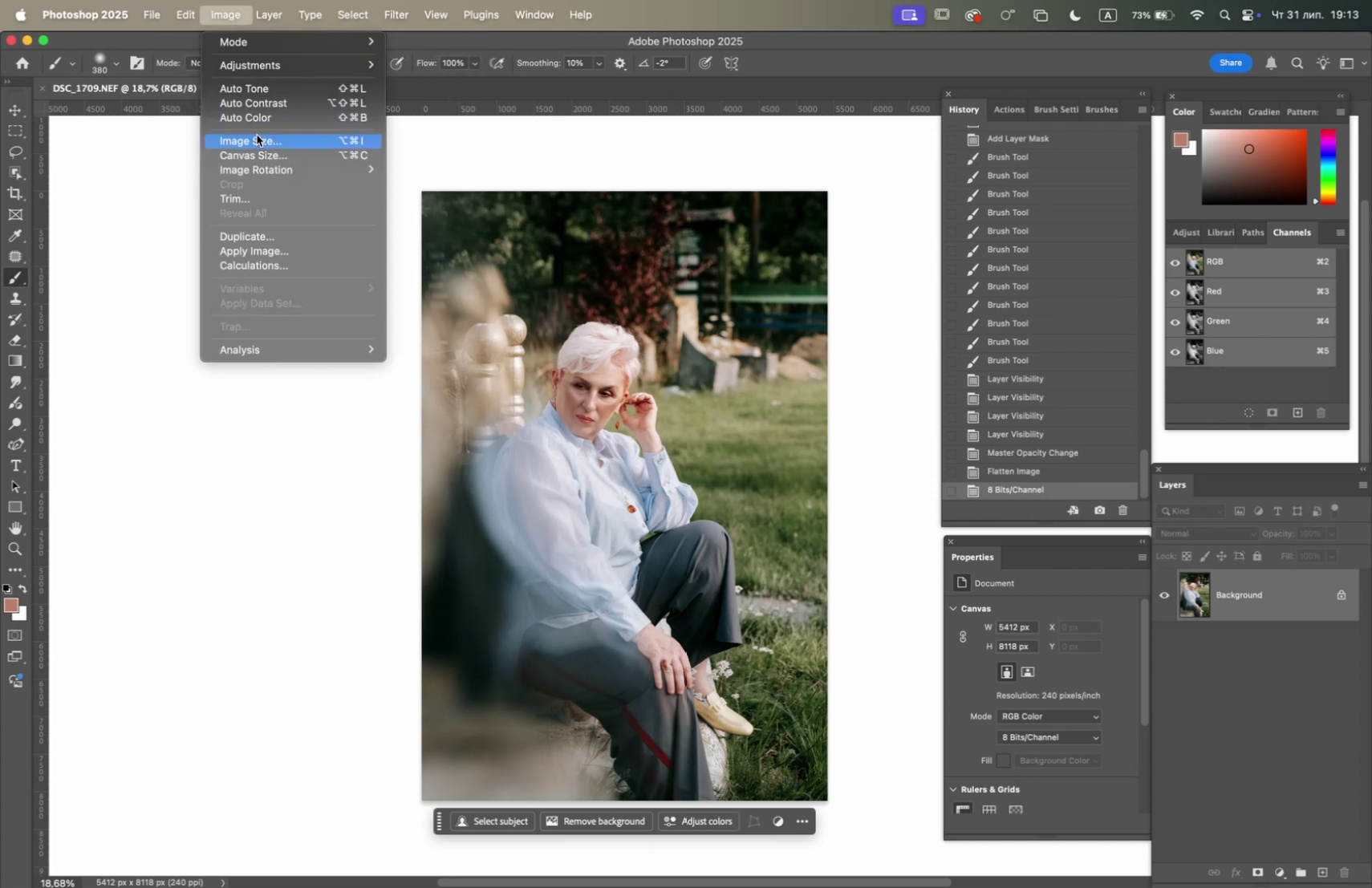 
left_click([259, 142])
 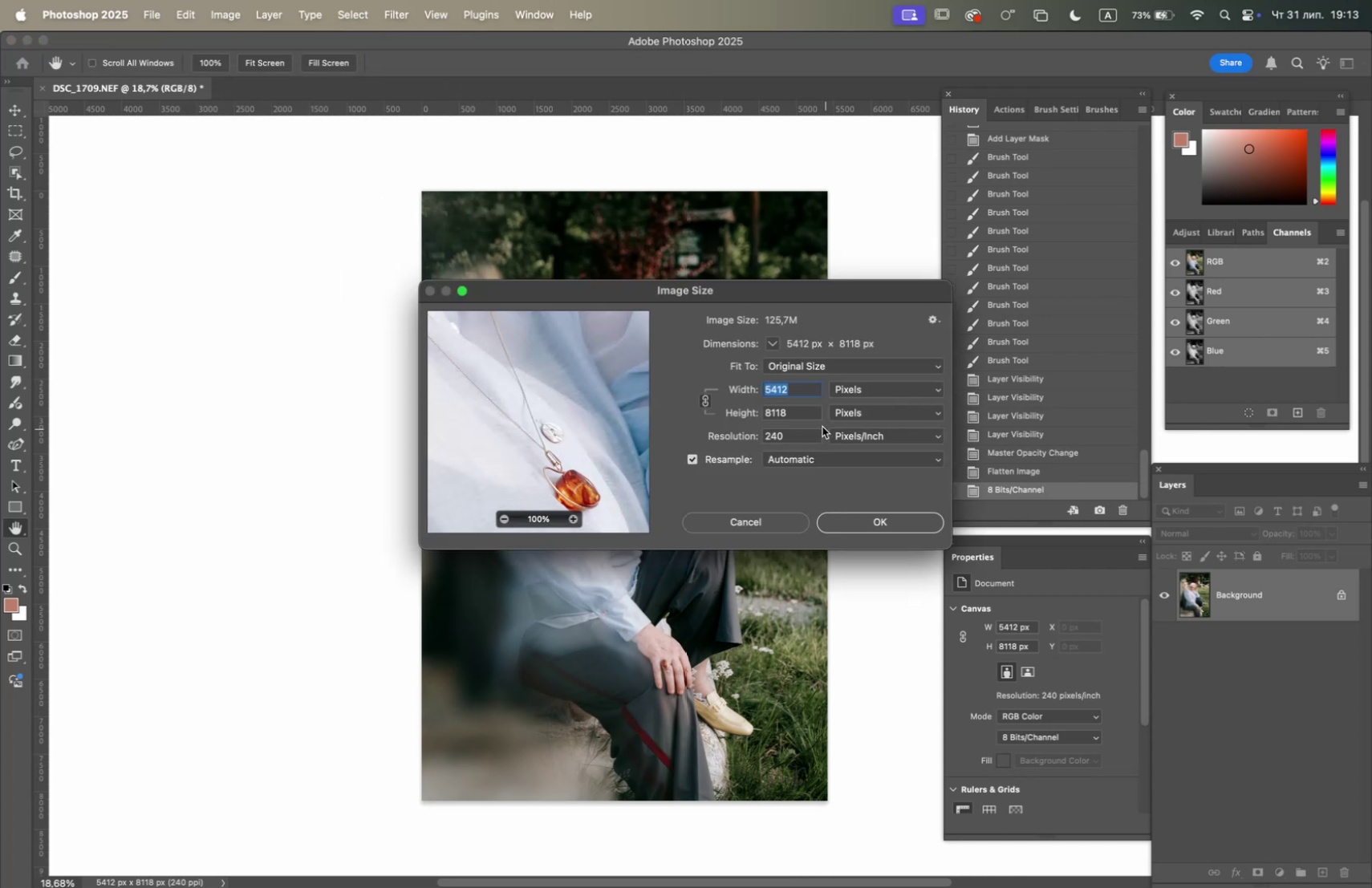 
left_click_drag(start_coordinate=[802, 408], to_coordinate=[670, 409])
 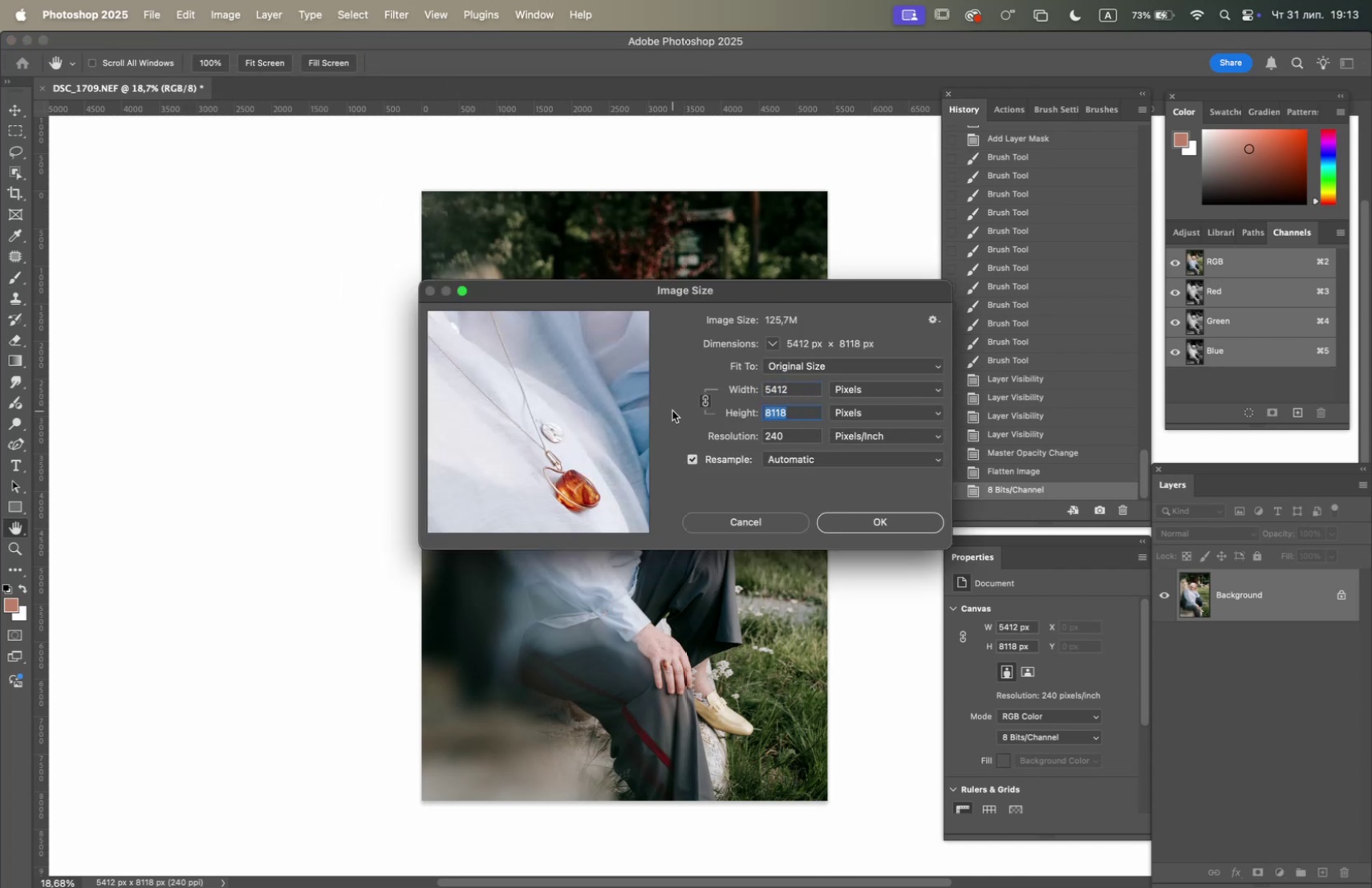 
type(5000)
 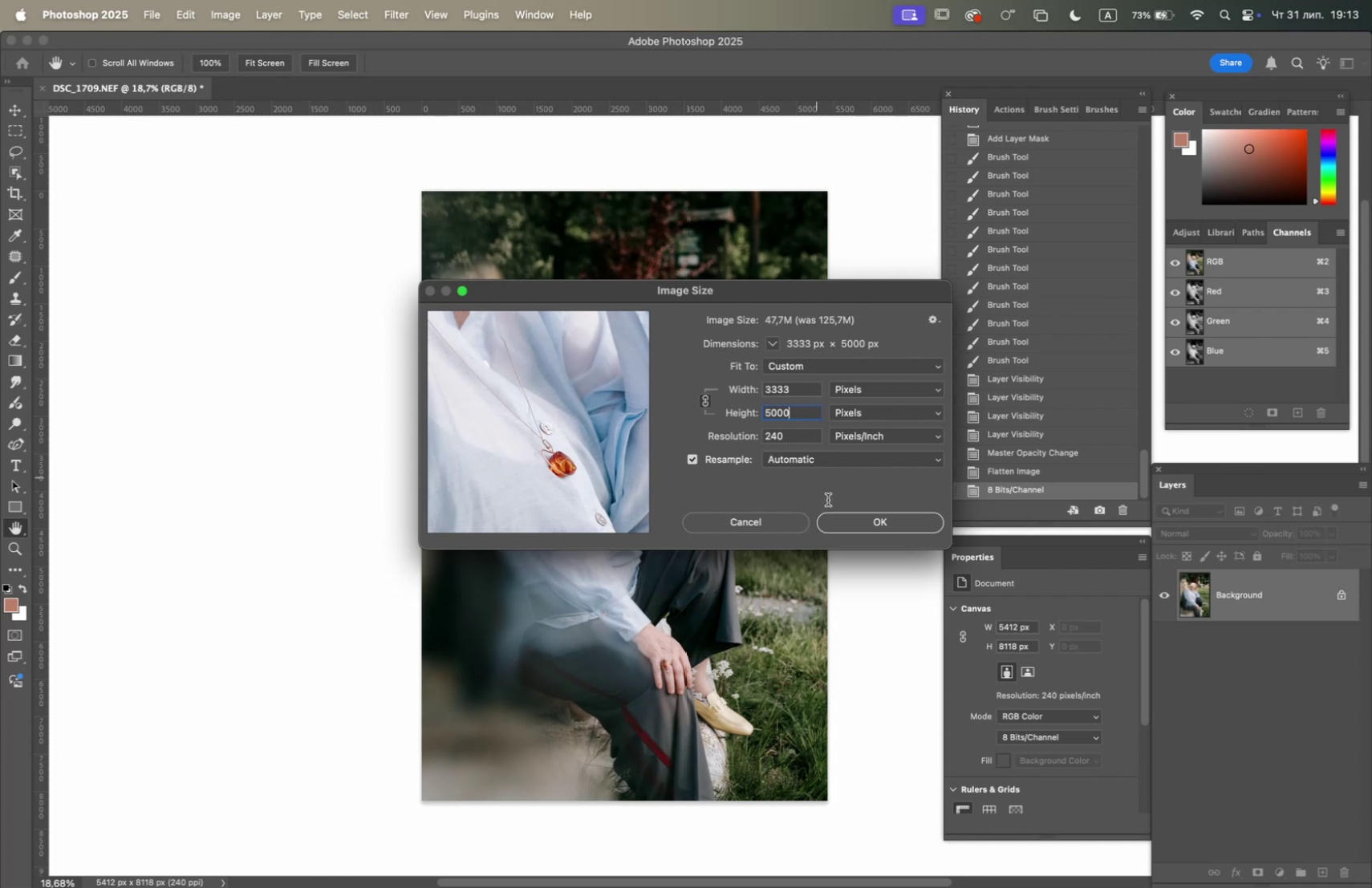 
left_click([849, 521])
 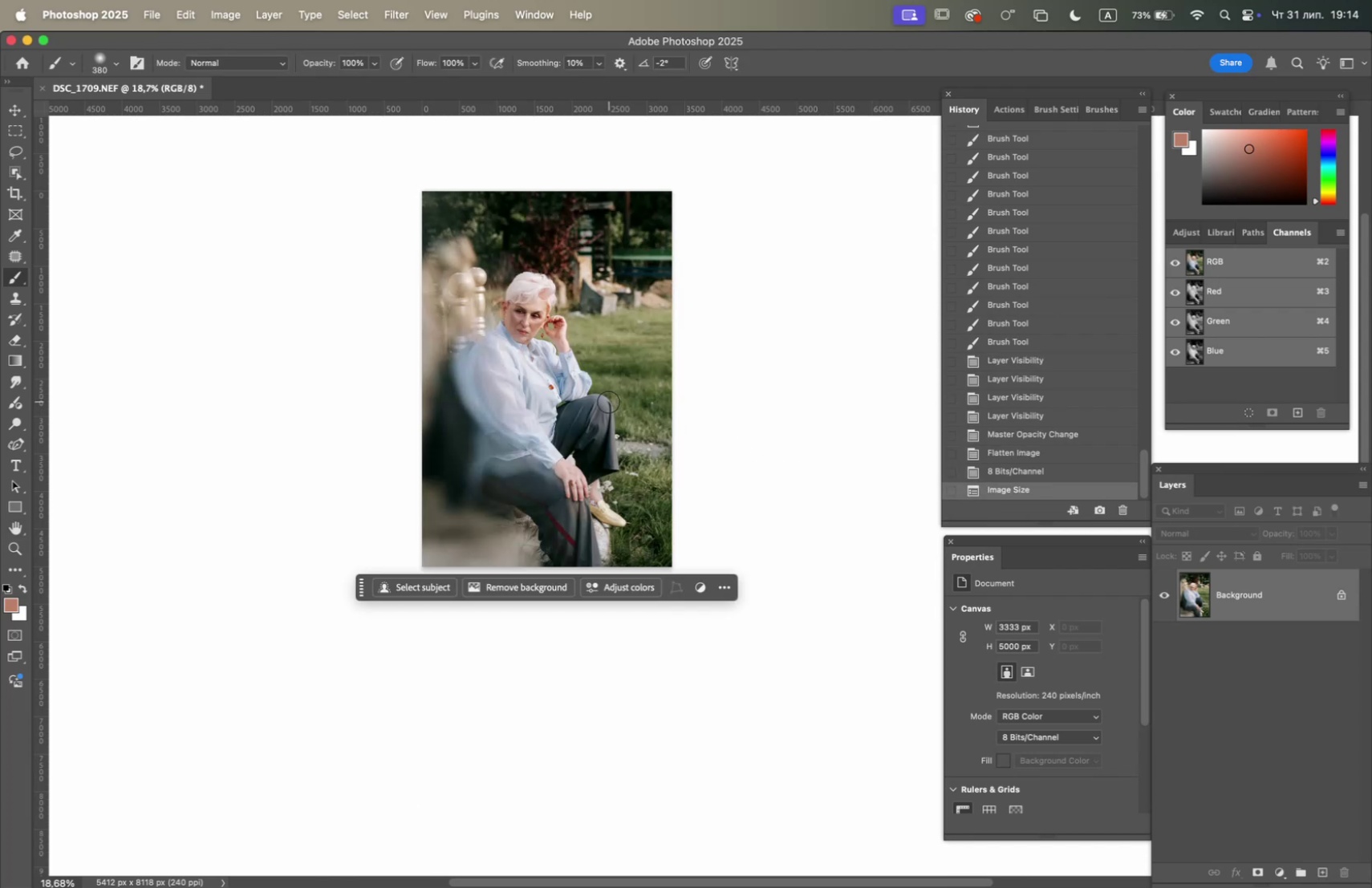 
hold_key(key=OptionLeft, duration=1.06)
scroll: coordinate [565, 401], scroll_direction: up, amount: 4.0
 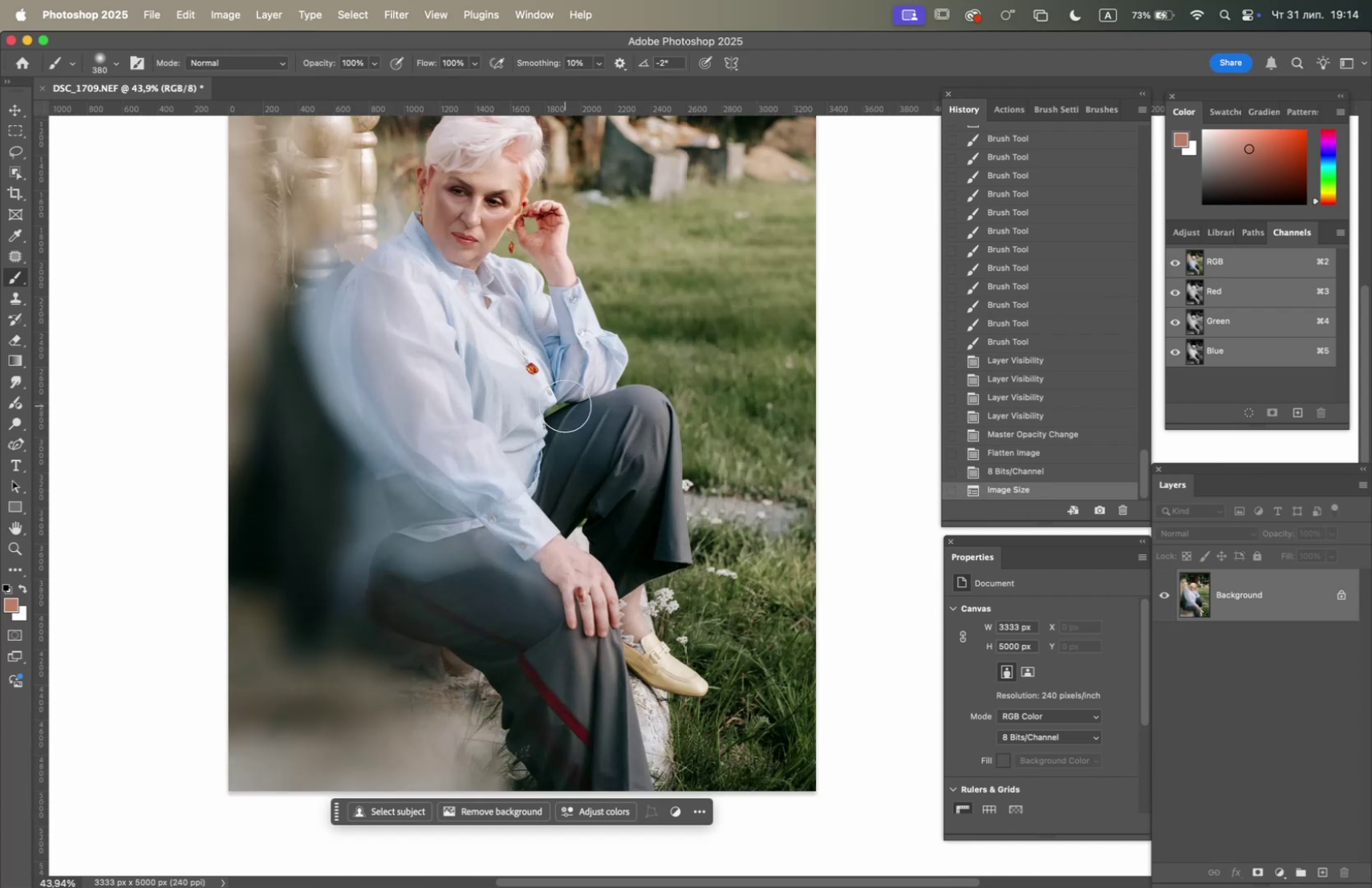 
hold_key(key=Space, duration=0.99)
 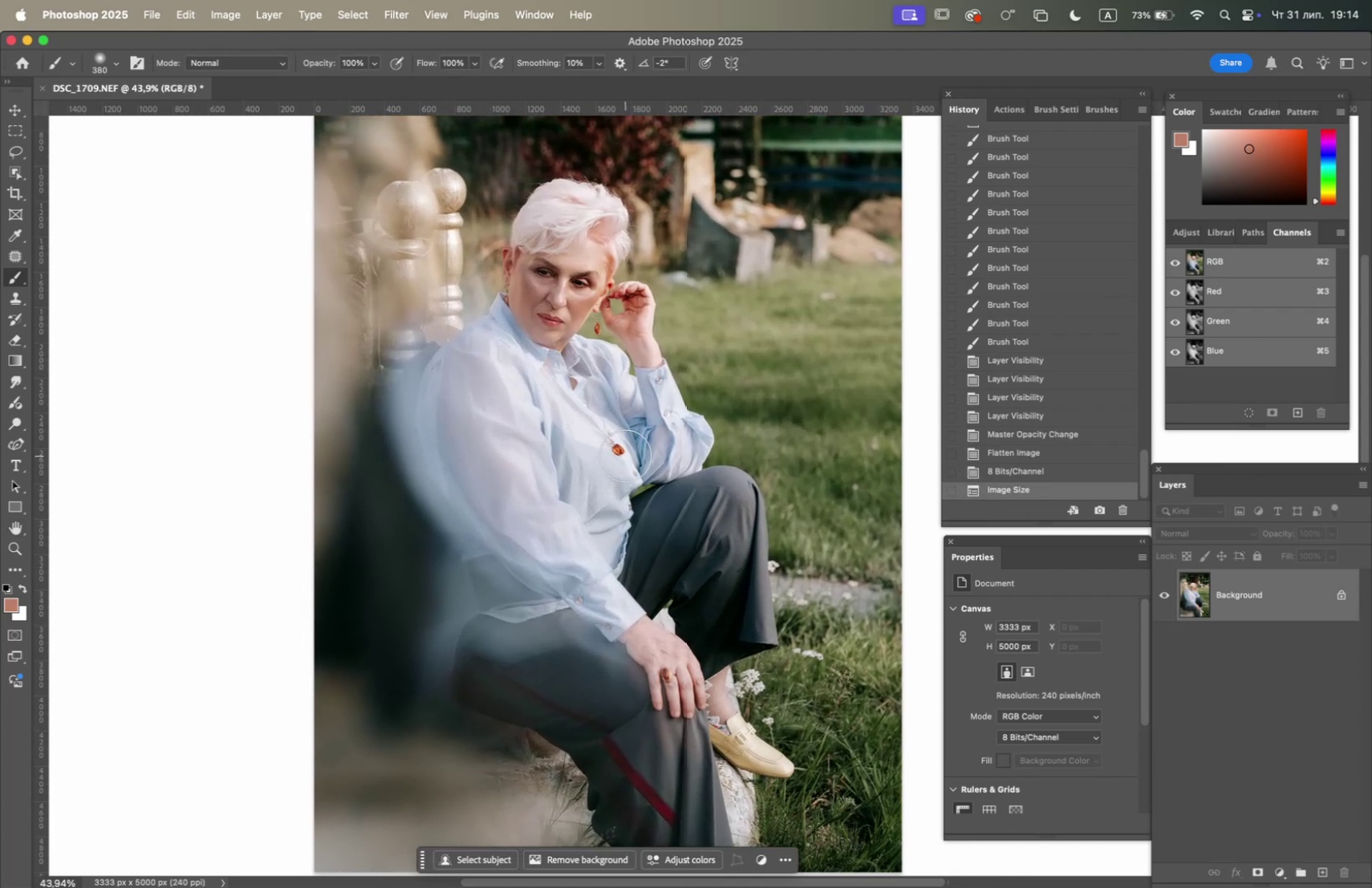 
left_click_drag(start_coordinate=[535, 385], to_coordinate=[621, 467])
 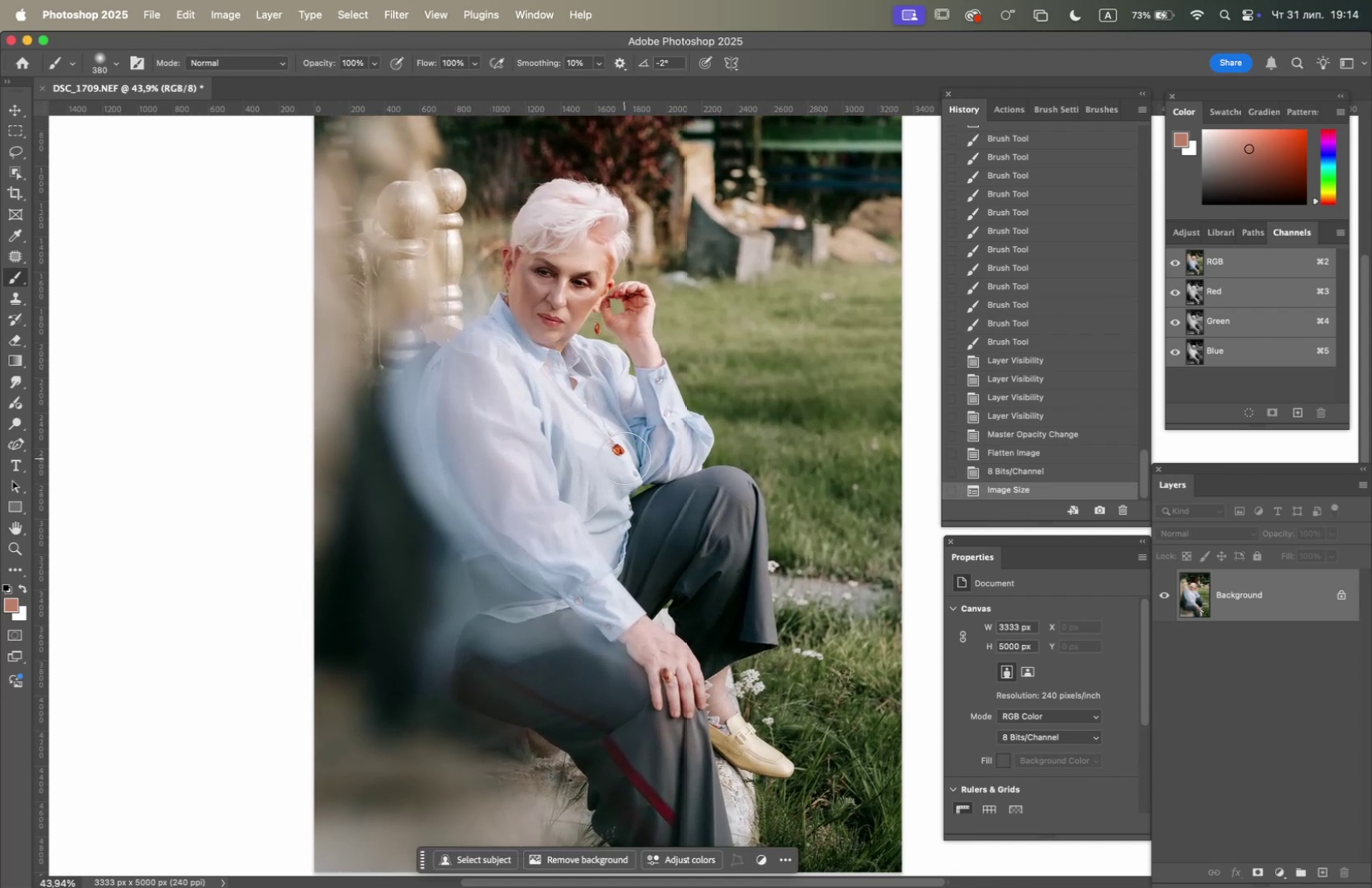 
hold_key(key=OptionLeft, duration=1.85)
scroll: coordinate [626, 454], scroll_direction: down, amount: 6.0
 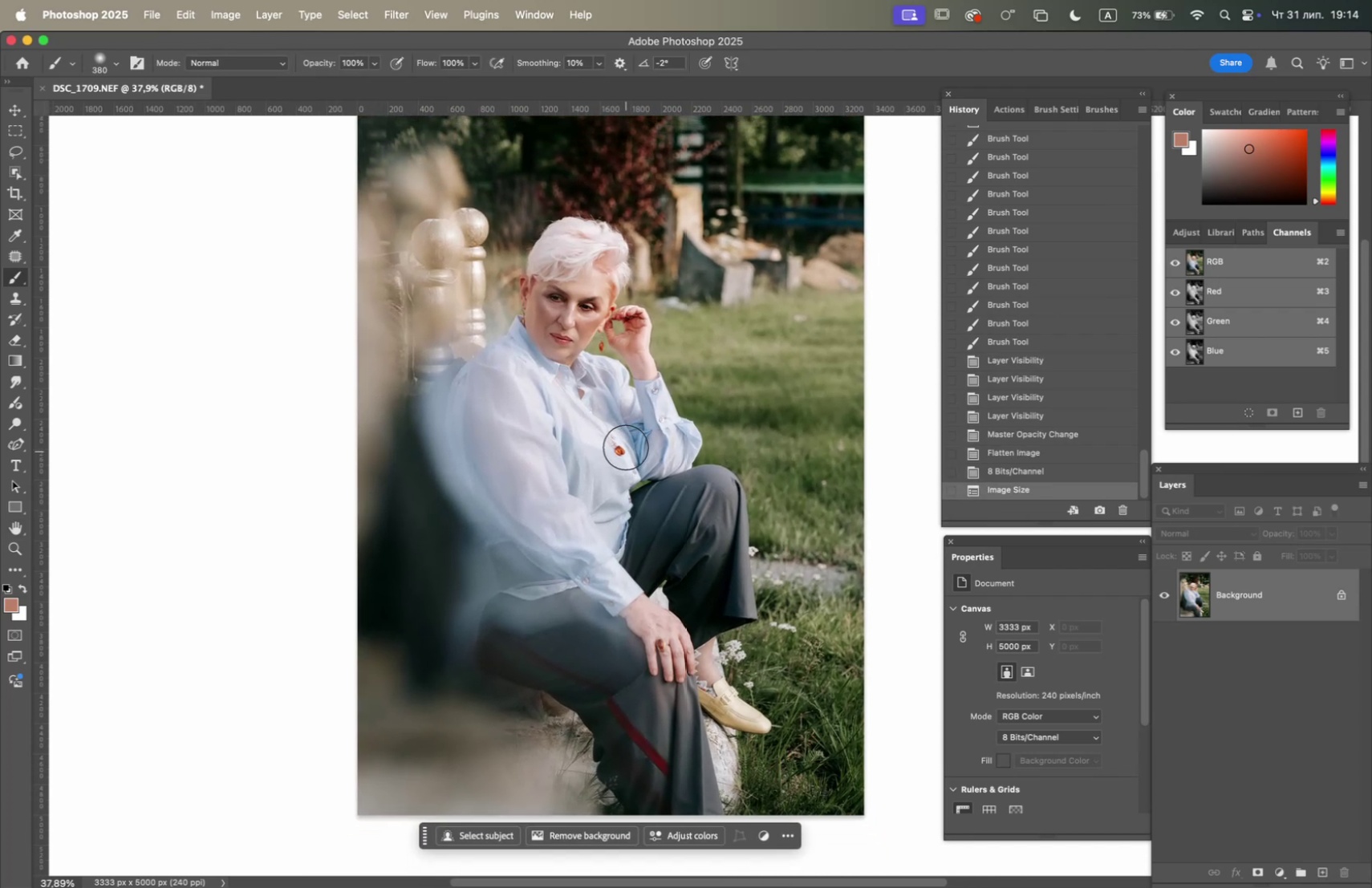 
hold_key(key=Space, duration=0.81)
 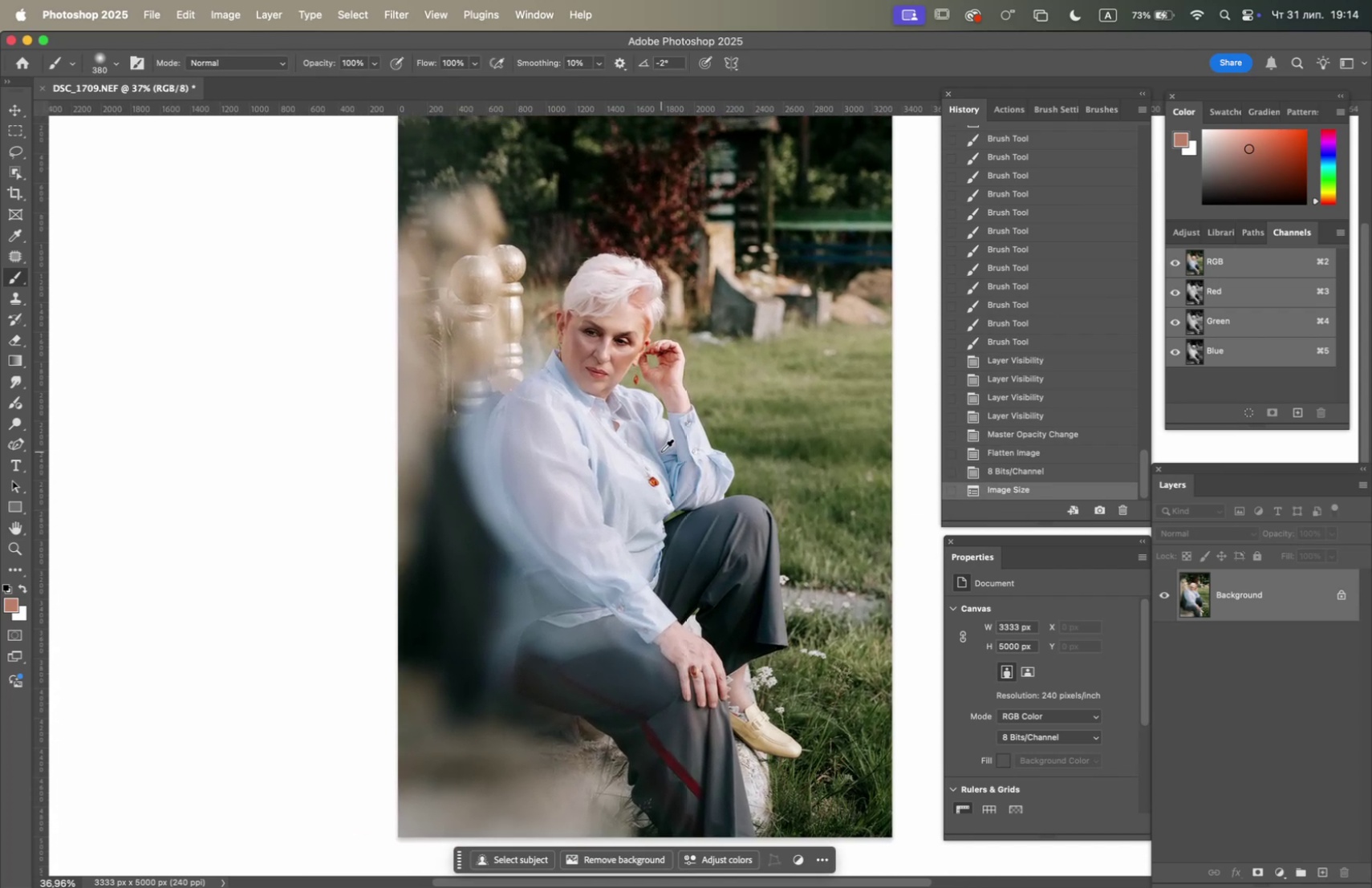 
left_click_drag(start_coordinate=[627, 419], to_coordinate=[661, 451])
 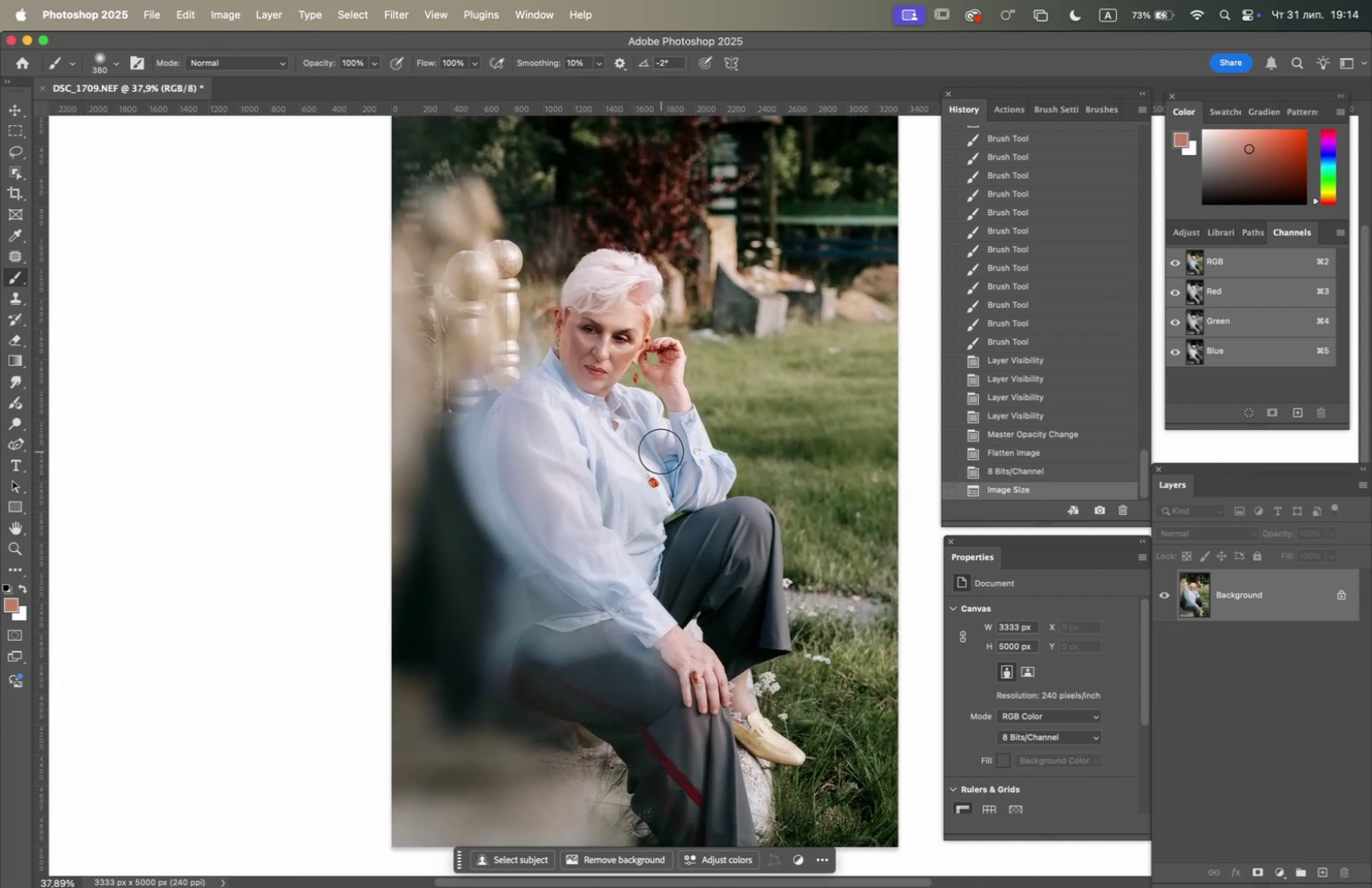 
hold_key(key=OptionLeft, duration=1.58)
scroll: coordinate [661, 451], scroll_direction: down, amount: 1.0
 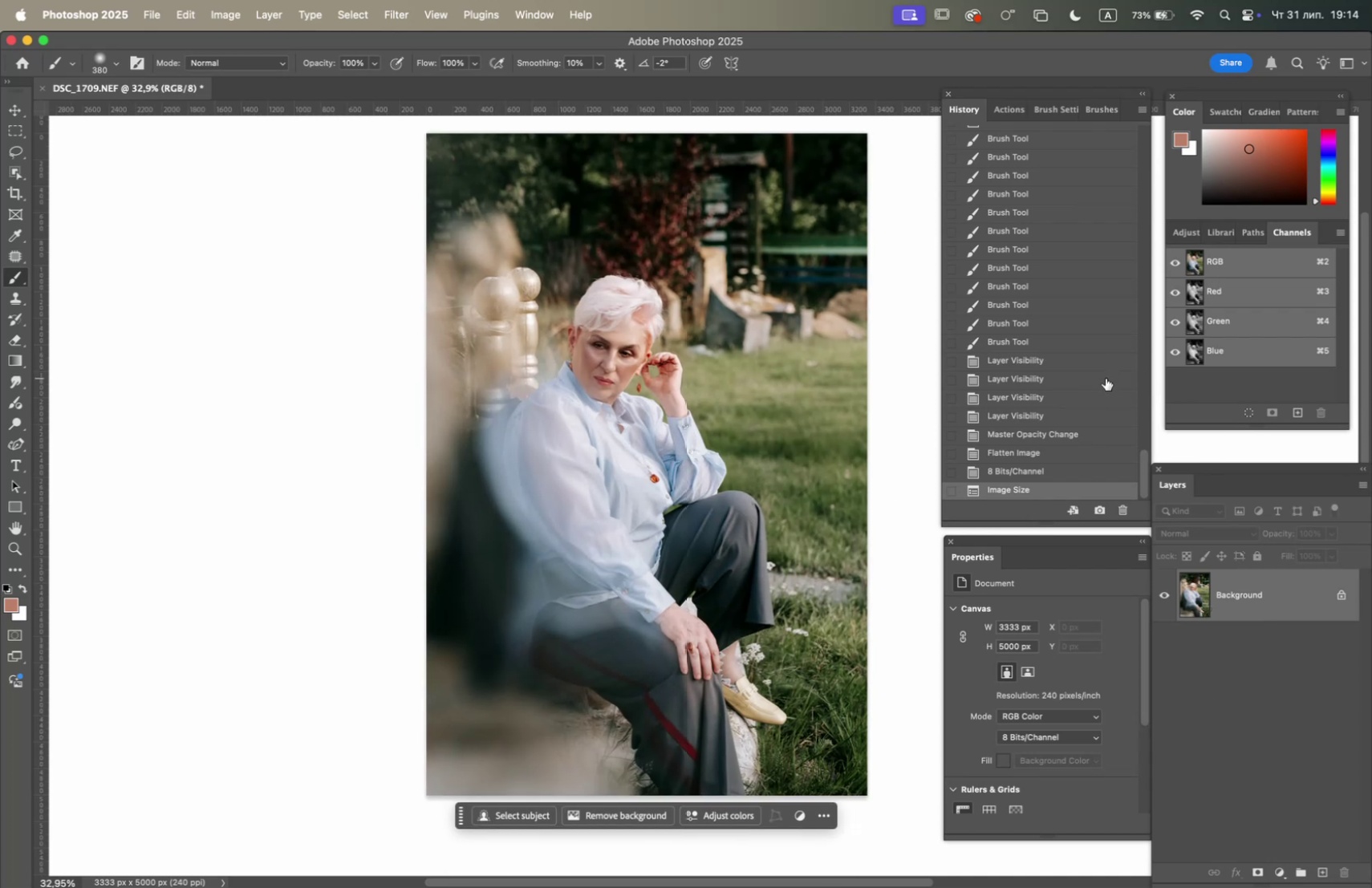 
left_click_drag(start_coordinate=[1268, 606], to_coordinate=[1327, 871])
 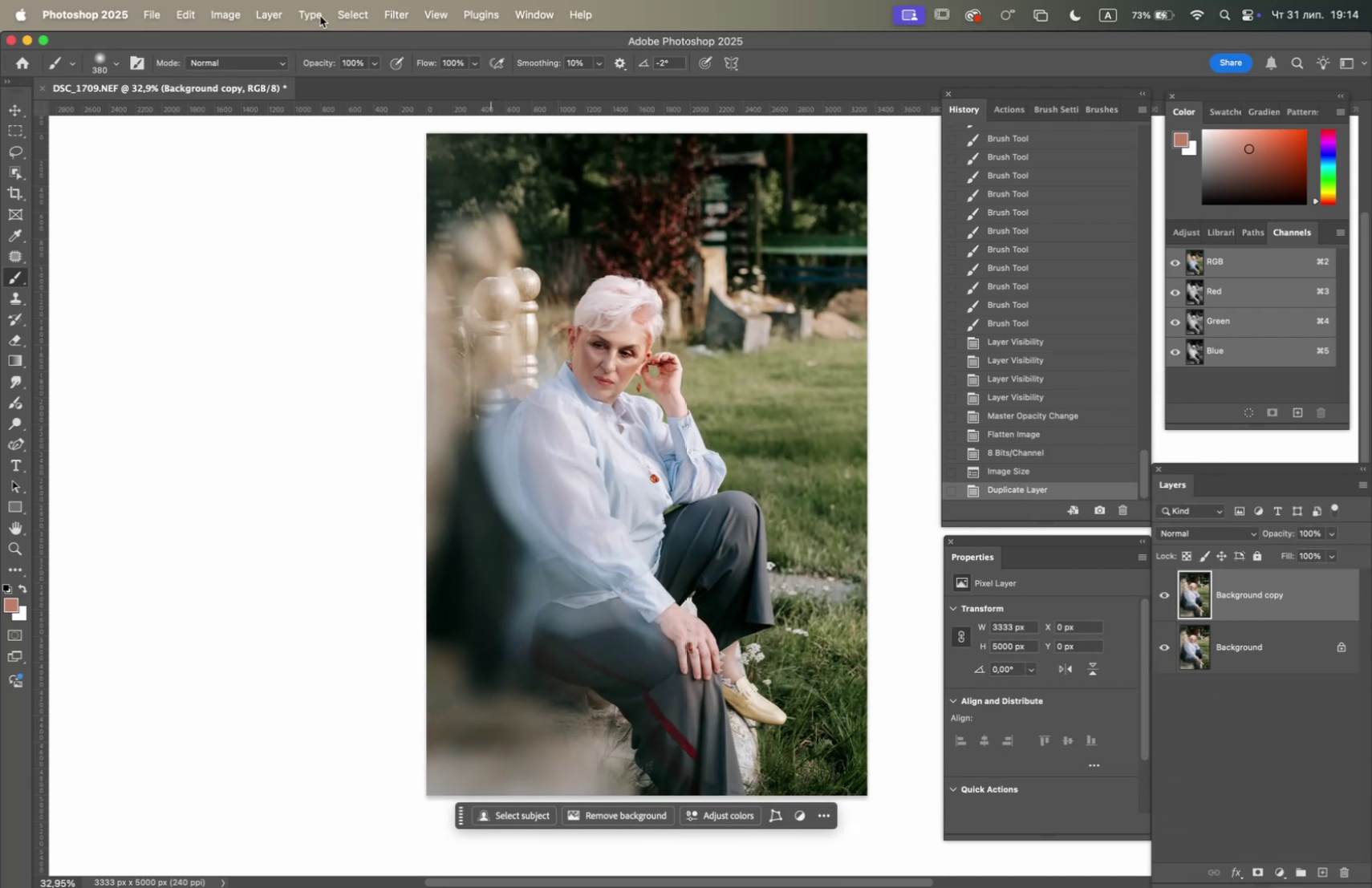 
left_click([232, 17])
 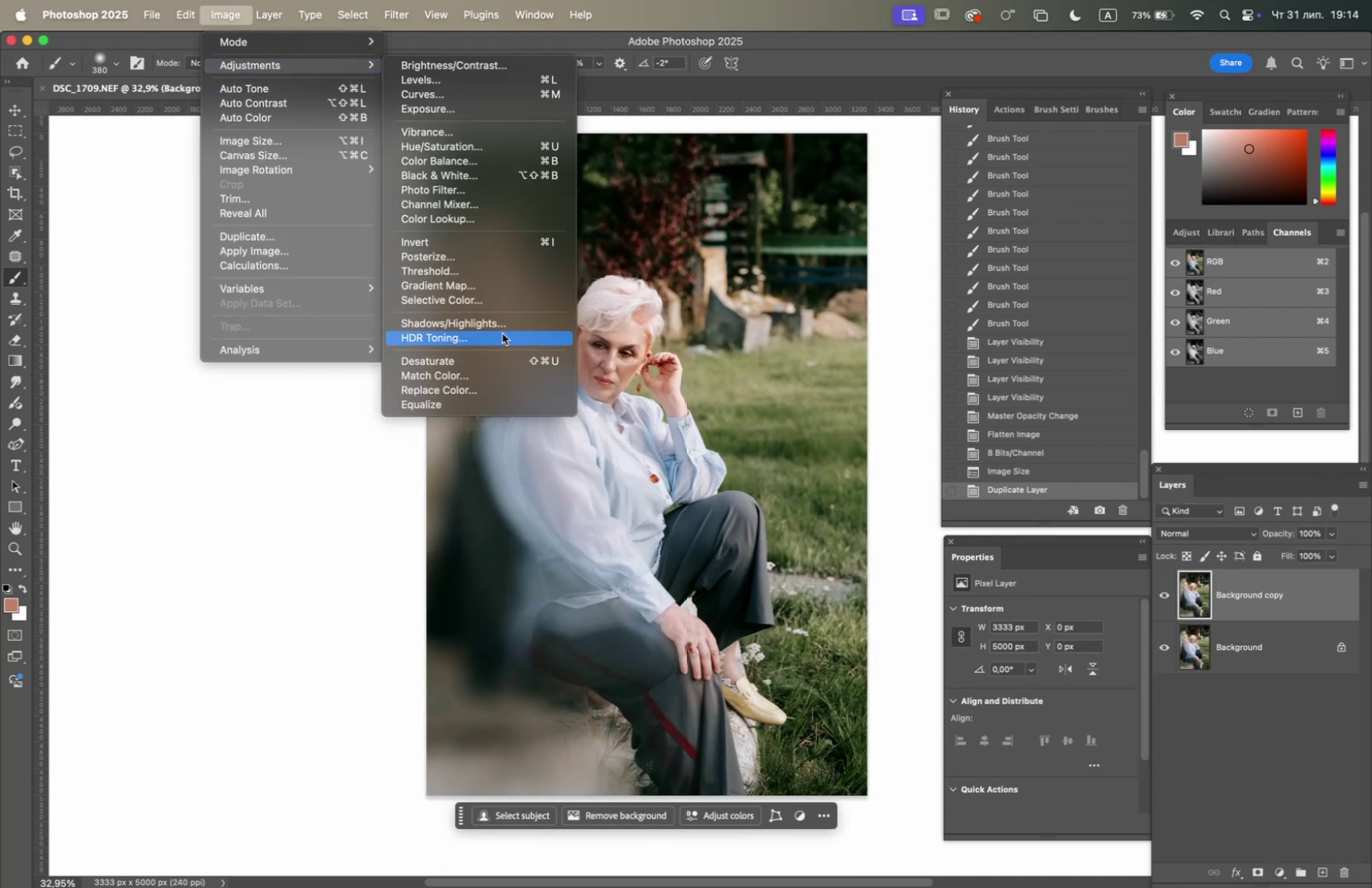 
left_click([503, 320])
 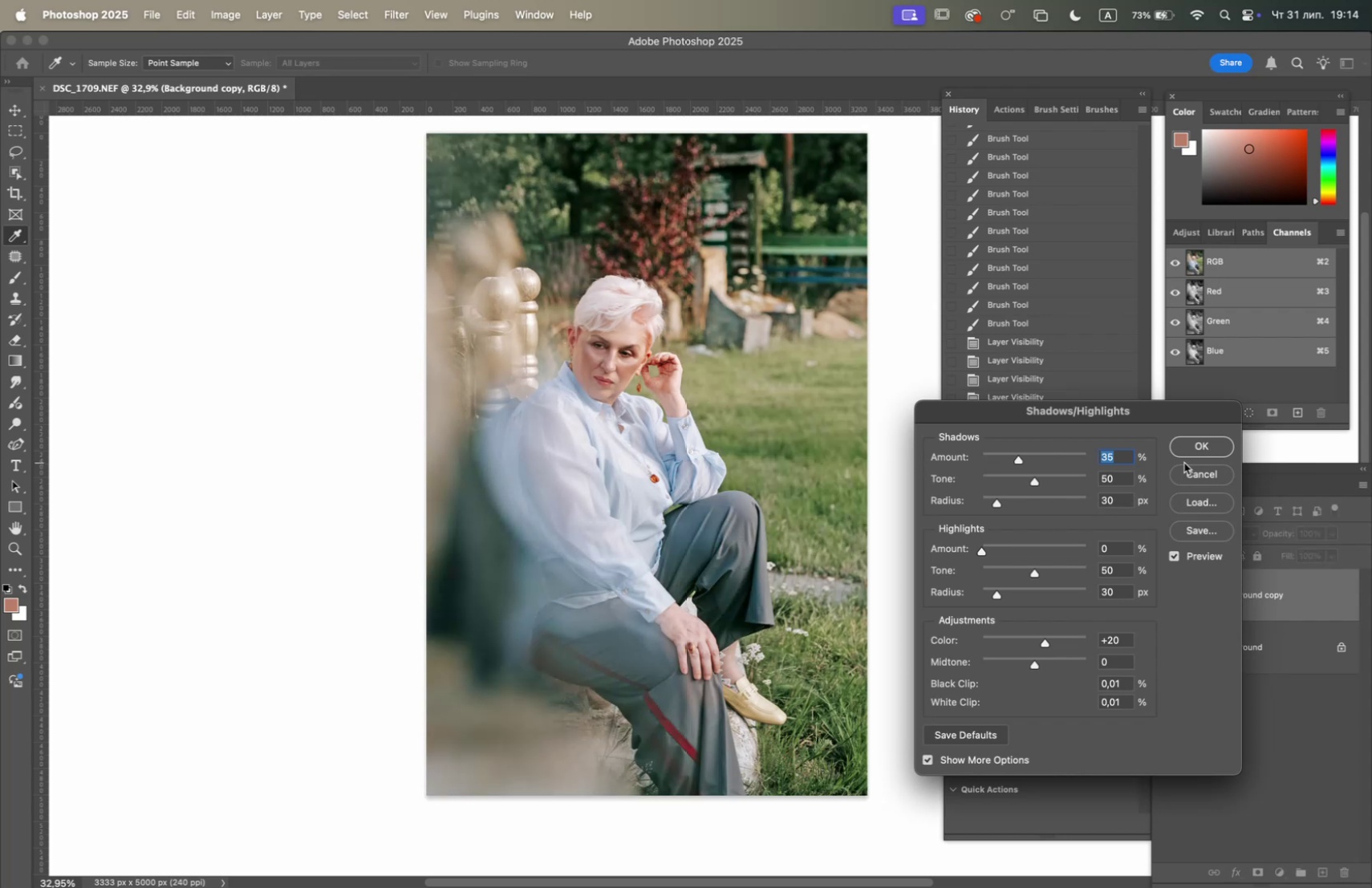 
left_click([1021, 476])
 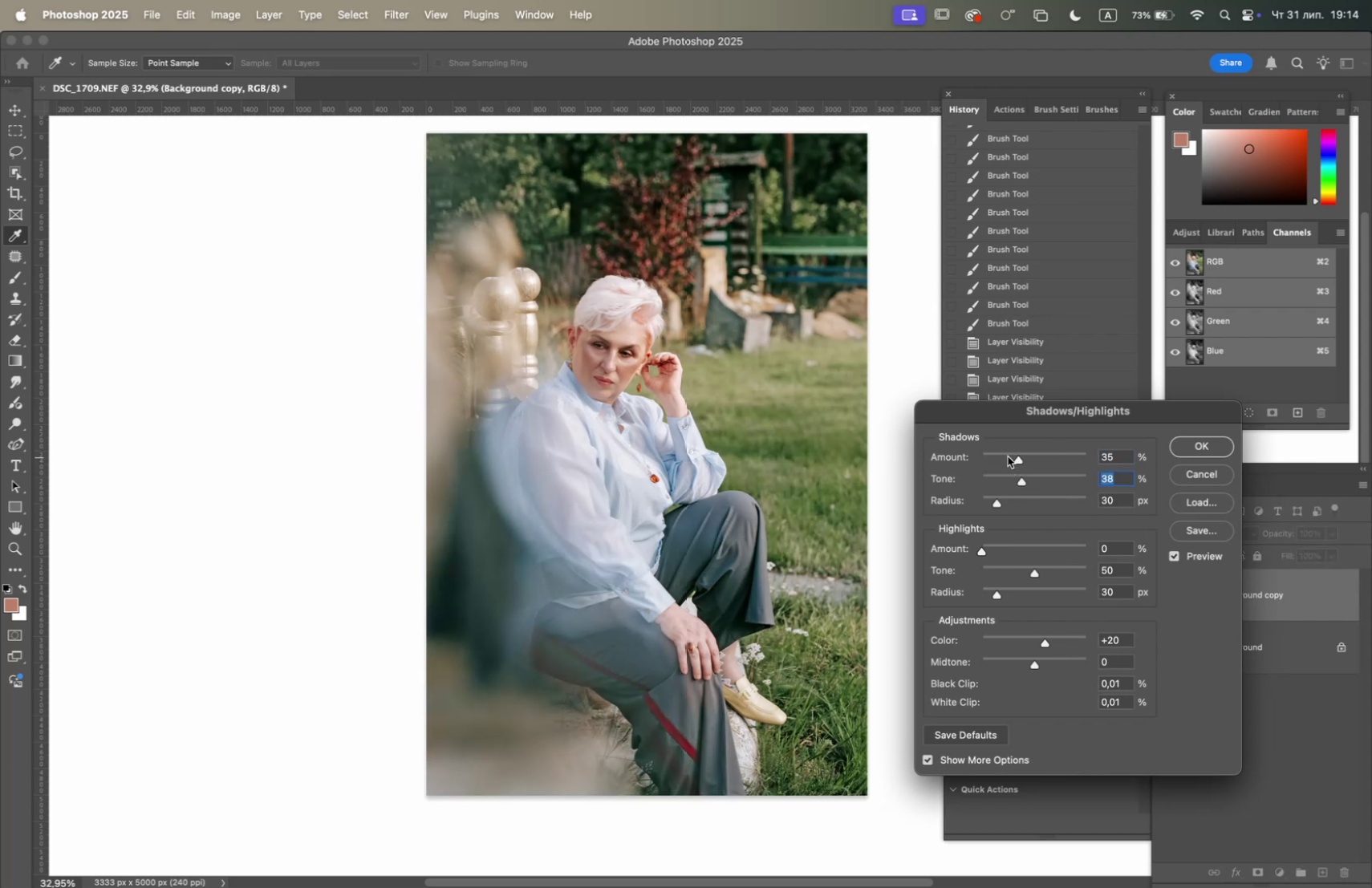 
left_click([1008, 455])
 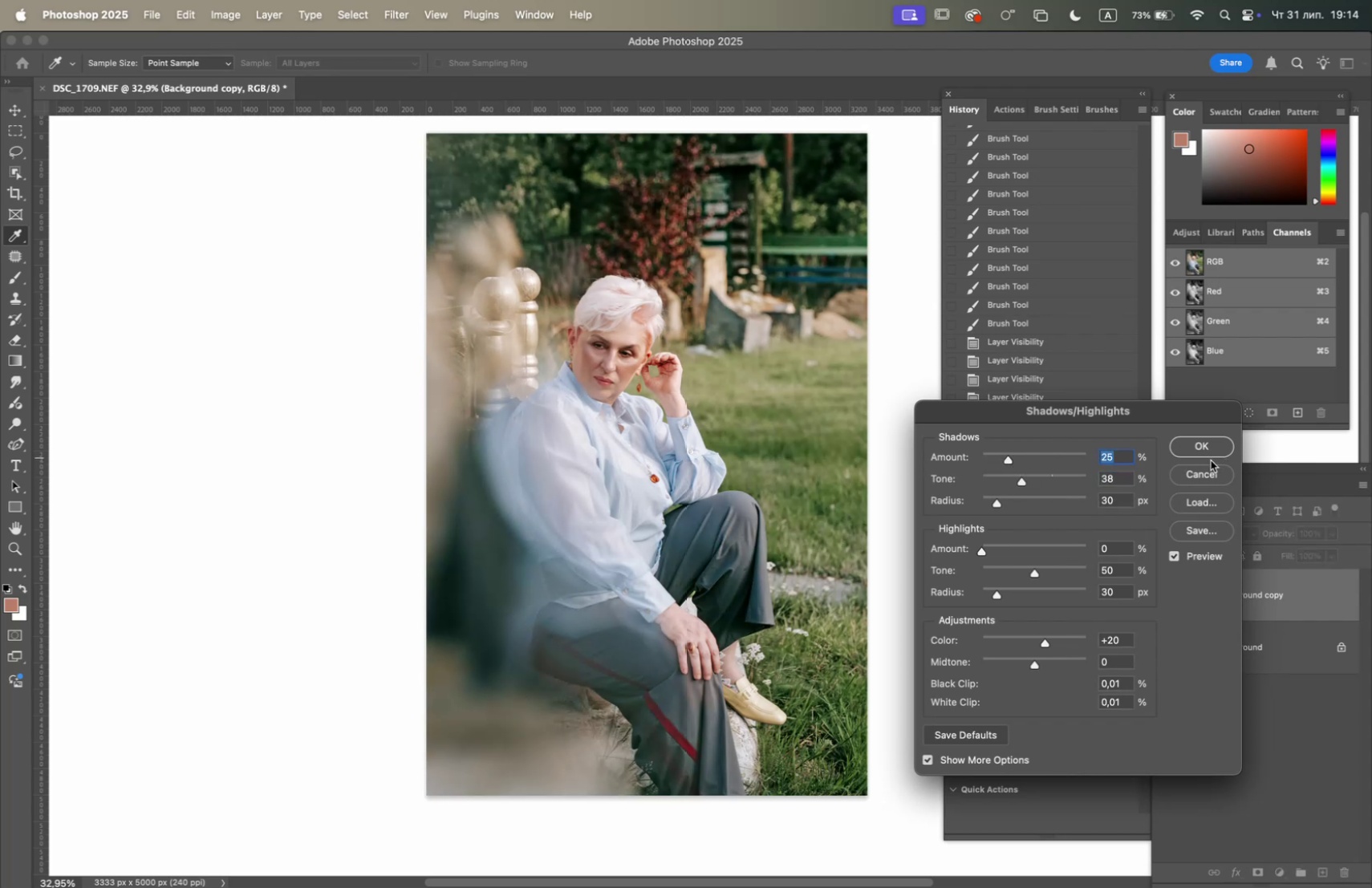 
left_click([1203, 448])
 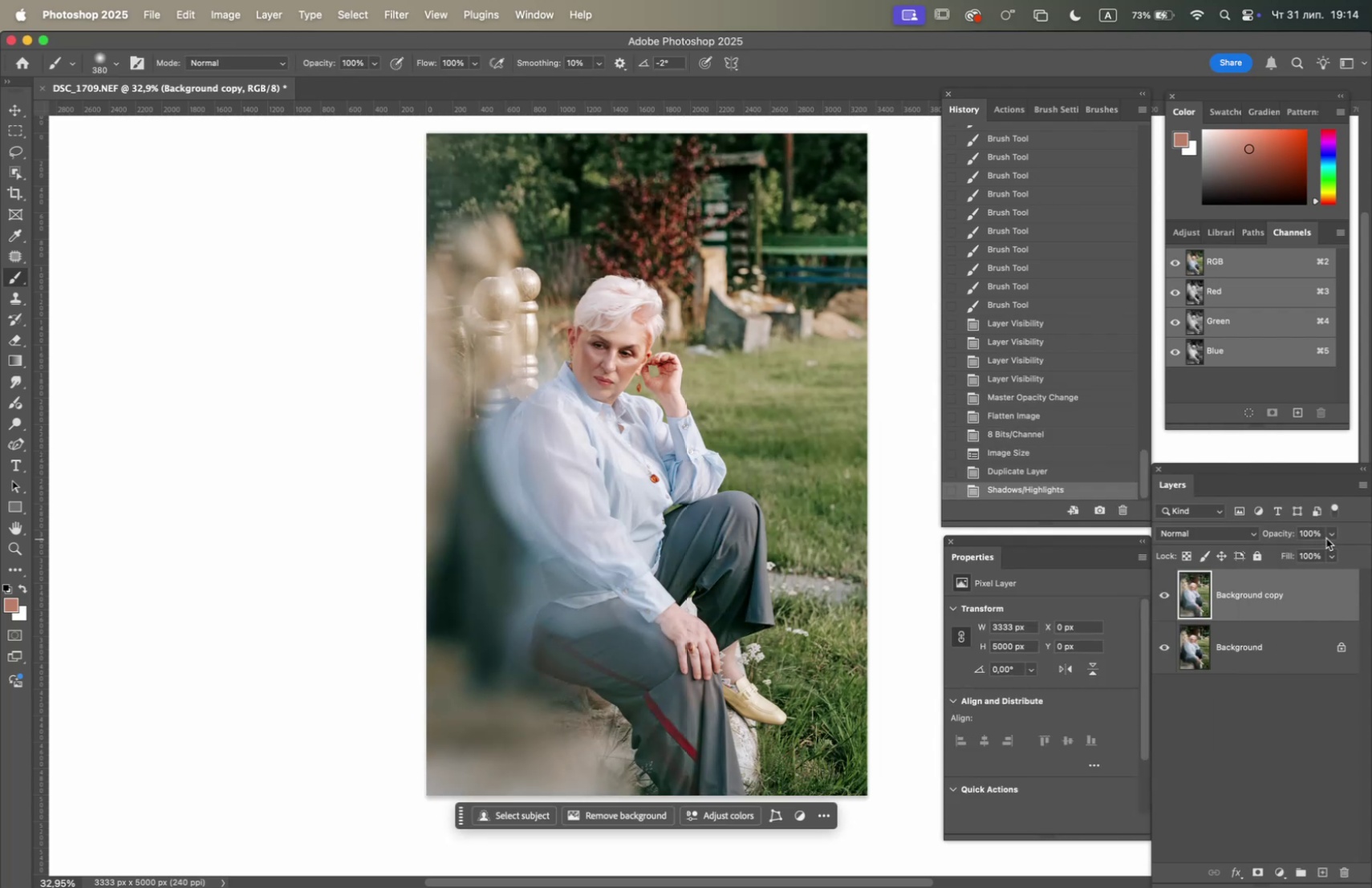 
left_click([1333, 533])
 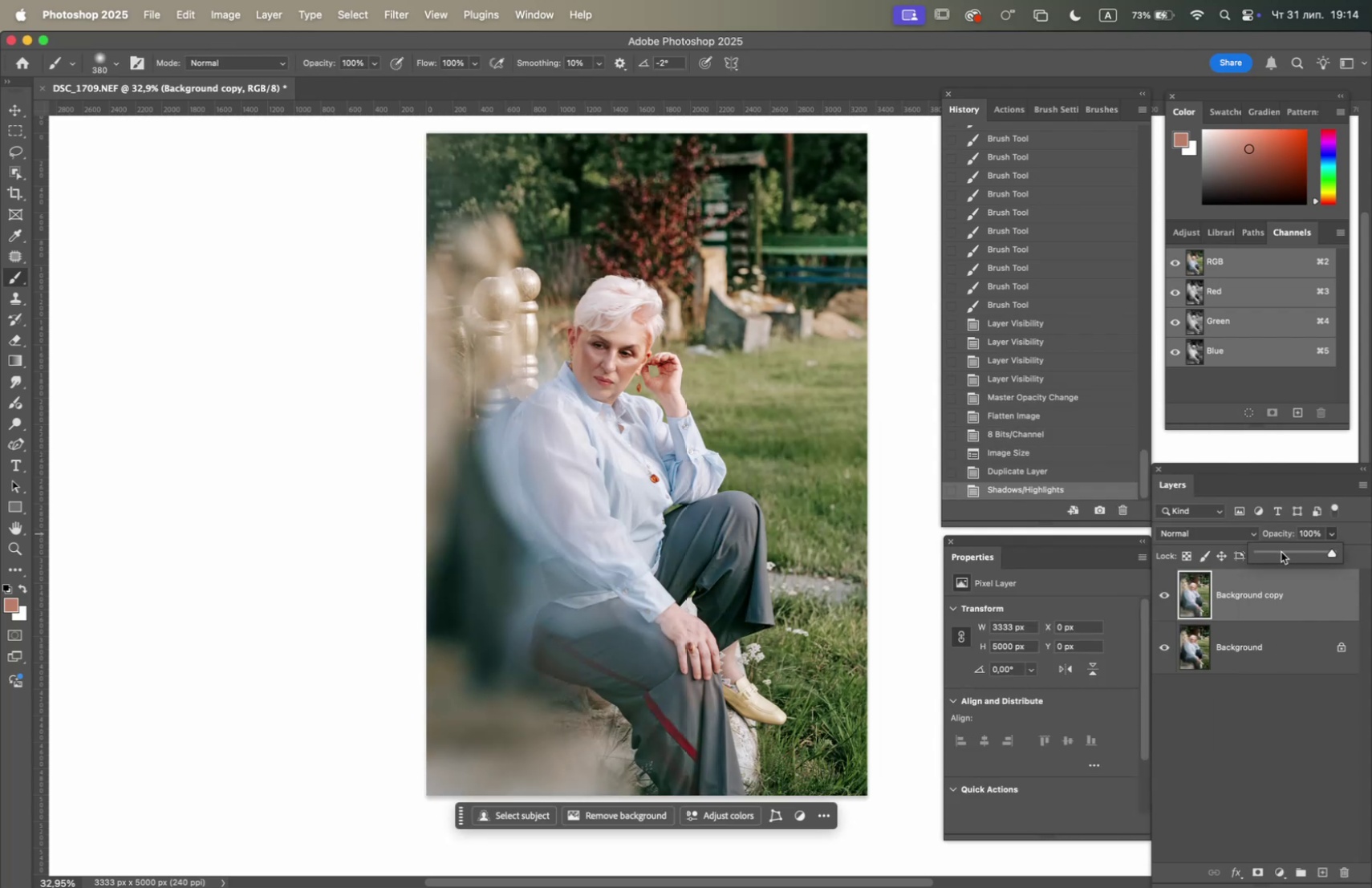 
left_click([1278, 551])
 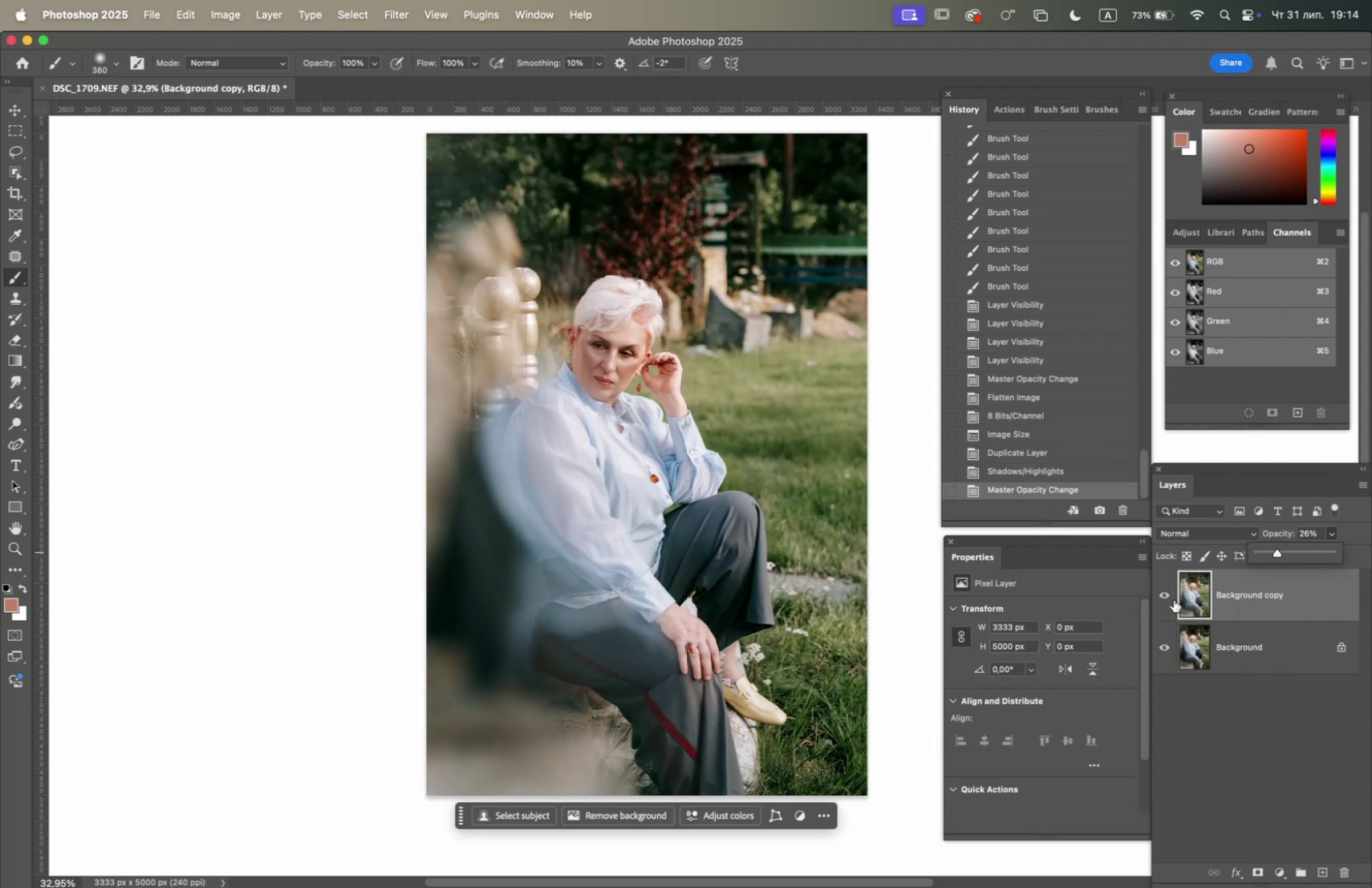 
left_click([1163, 594])
 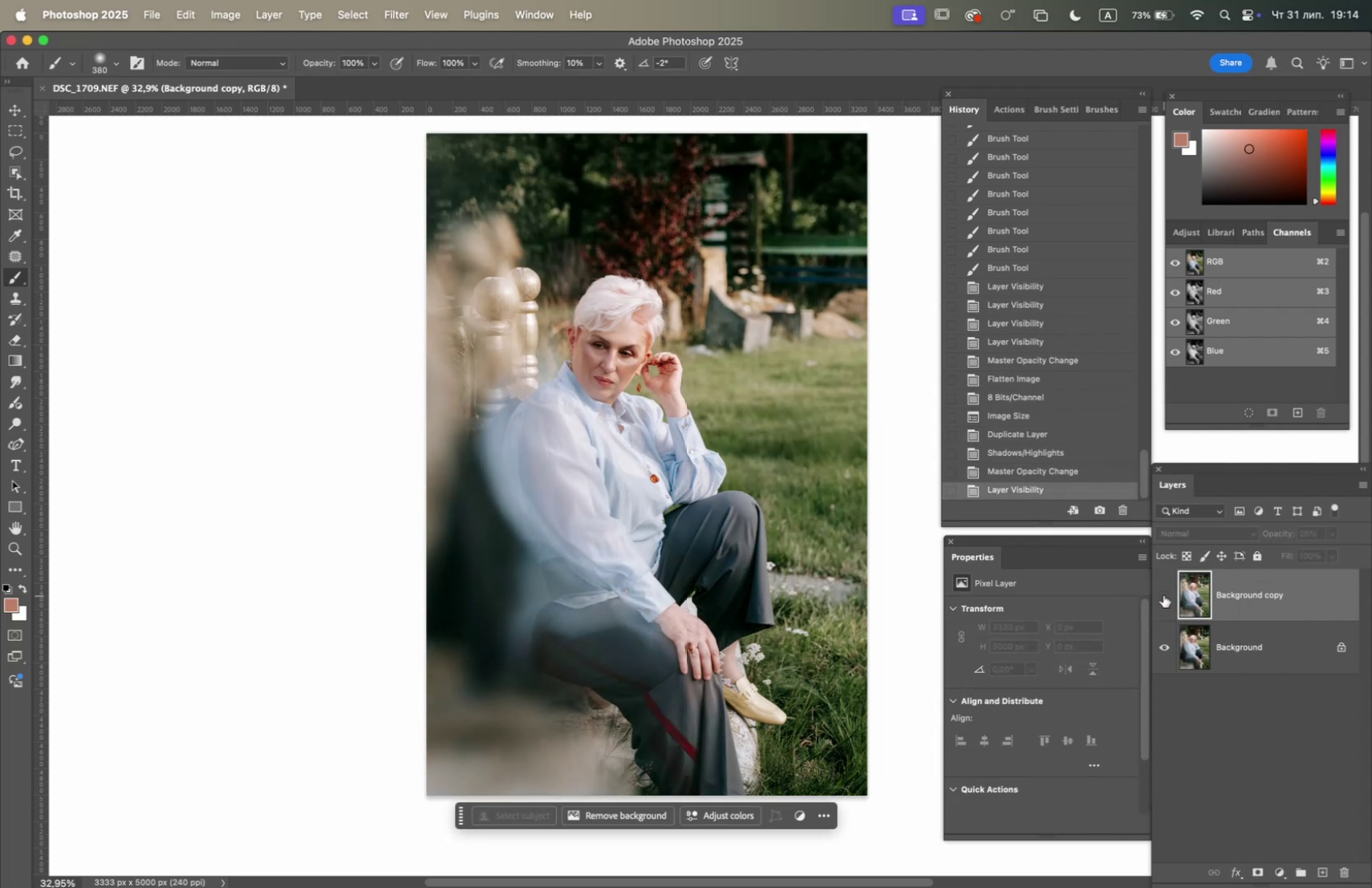 
left_click([1163, 594])
 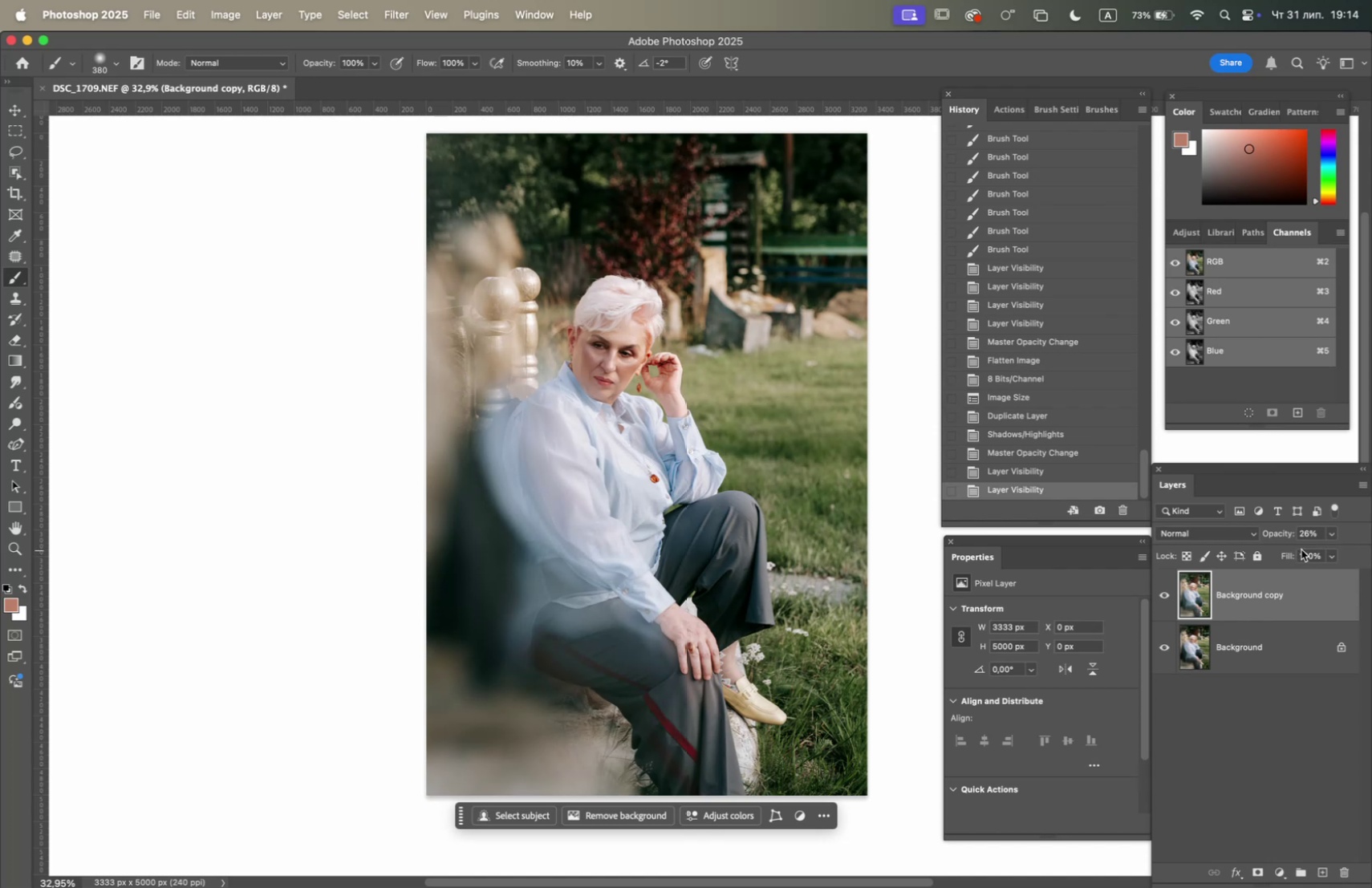 
left_click([1333, 537])
 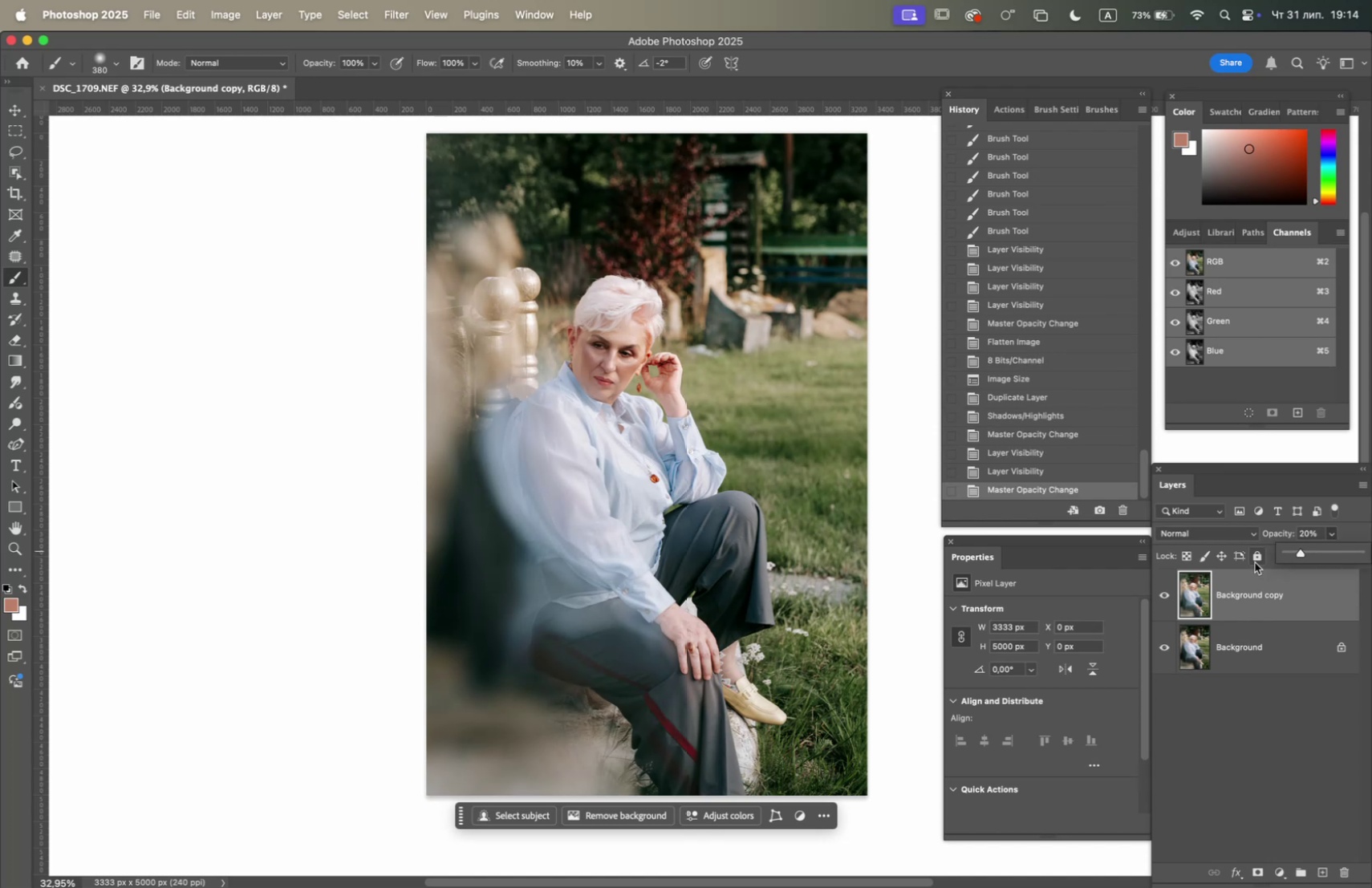 
left_click([1162, 594])
 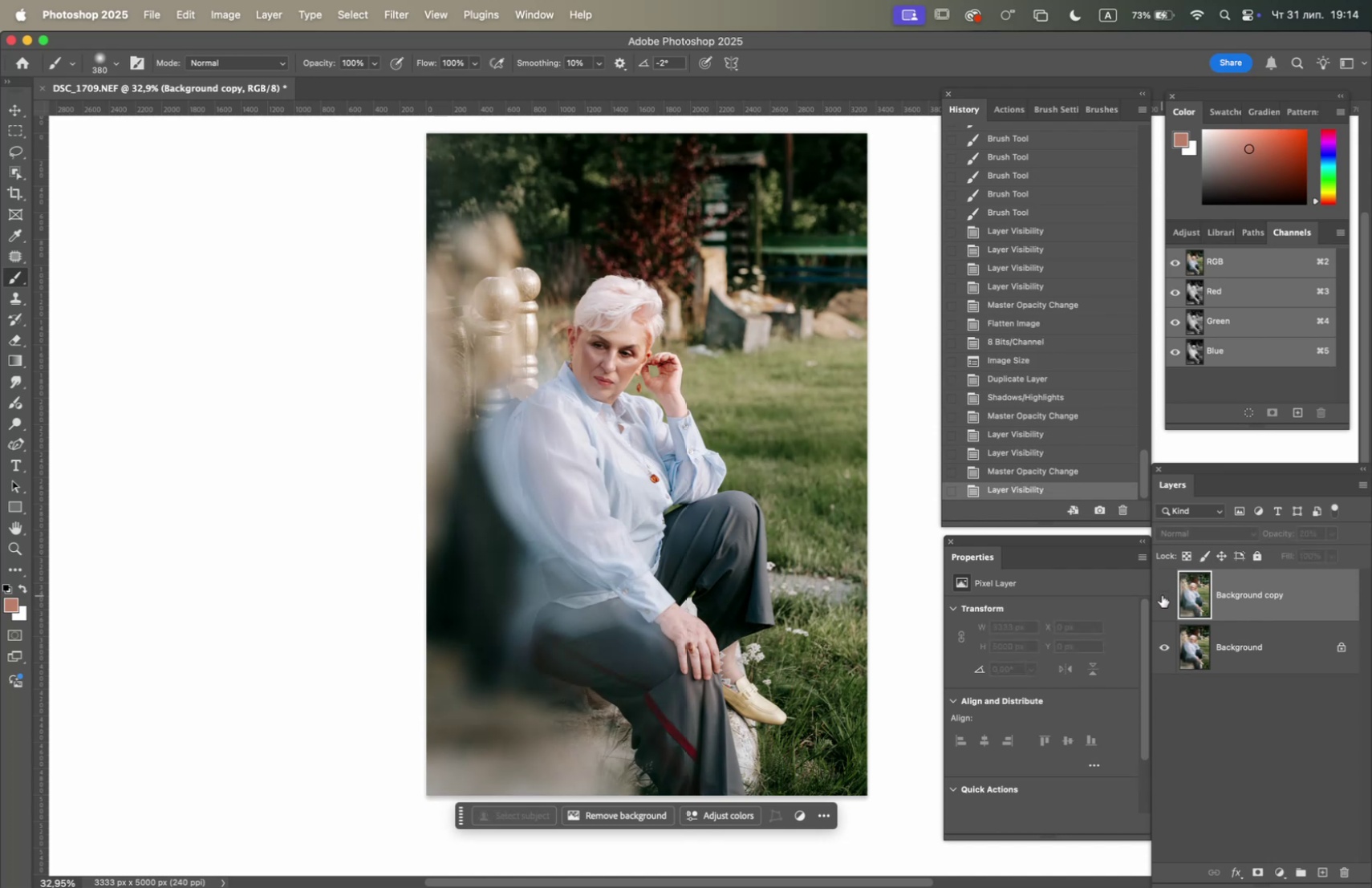 
left_click([1162, 594])
 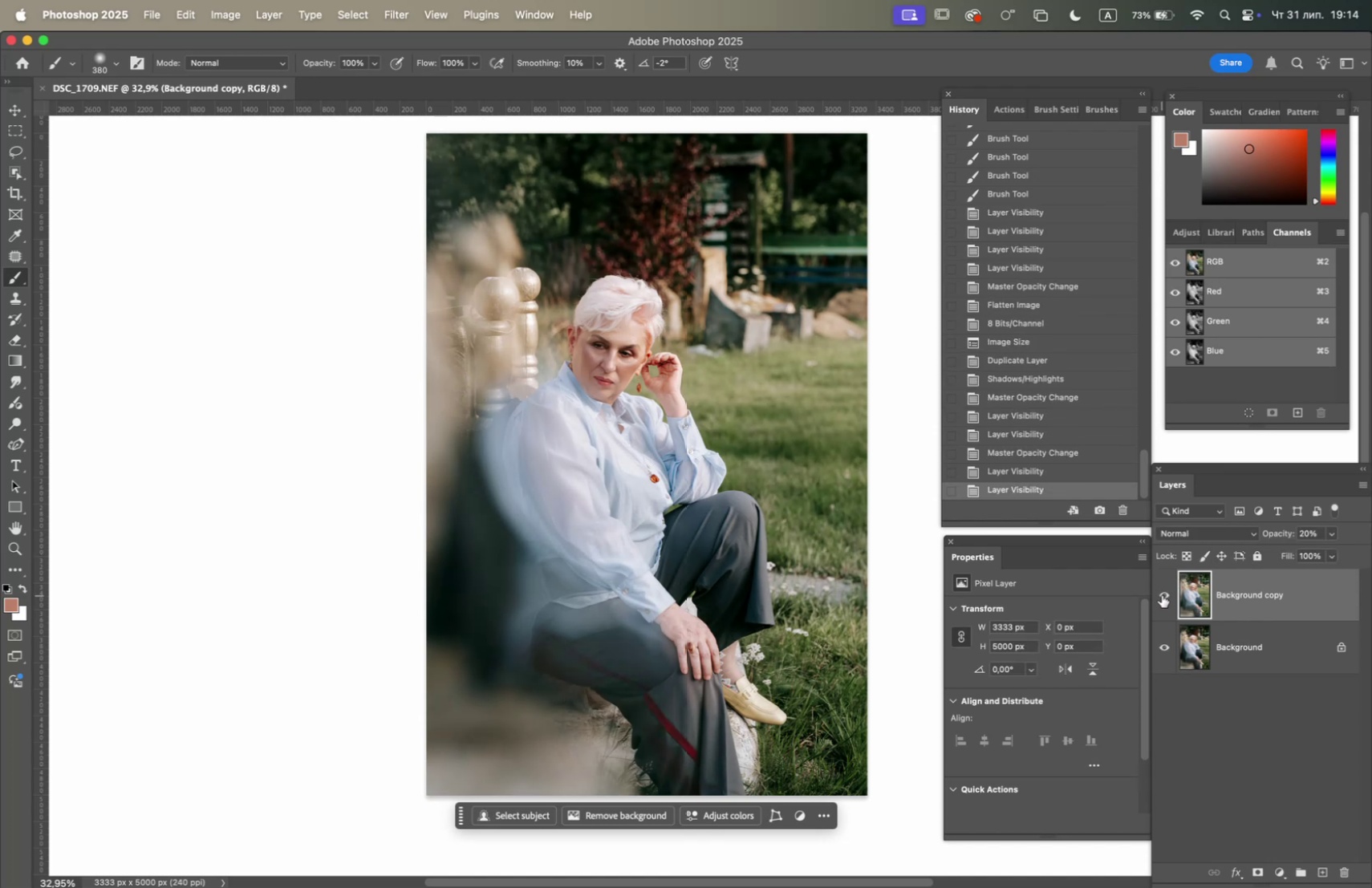 
left_click([1162, 594])
 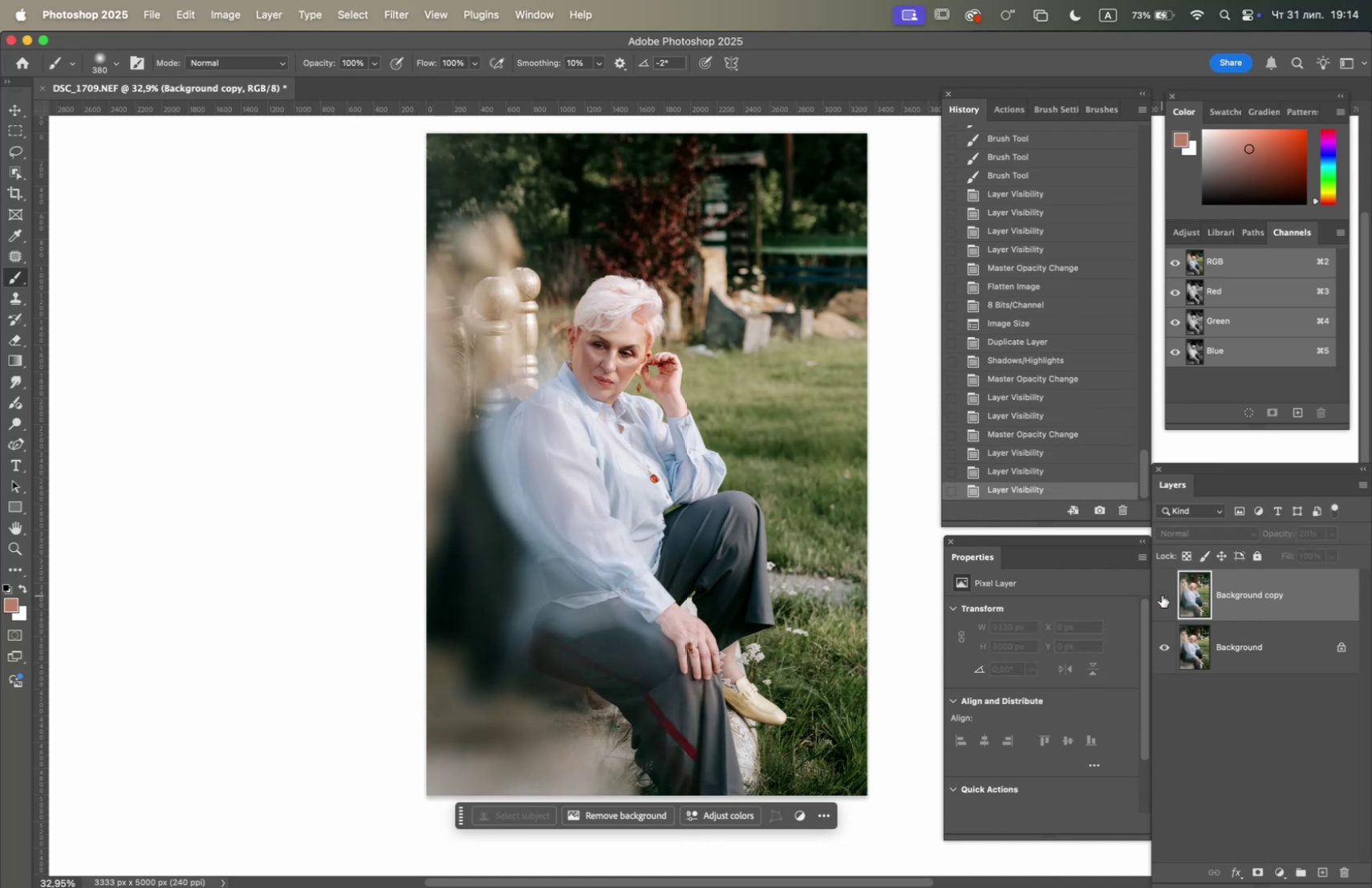 
left_click([1162, 594])
 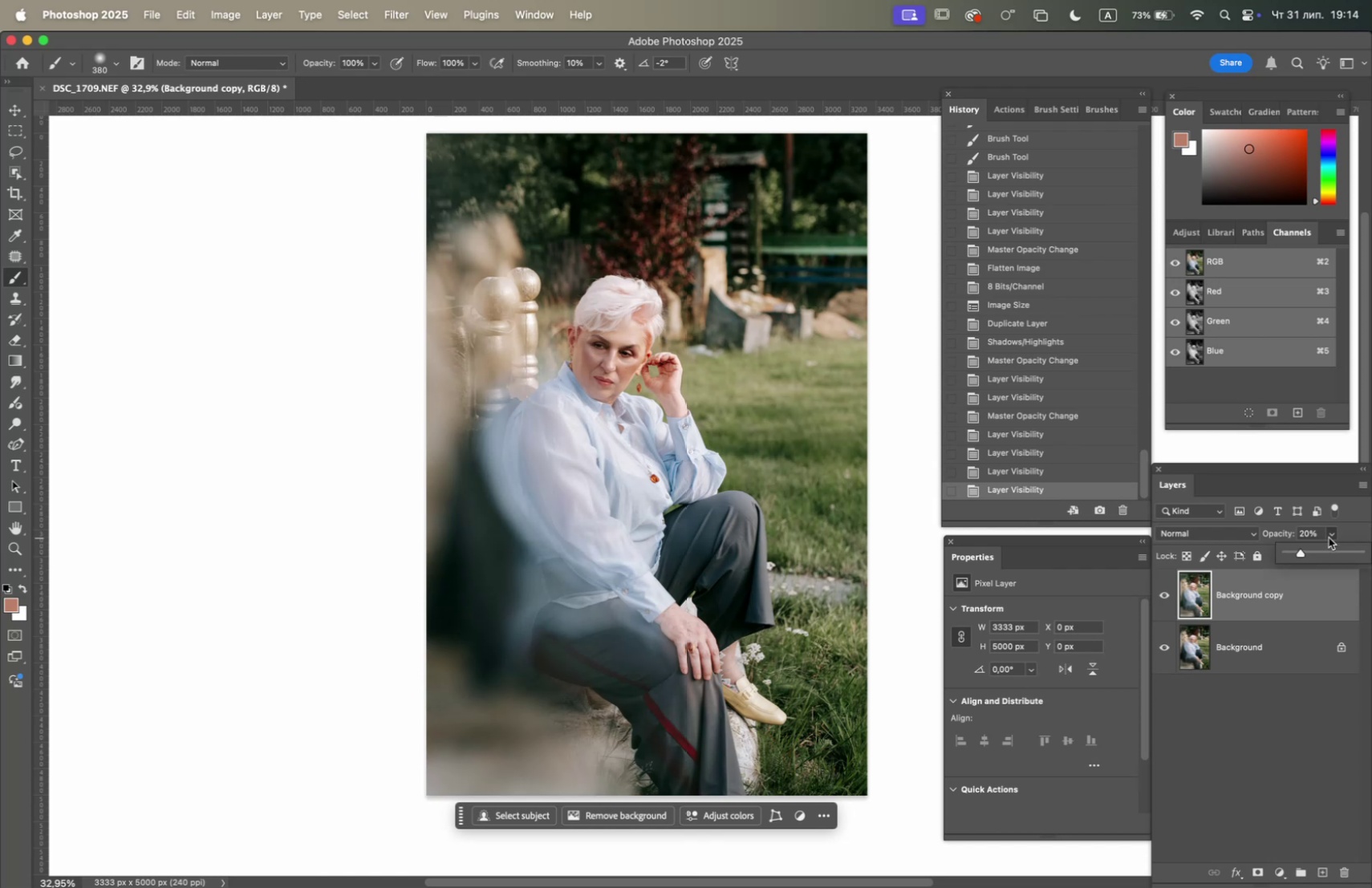 
left_click([1296, 553])
 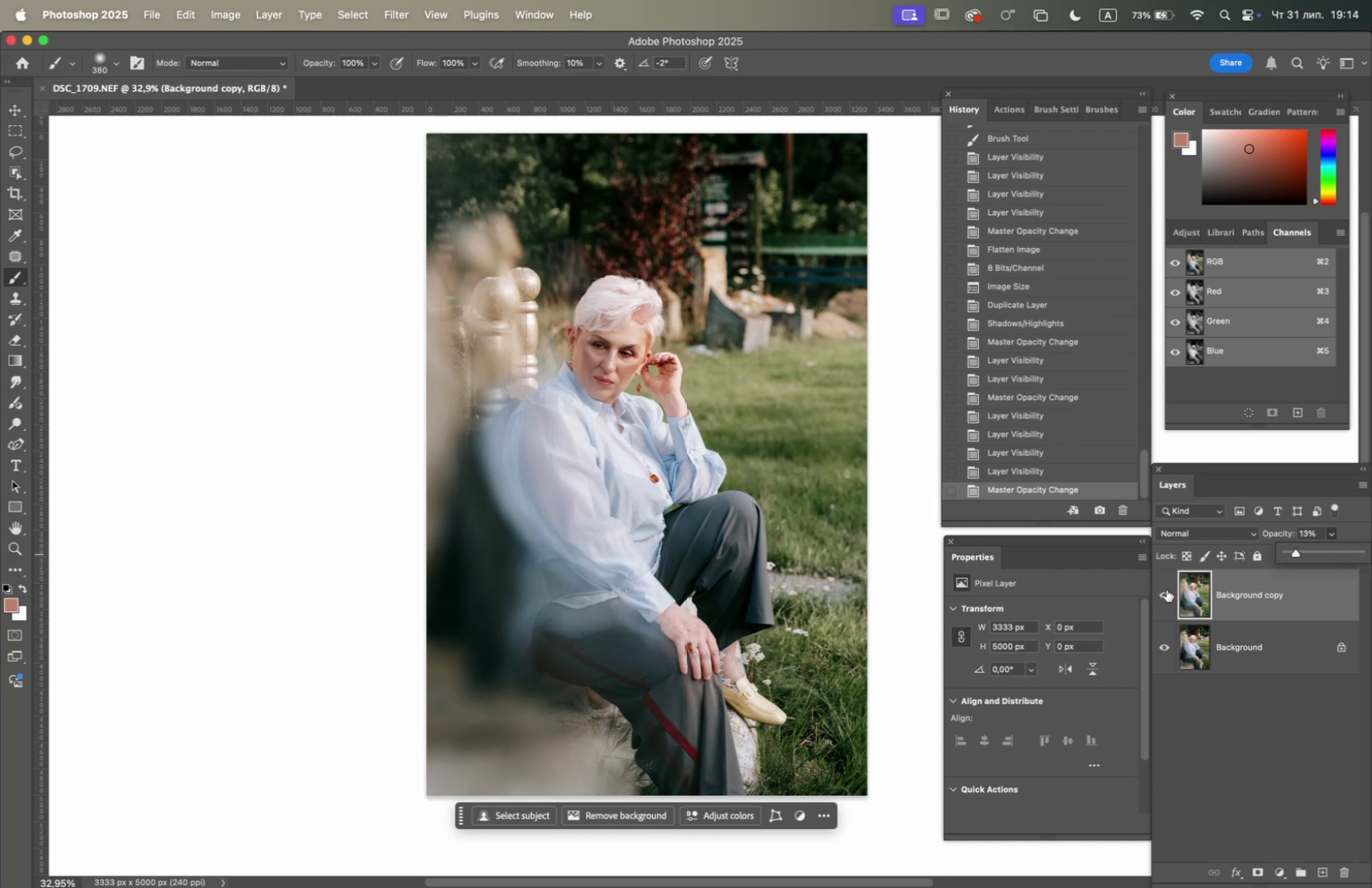 
left_click([1163, 593])
 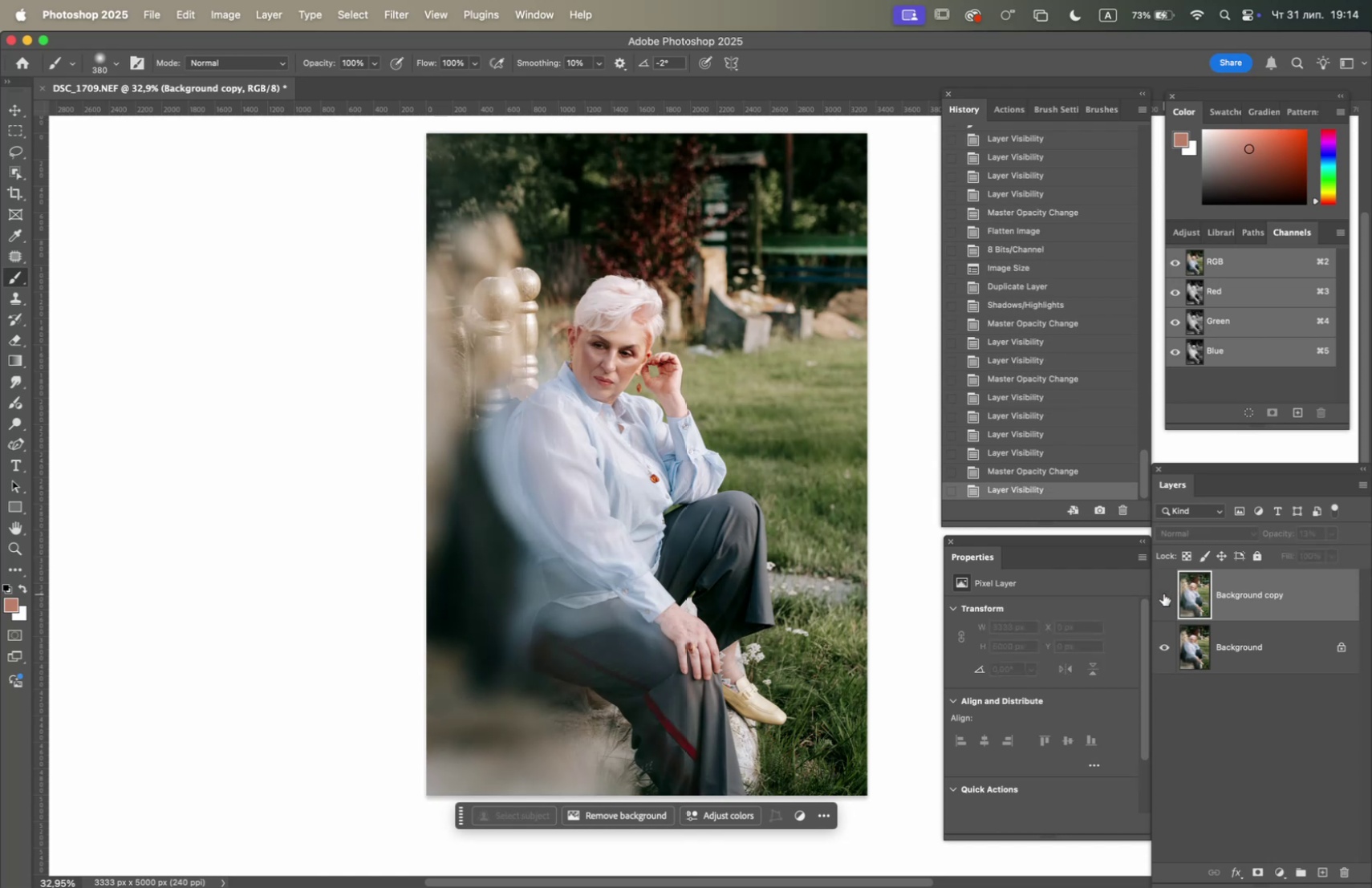 
left_click([1163, 593])
 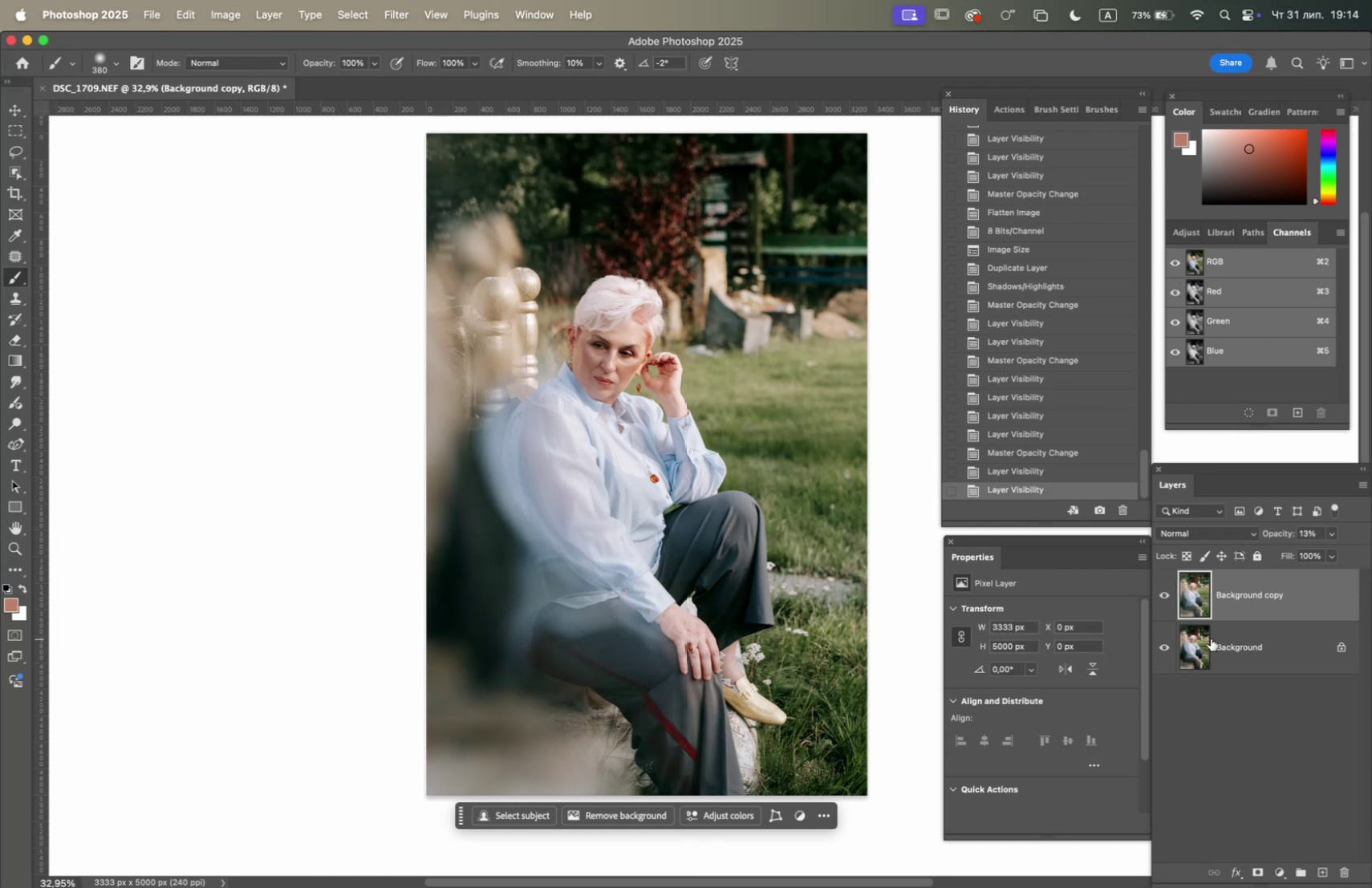 
right_click([1239, 647])
 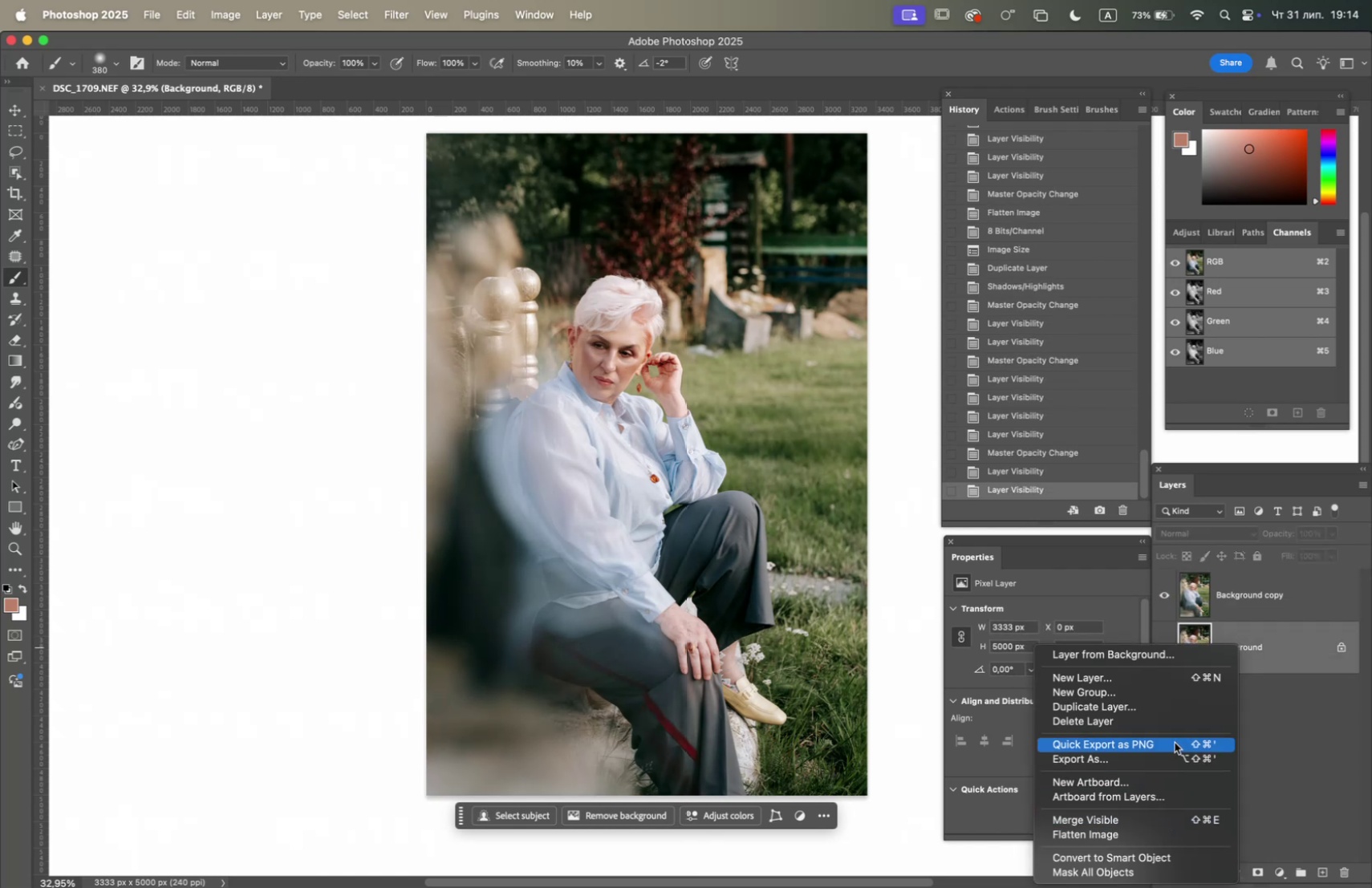 
left_click([1159, 829])
 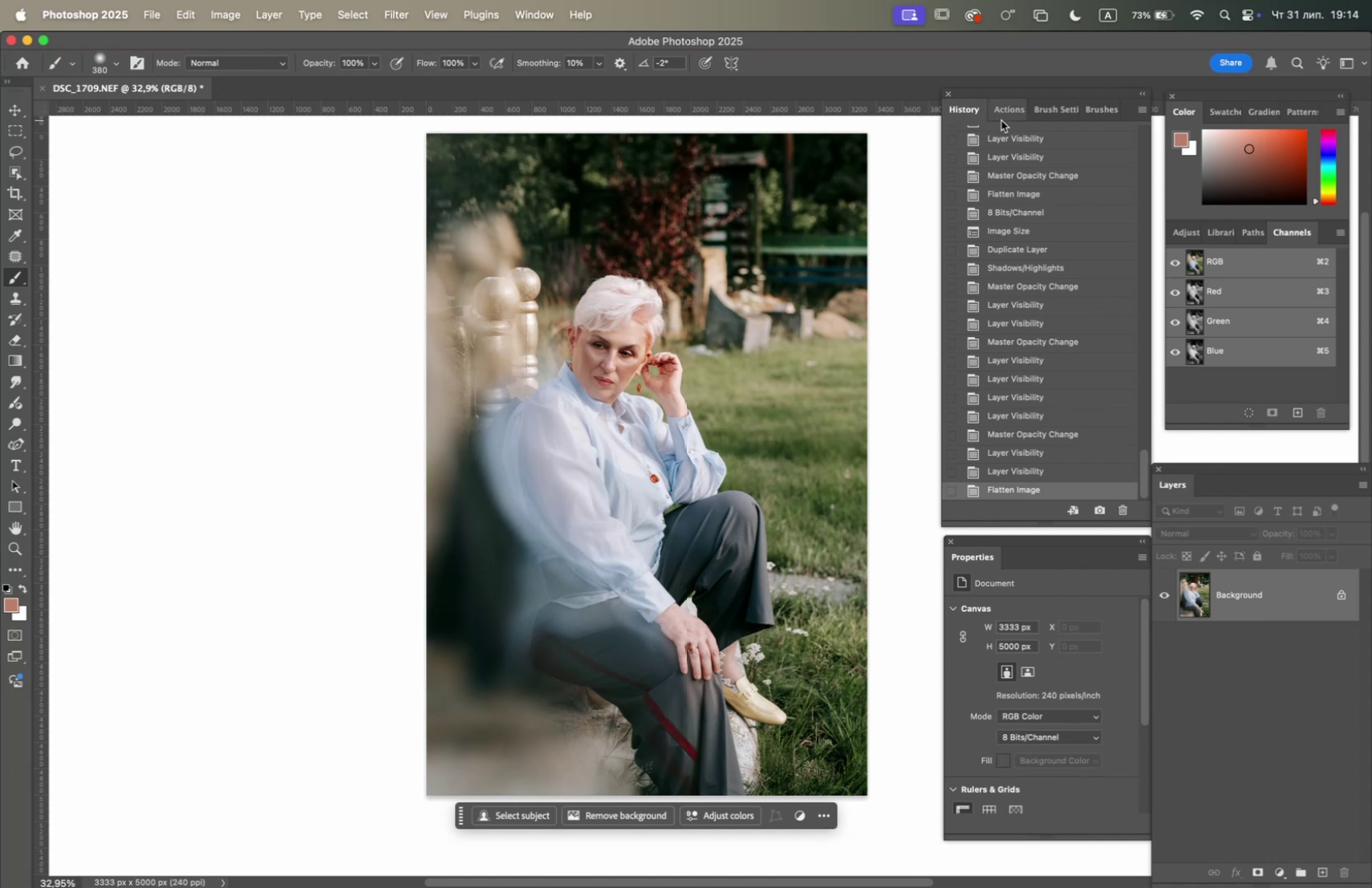 
wait(7.53)
 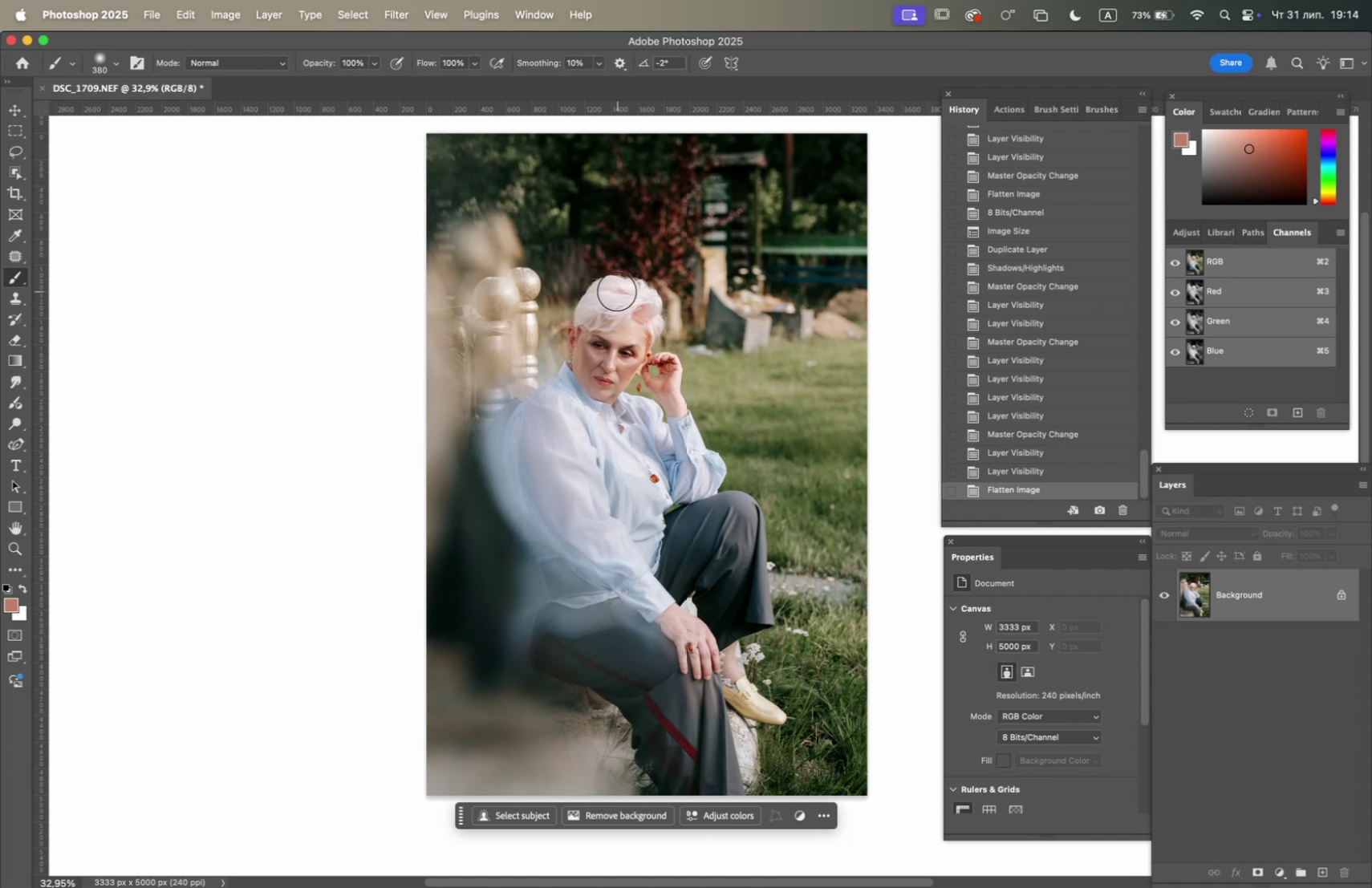 
left_click([1005, 116])
 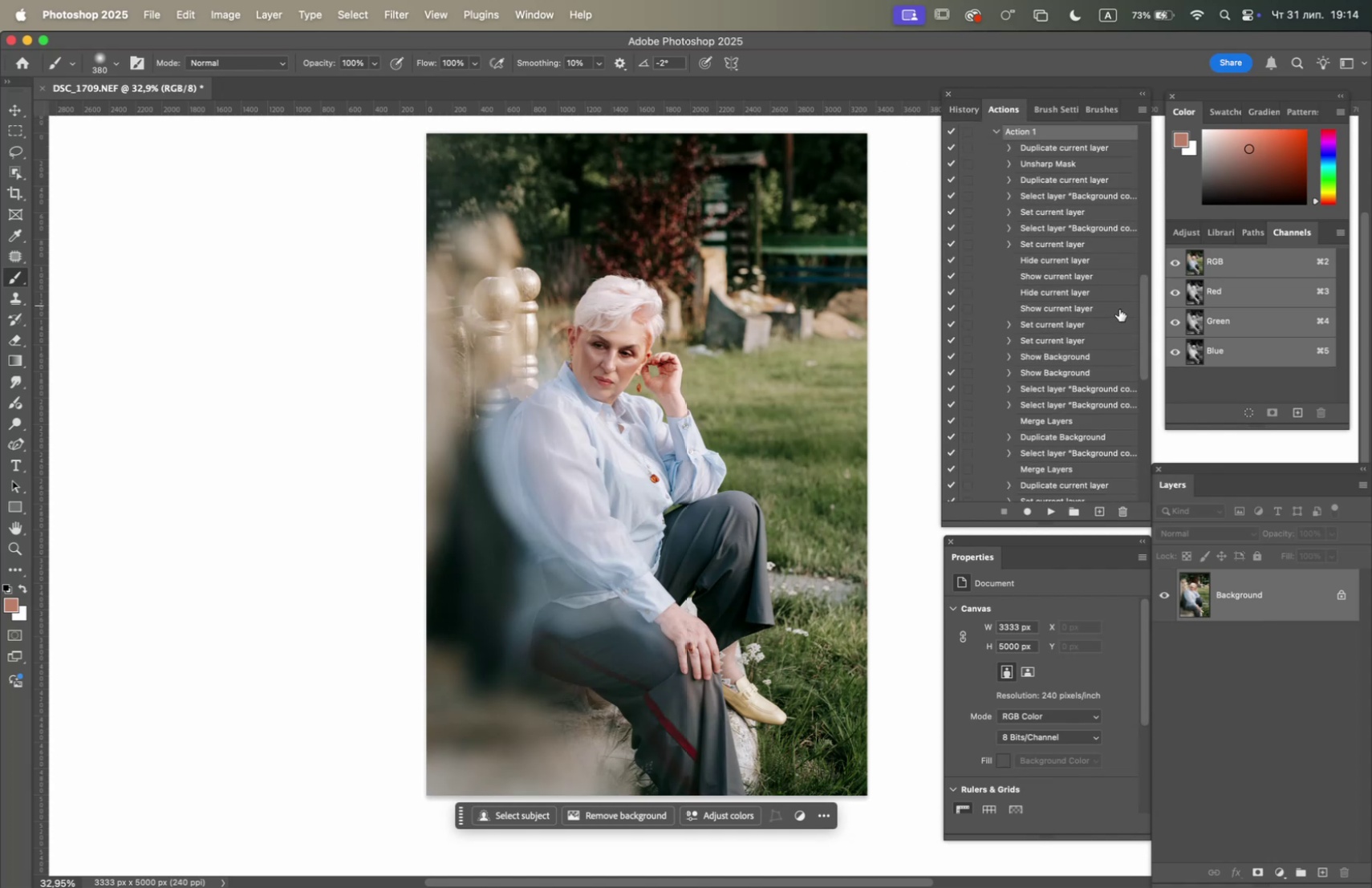 
left_click_drag(start_coordinate=[1143, 322], to_coordinate=[1130, 153])
 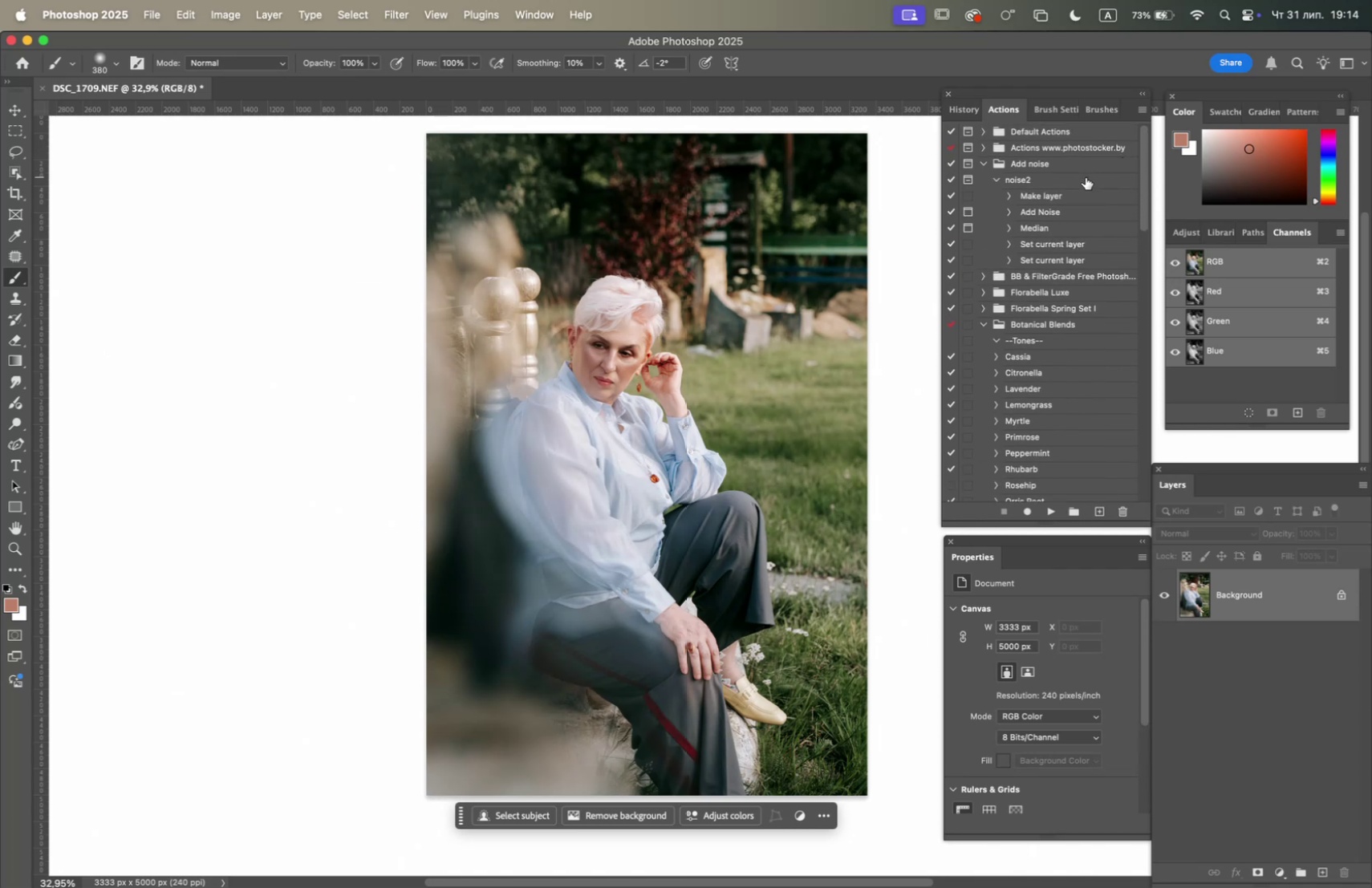 
left_click([1085, 180])
 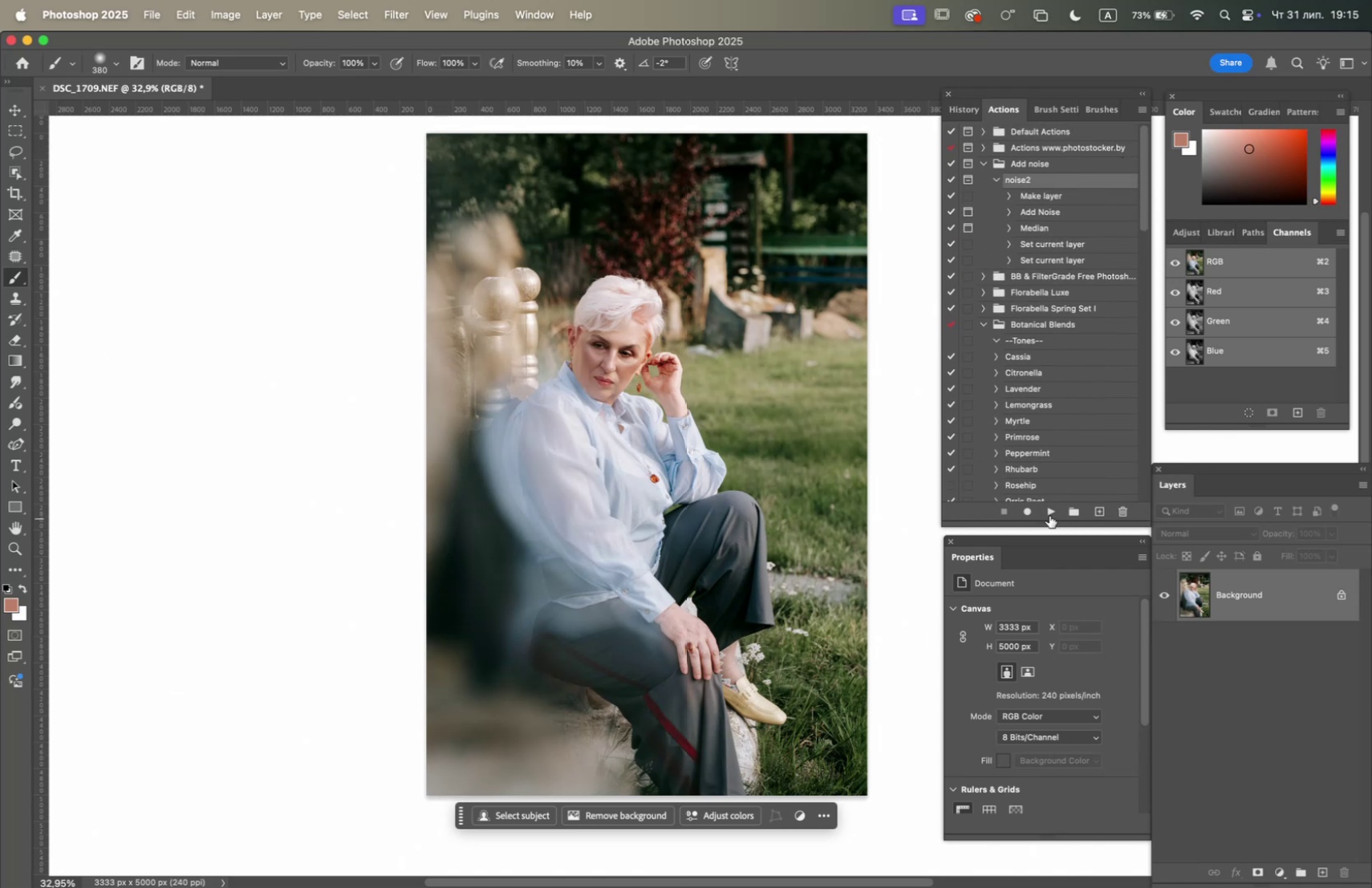 
left_click([1049, 514])
 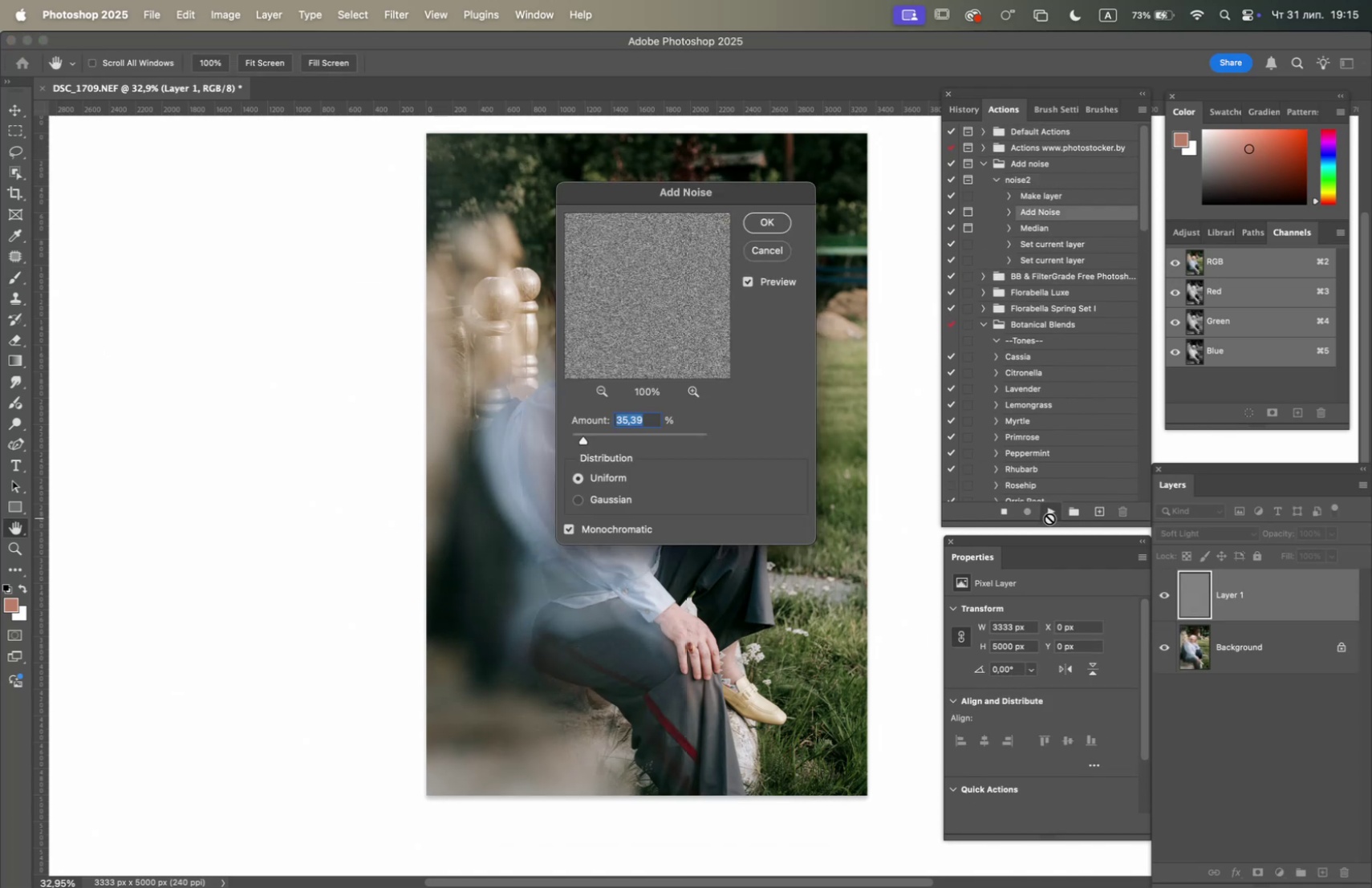 
left_click([775, 228])
 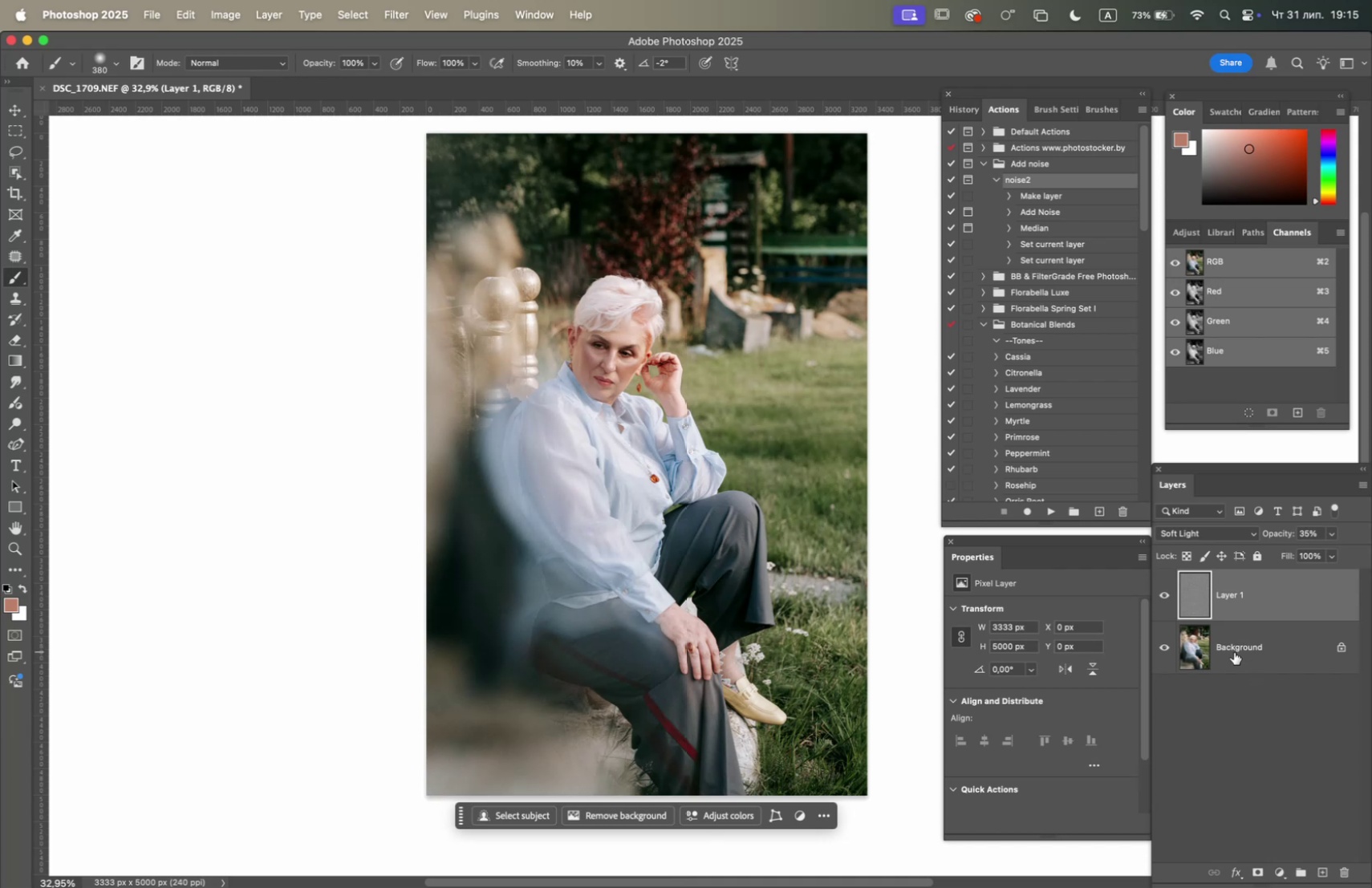 
right_click([1237, 648])
 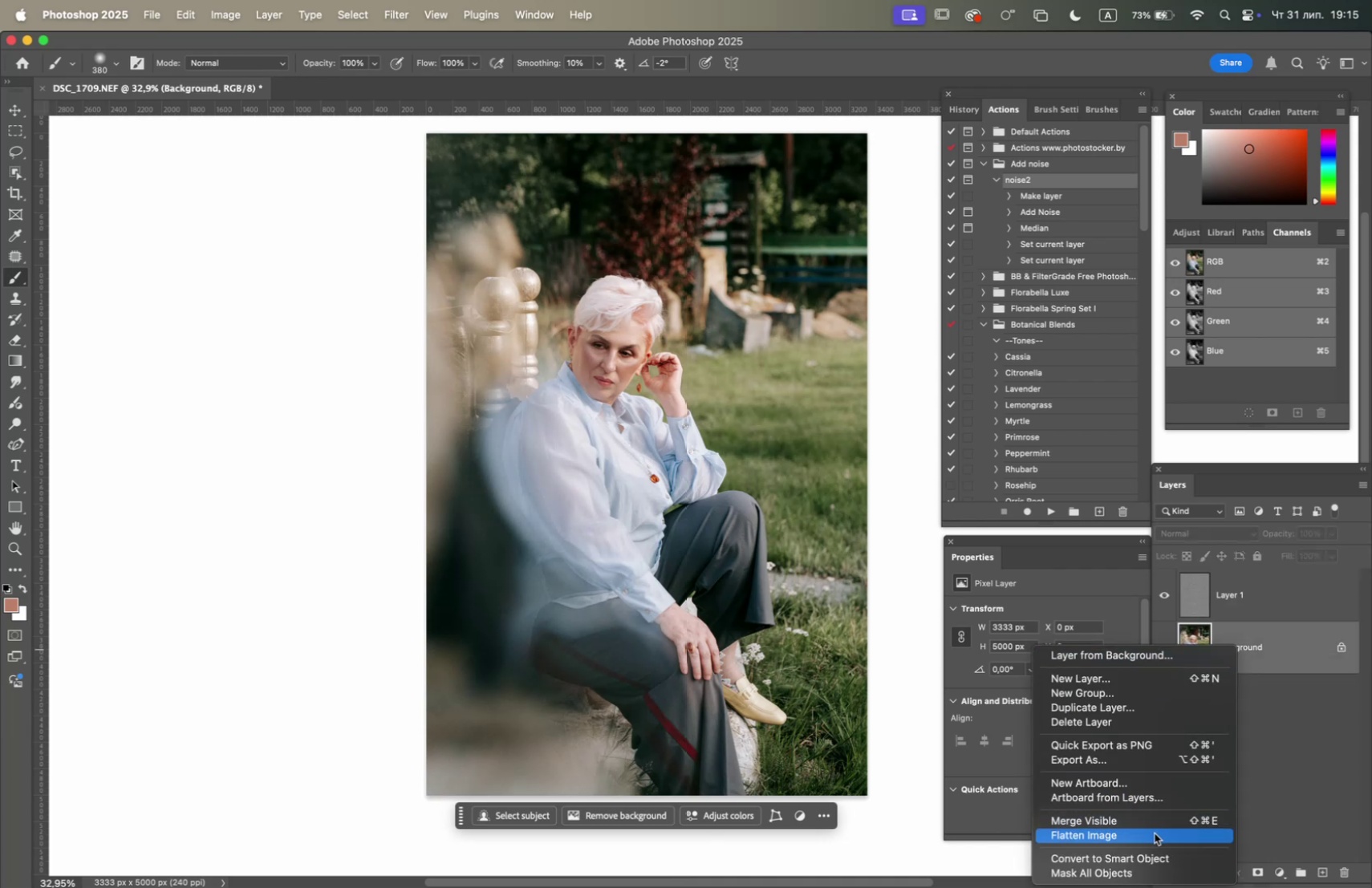 
left_click([1155, 832])
 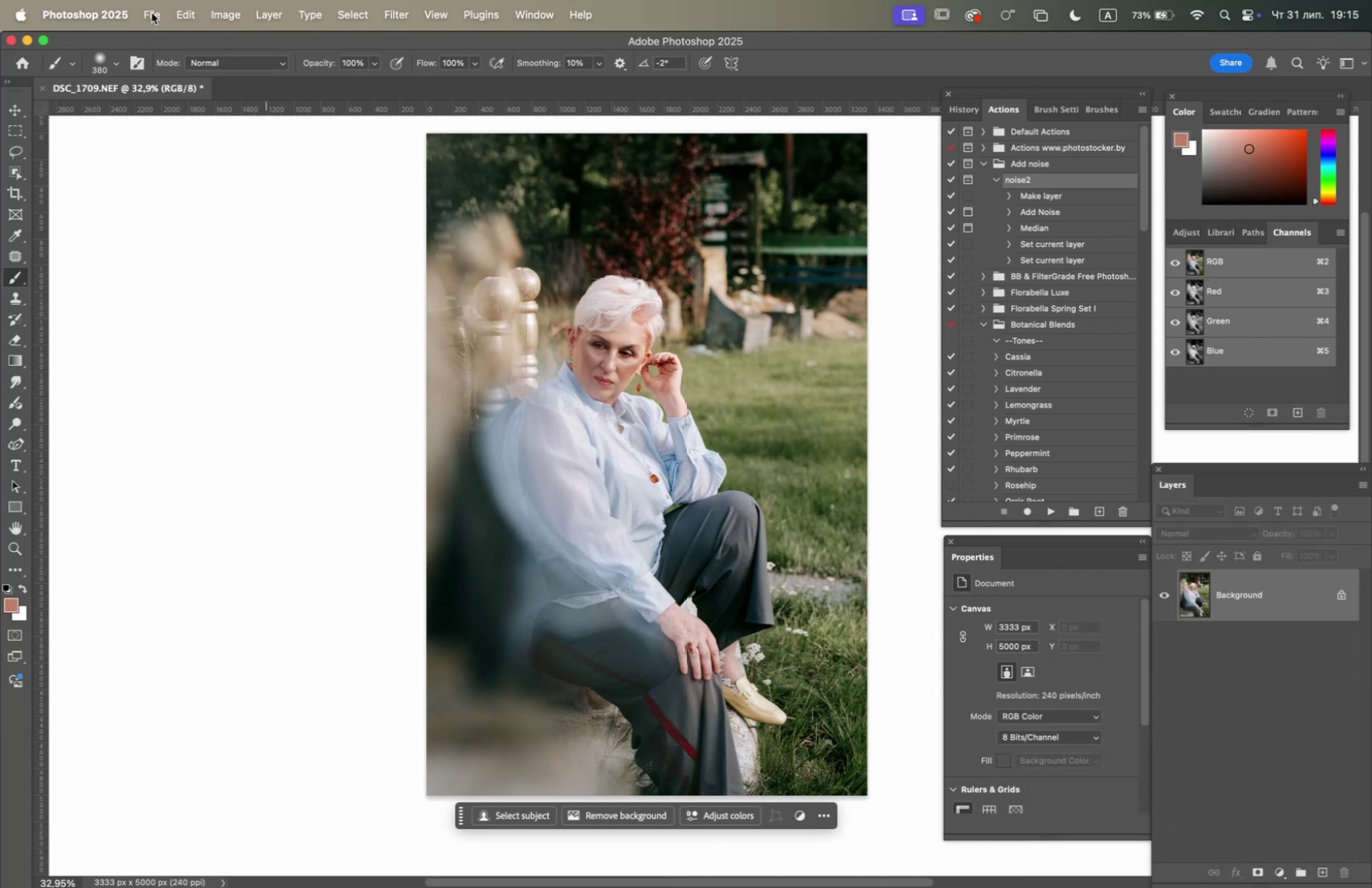 
left_click([196, 191])
 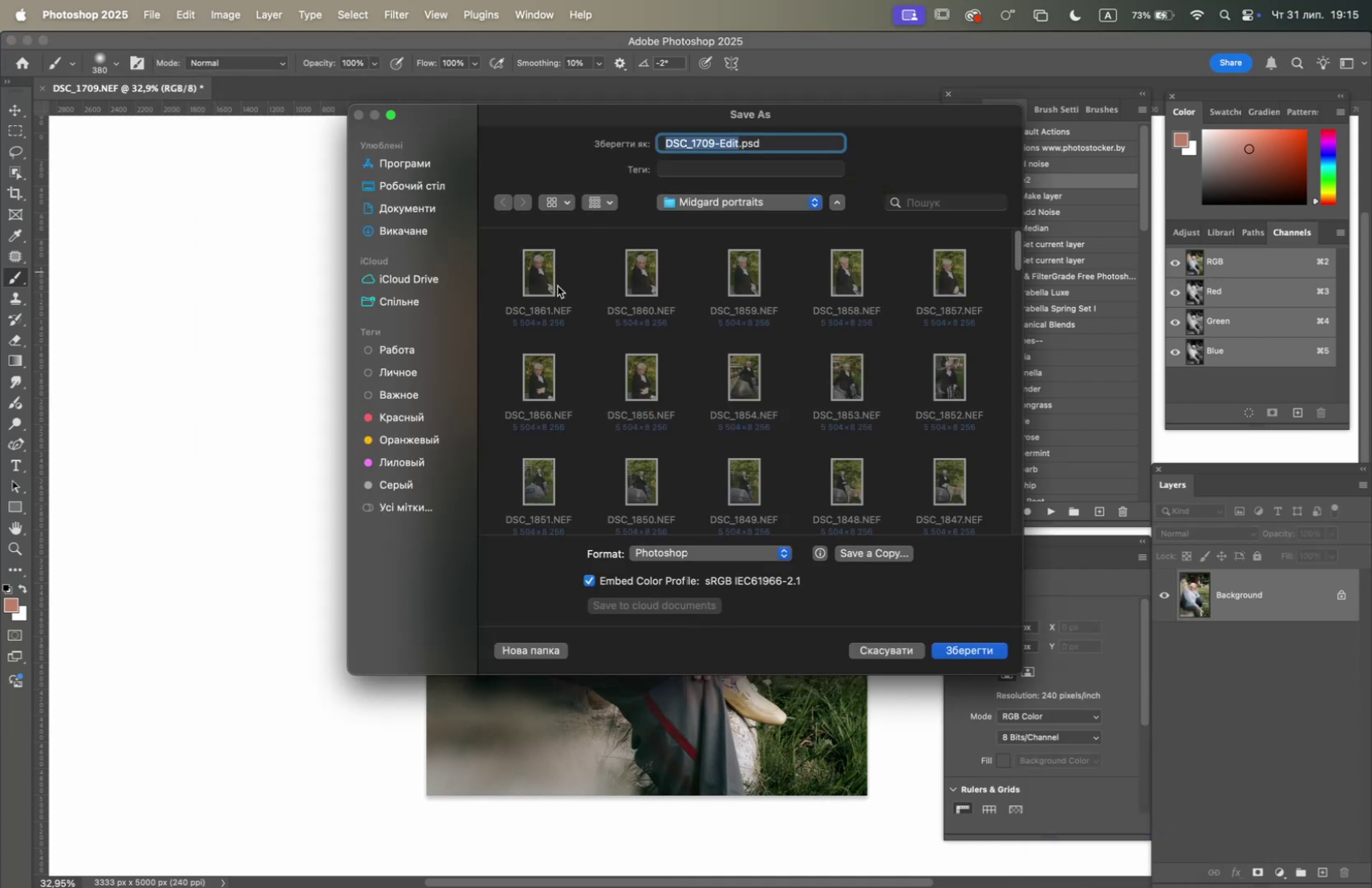 
left_click([741, 551])
 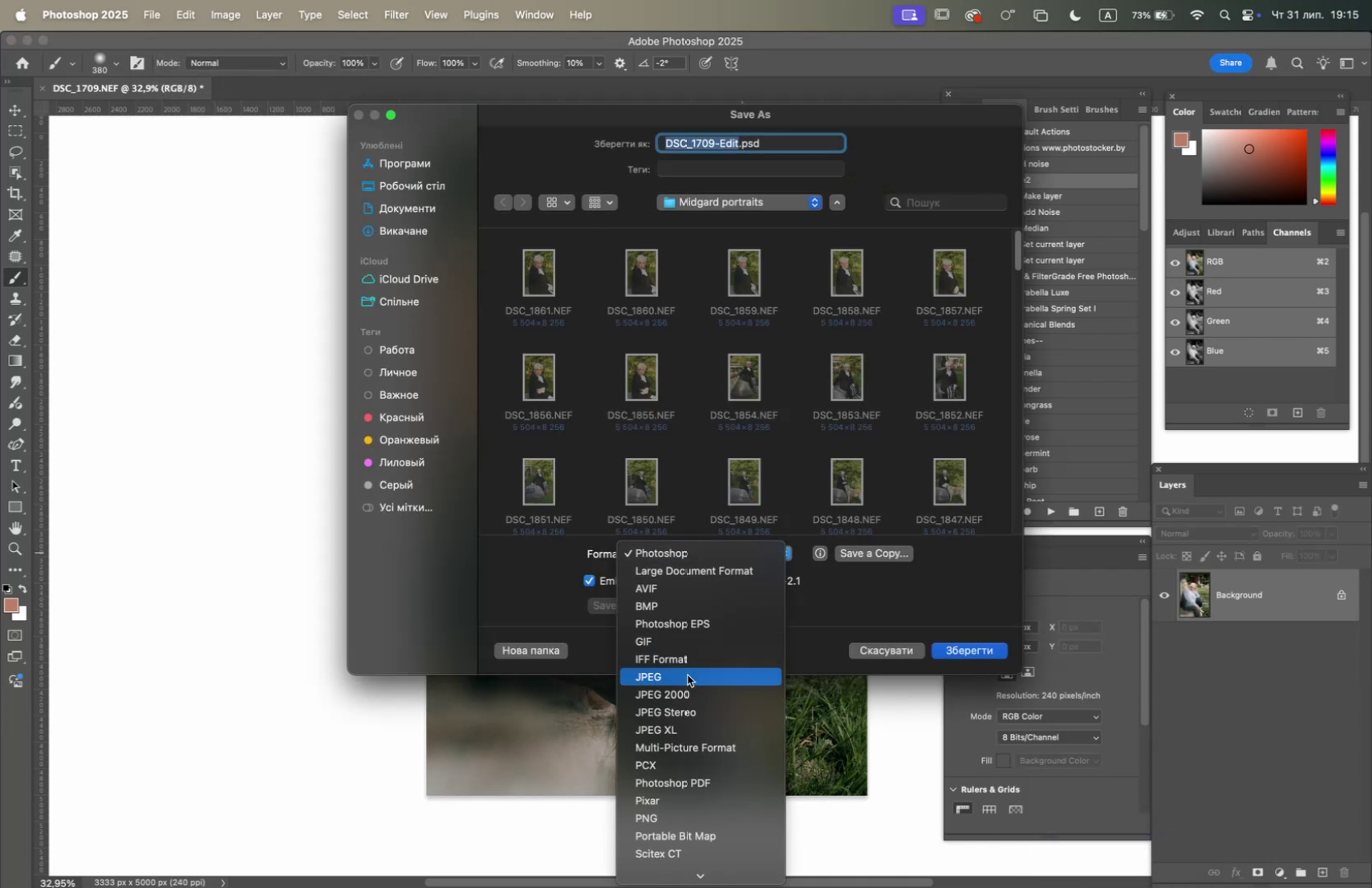 
left_click([687, 677])
 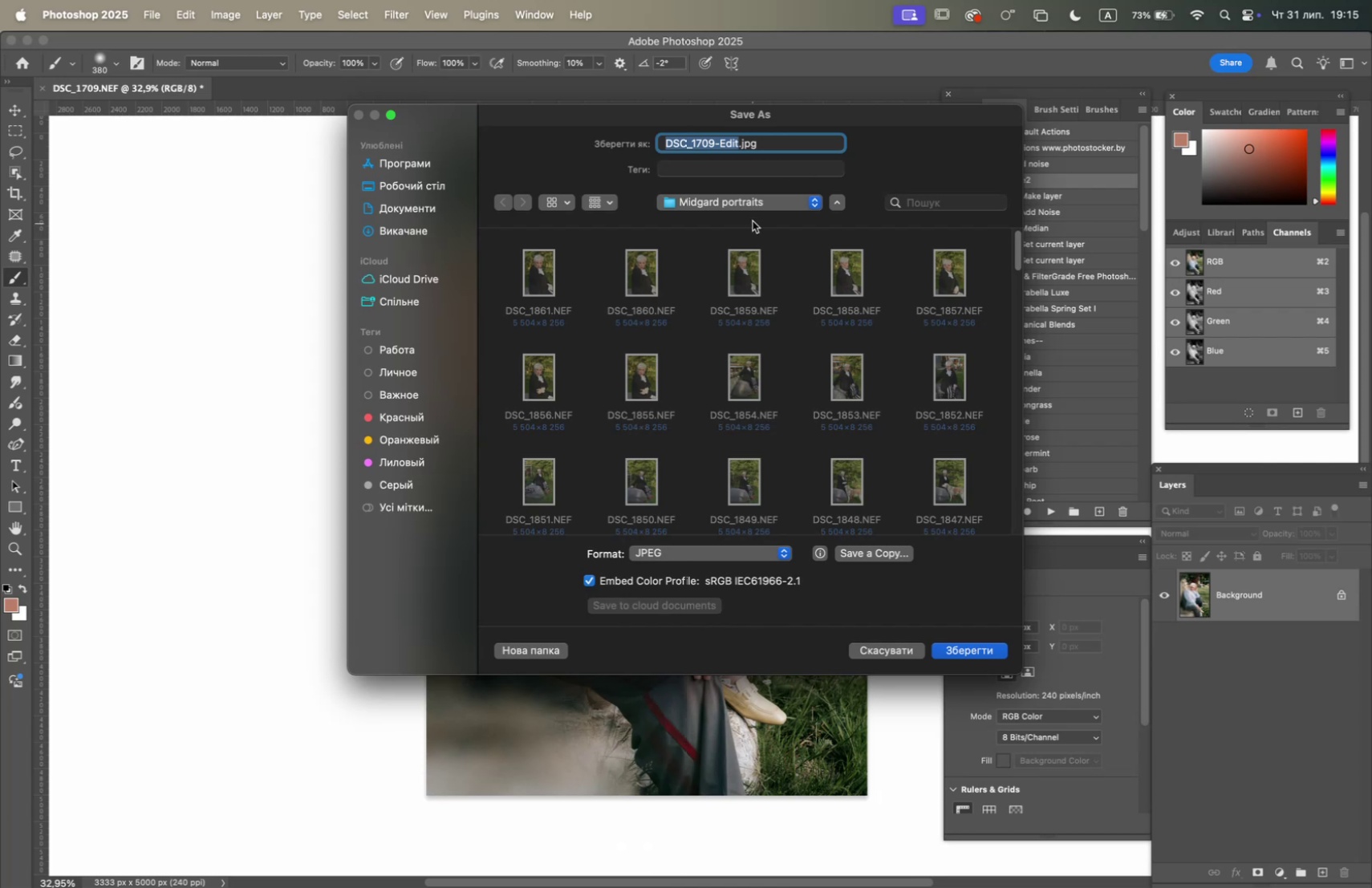 
left_click([753, 205])
 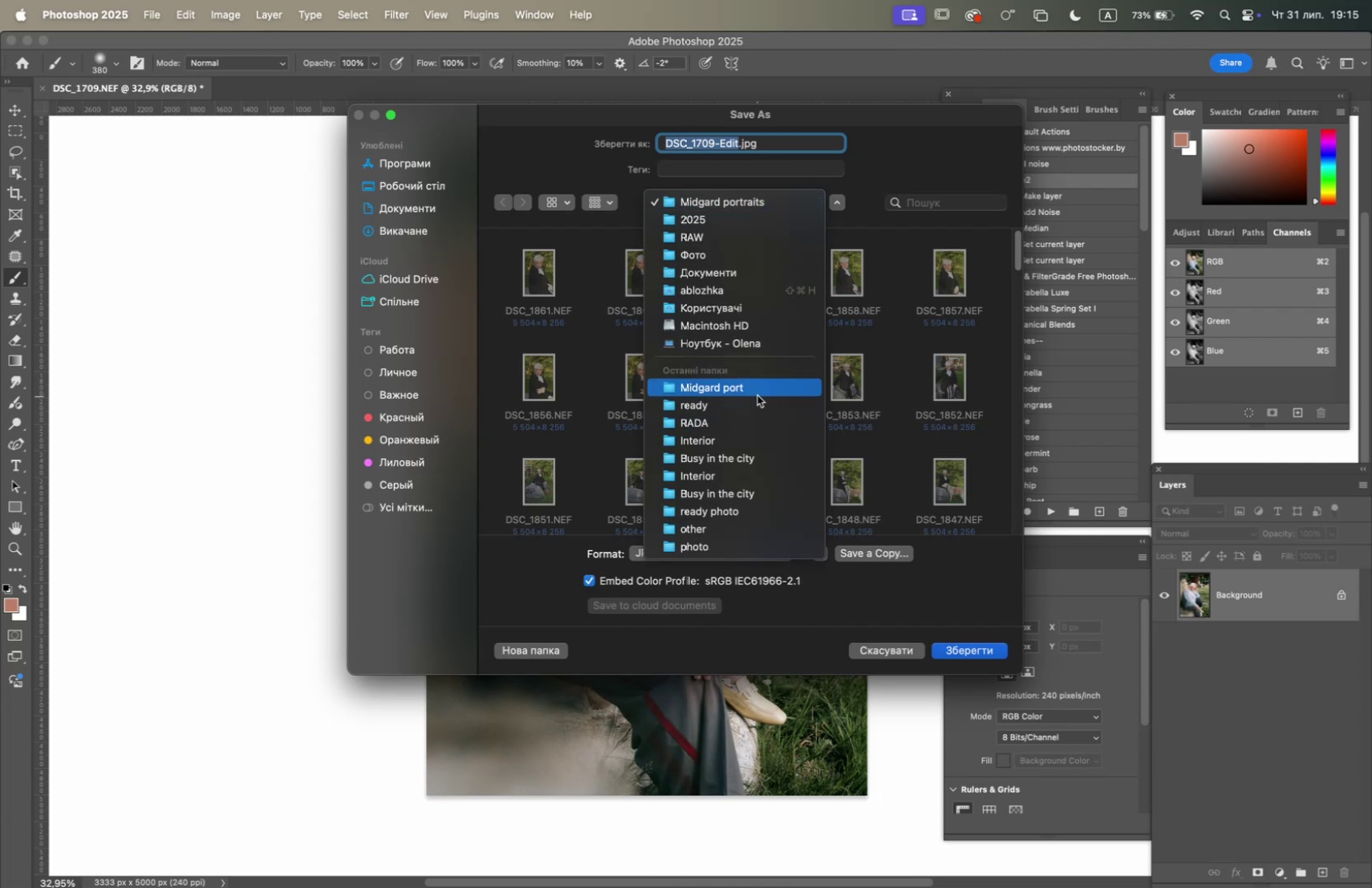 
left_click([756, 387])
 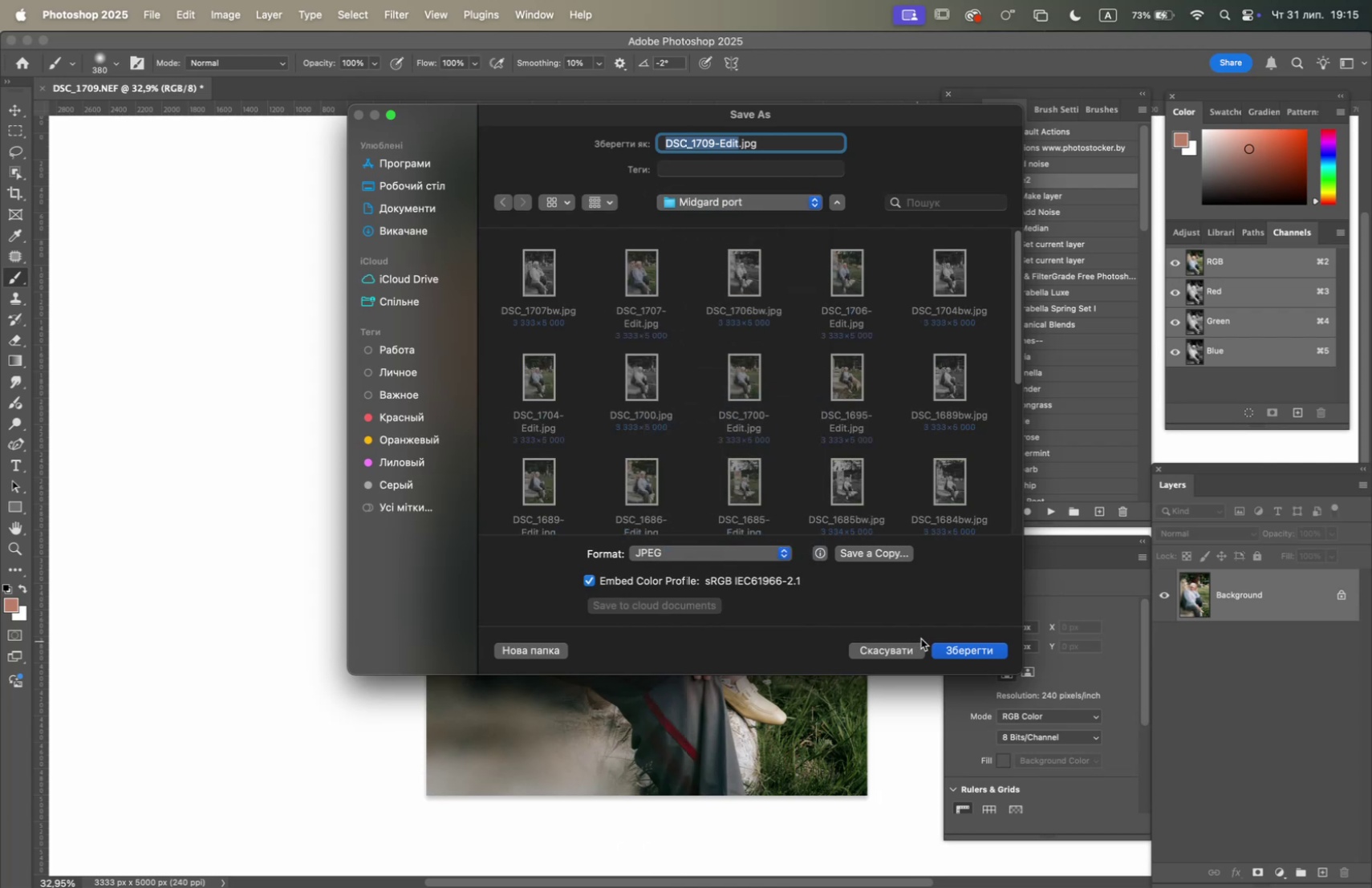 
left_click([957, 654])
 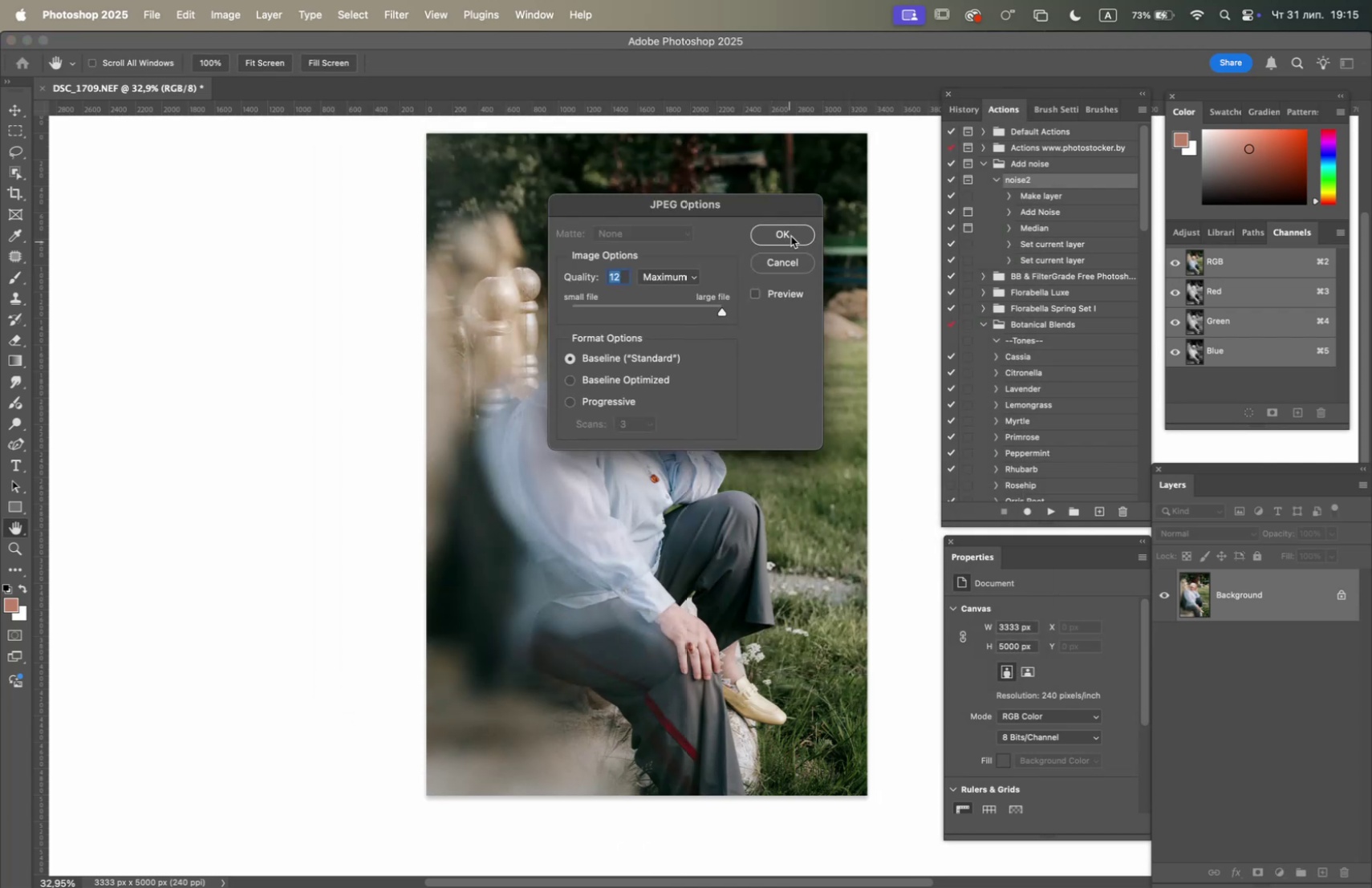 
left_click([793, 229])
 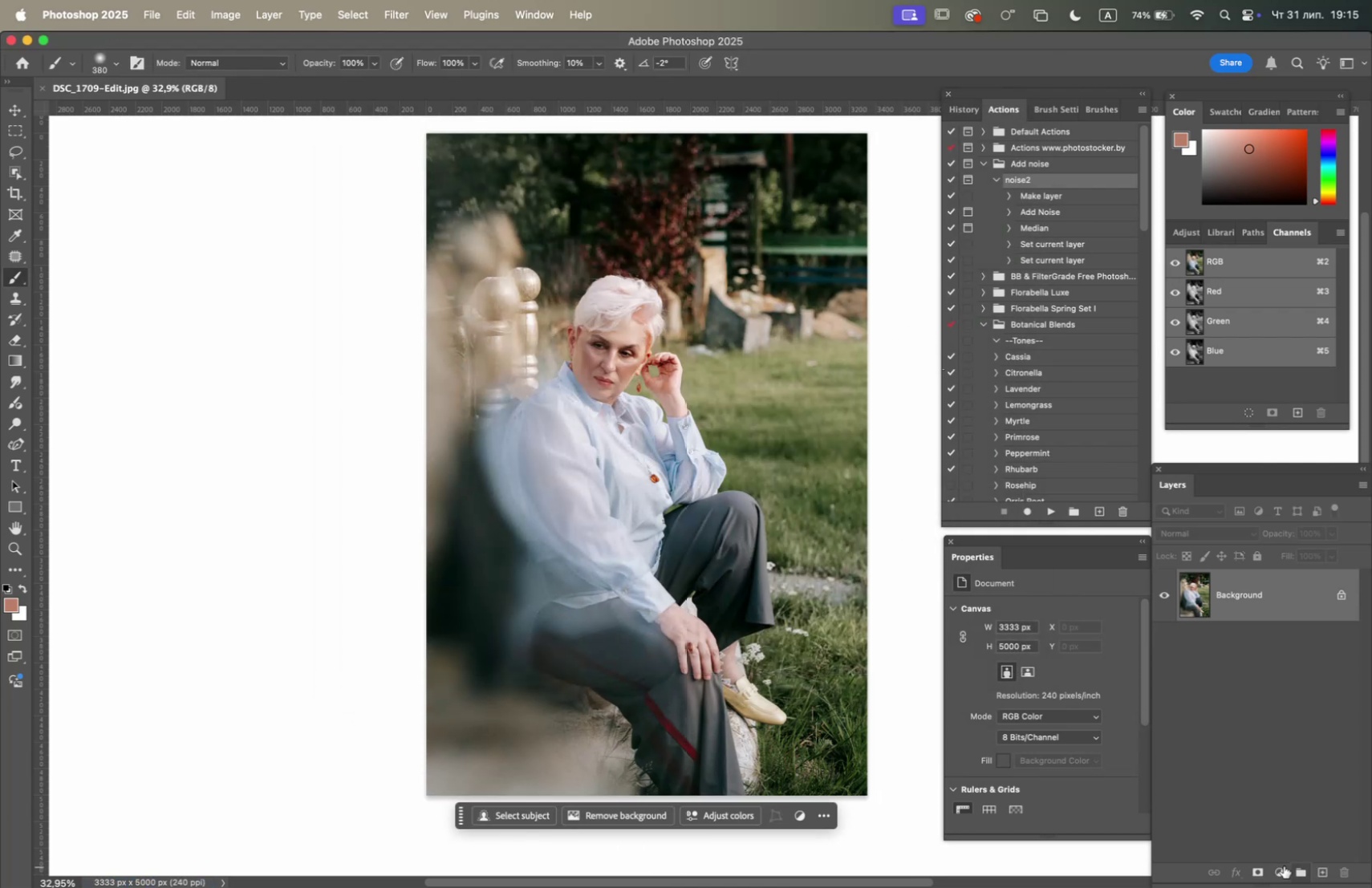 
left_click([1277, 870])
 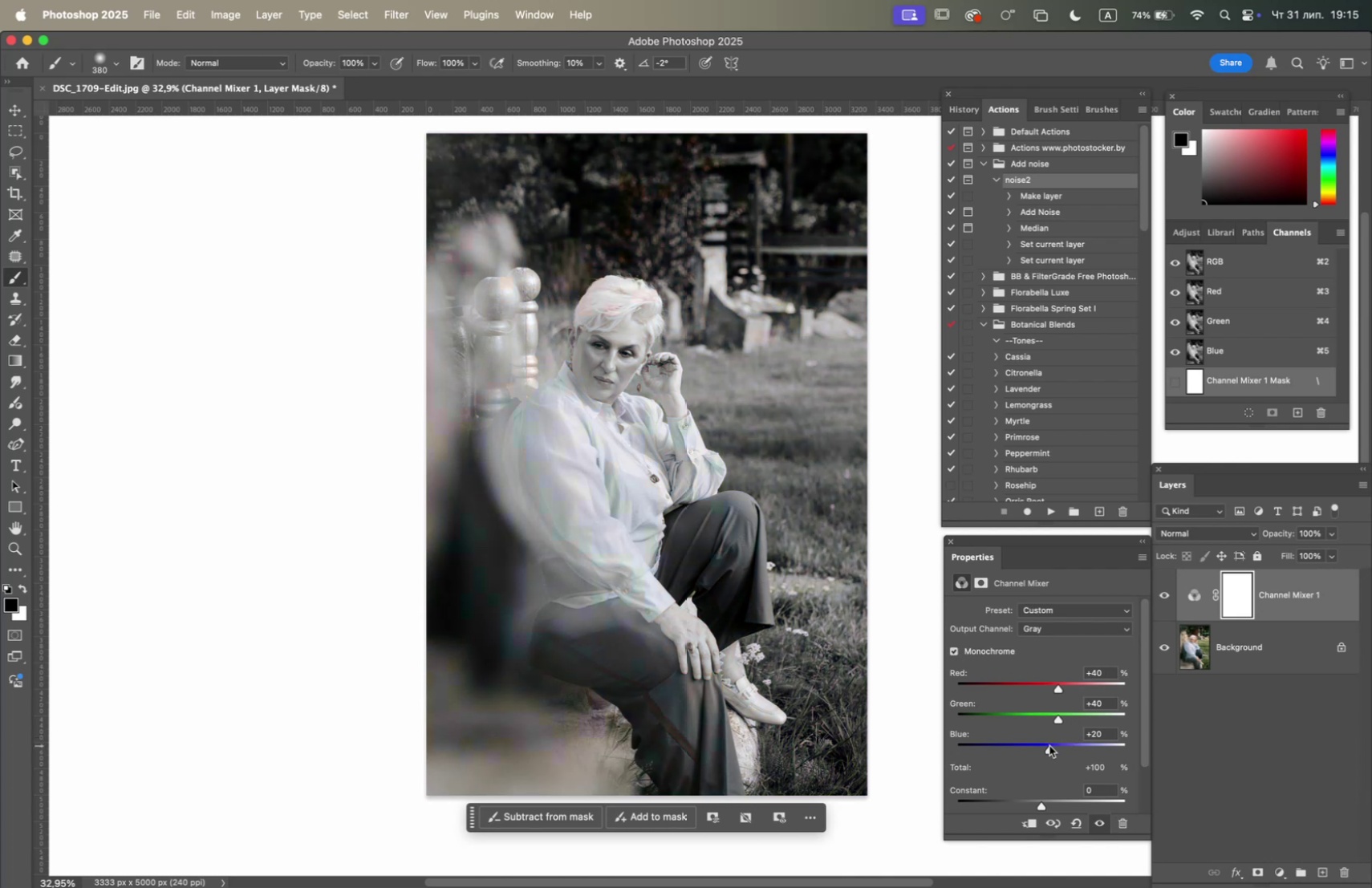 
wait(6.77)
 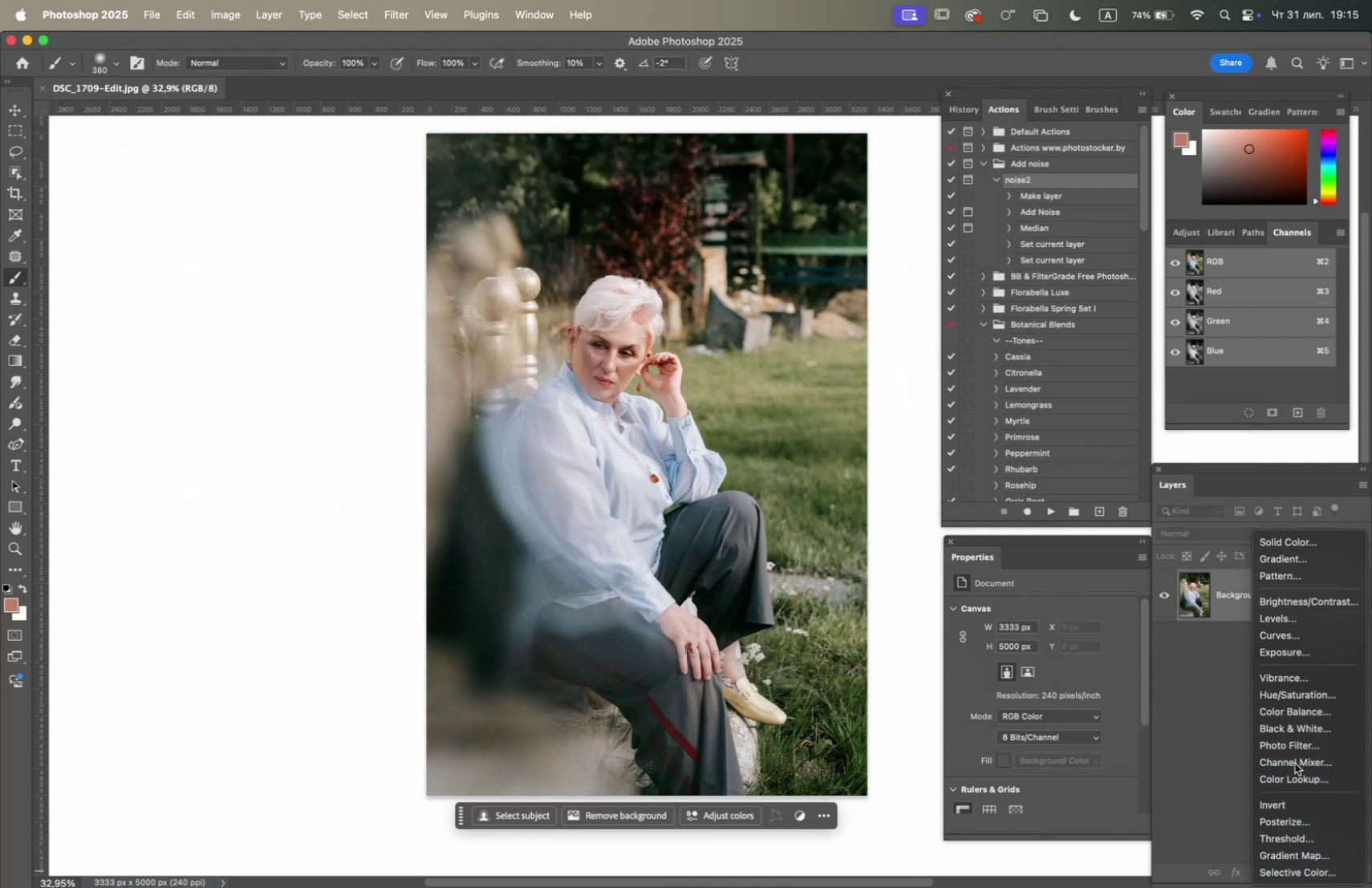 
left_click_drag(start_coordinate=[1059, 687], to_coordinate=[1053, 688])
 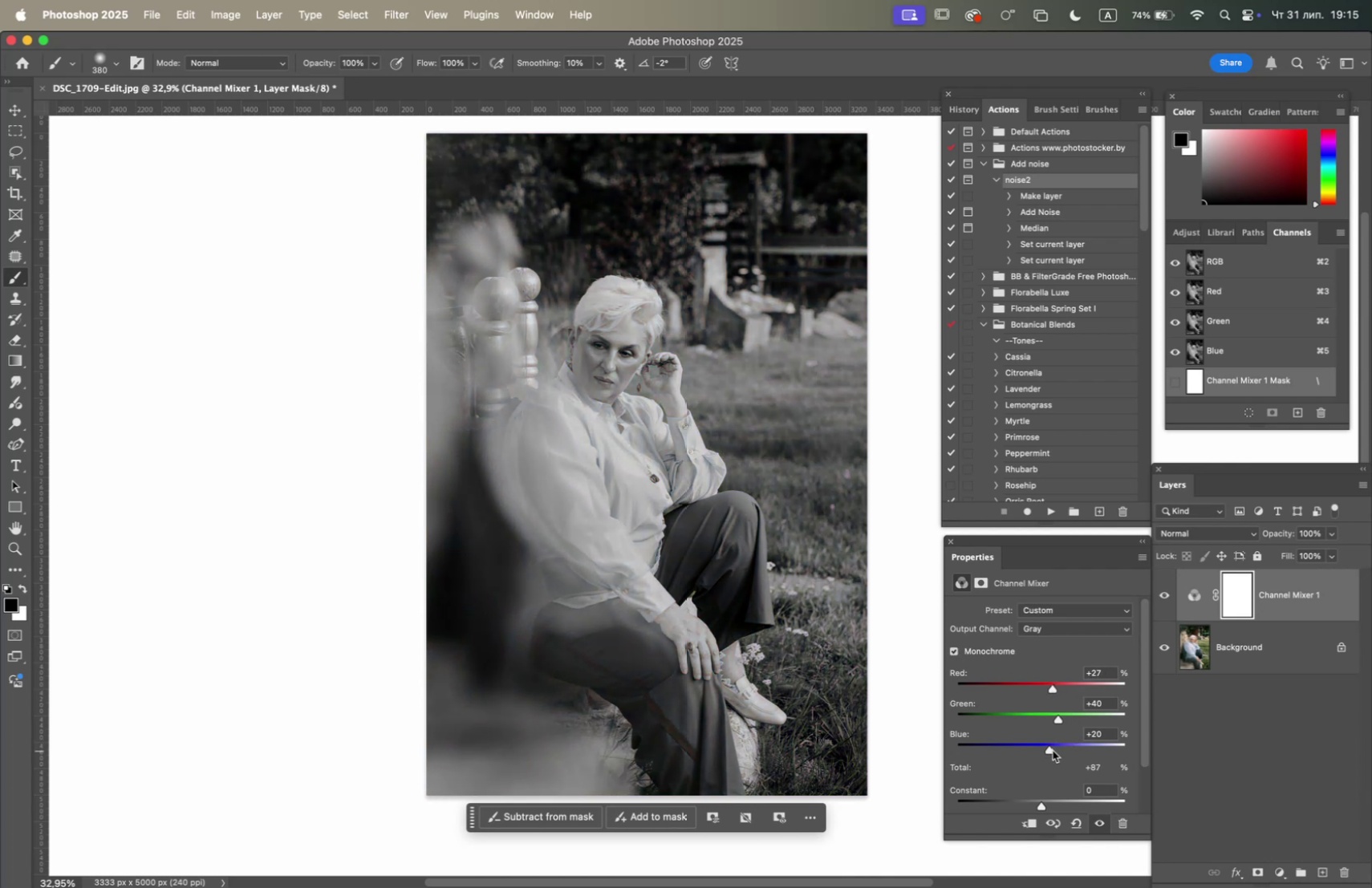 
left_click_drag(start_coordinate=[1053, 749], to_coordinate=[1059, 751])
 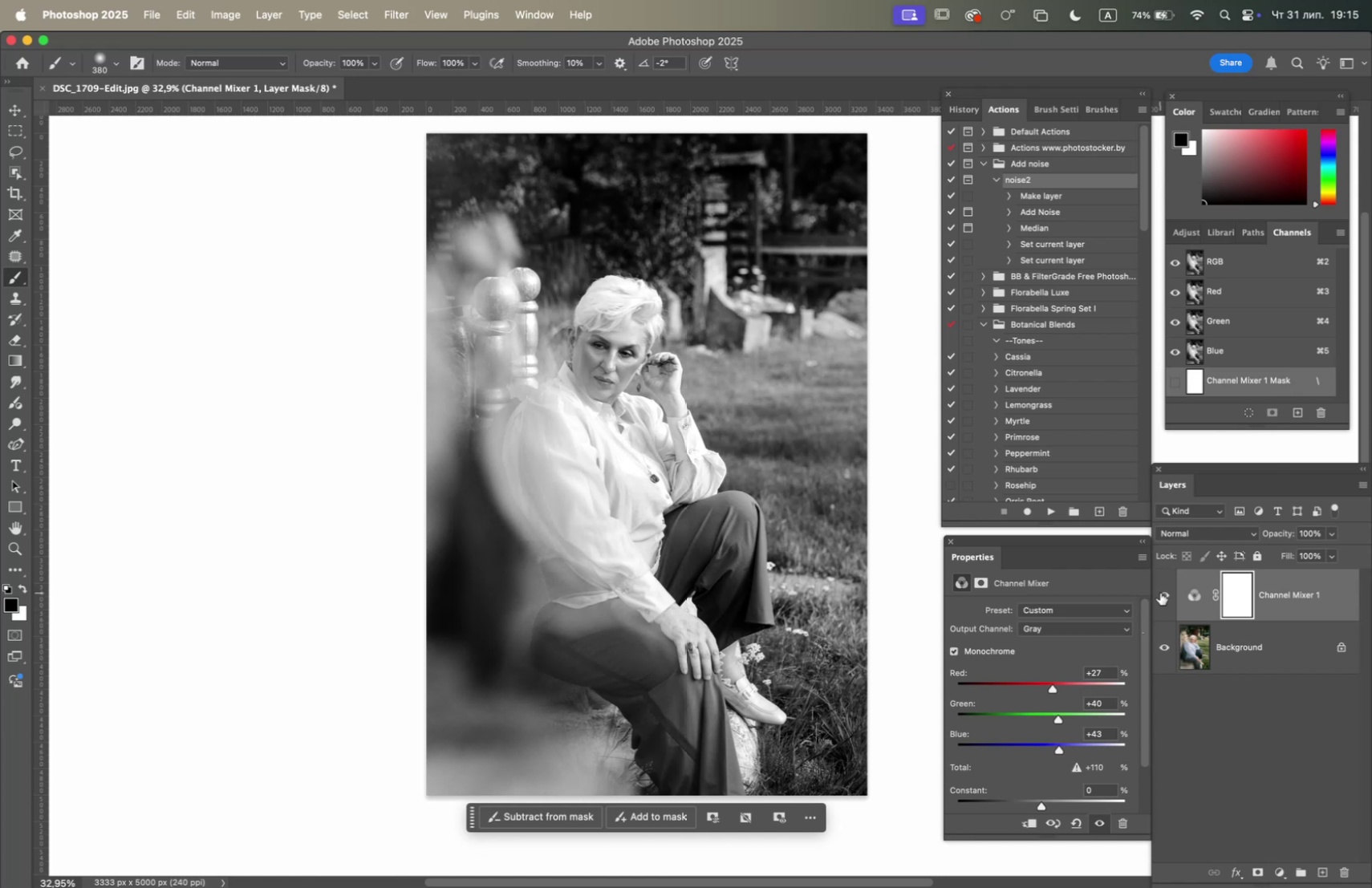 
double_click([1160, 592])
 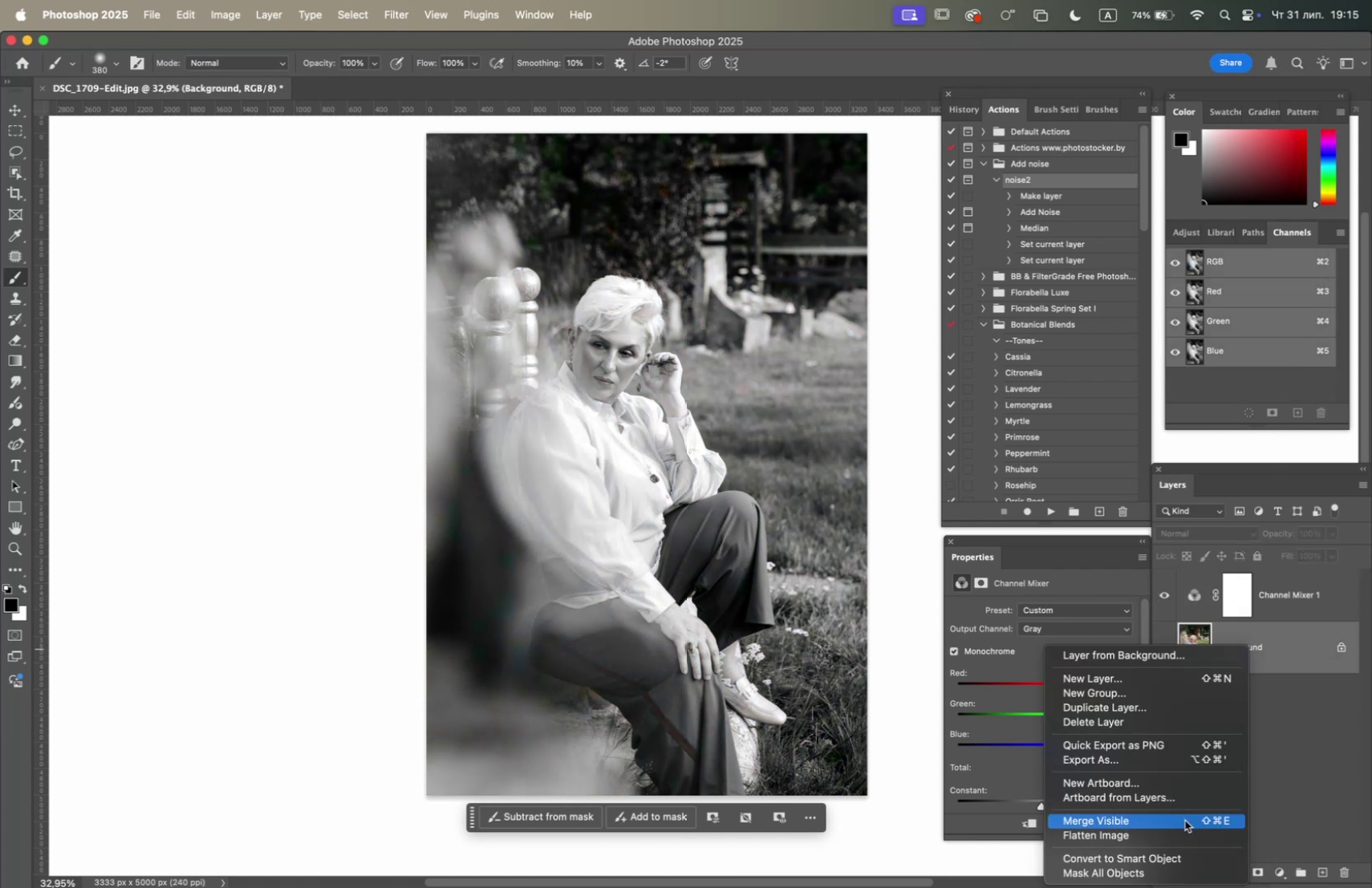 
left_click([1186, 832])
 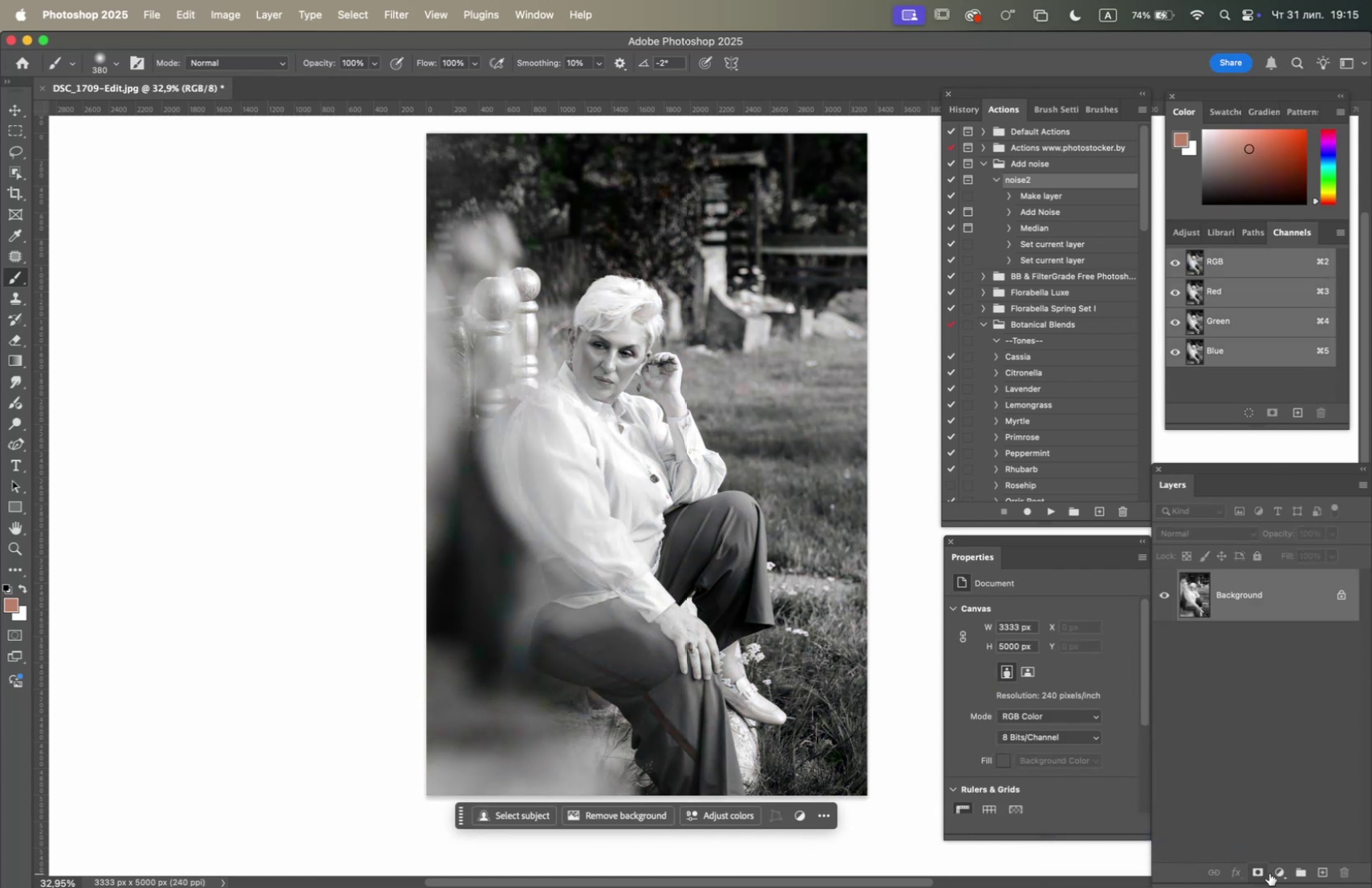 
left_click([1278, 870])
 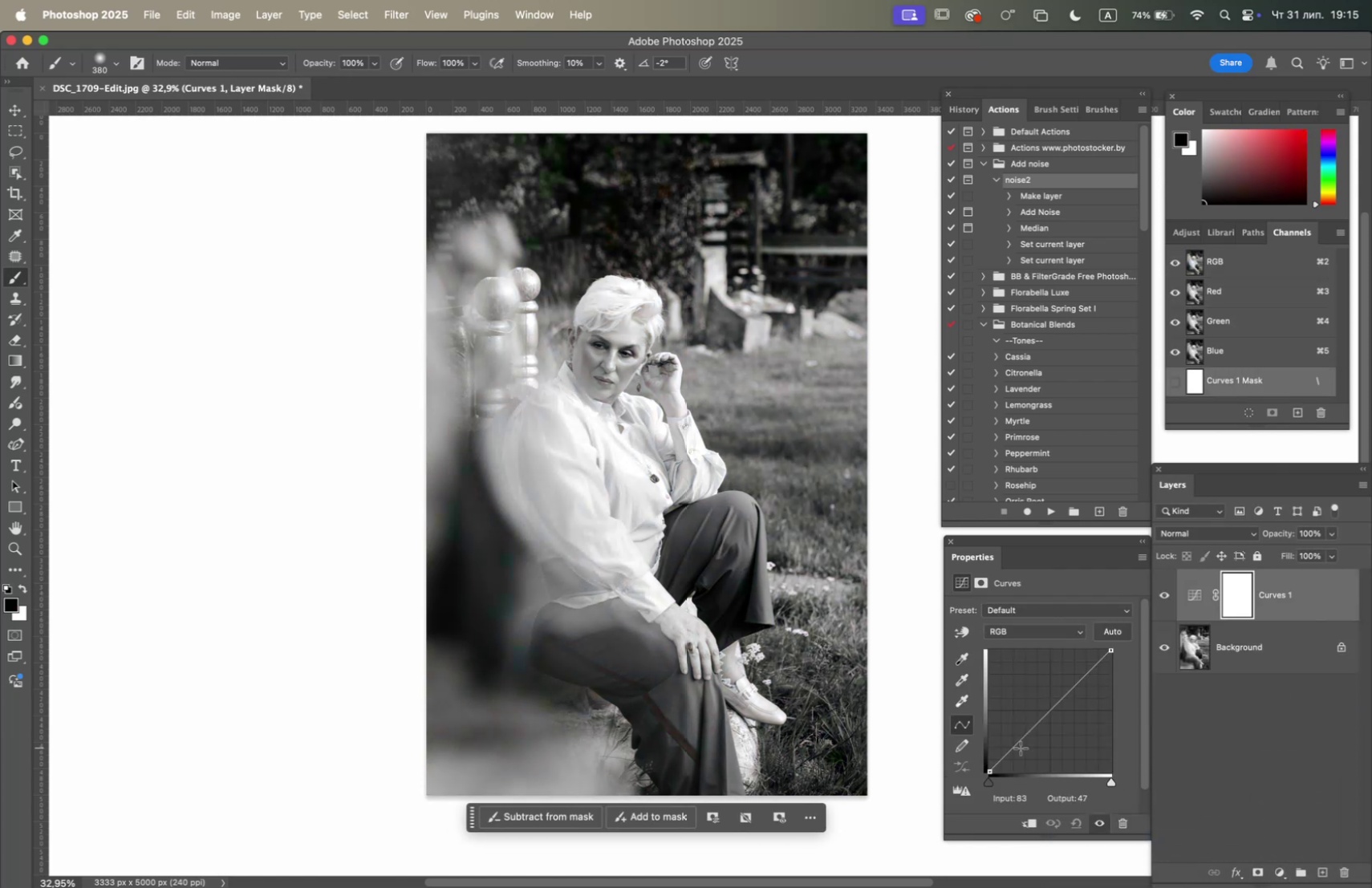 
left_click_drag(start_coordinate=[994, 769], to_coordinate=[999, 772])
 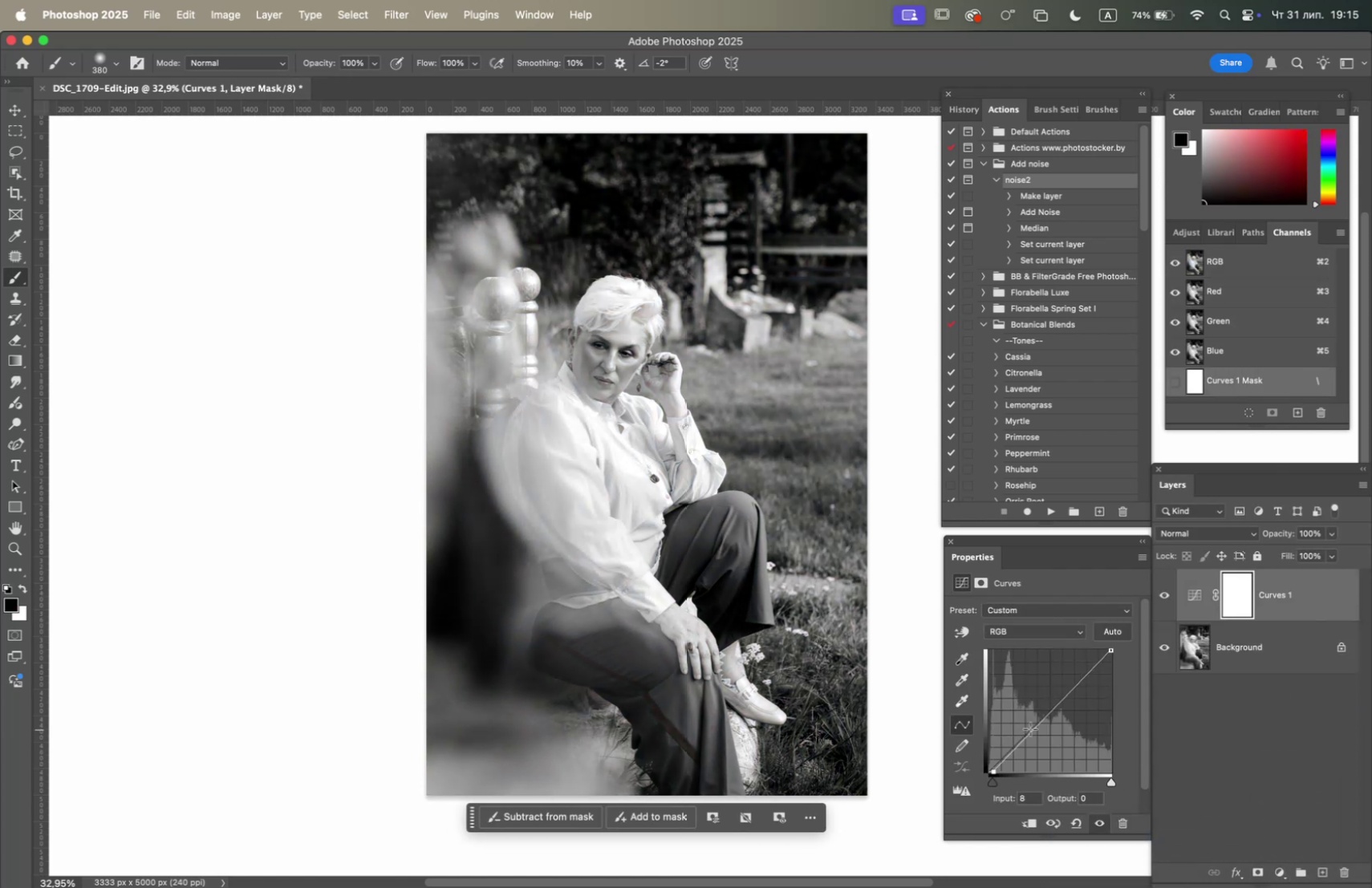 
left_click_drag(start_coordinate=[1031, 728], to_coordinate=[1029, 724])
 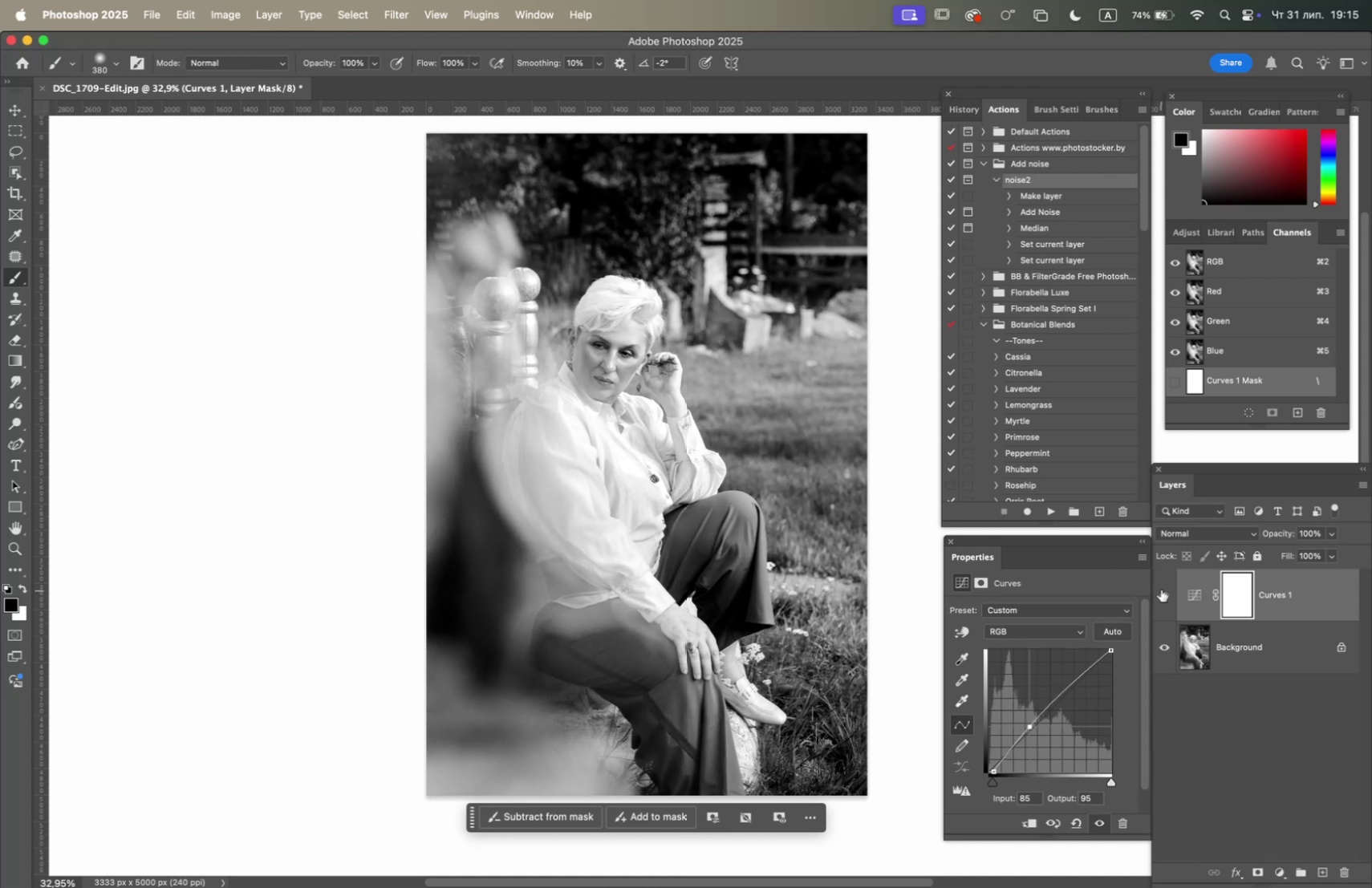 
left_click([1161, 586])
 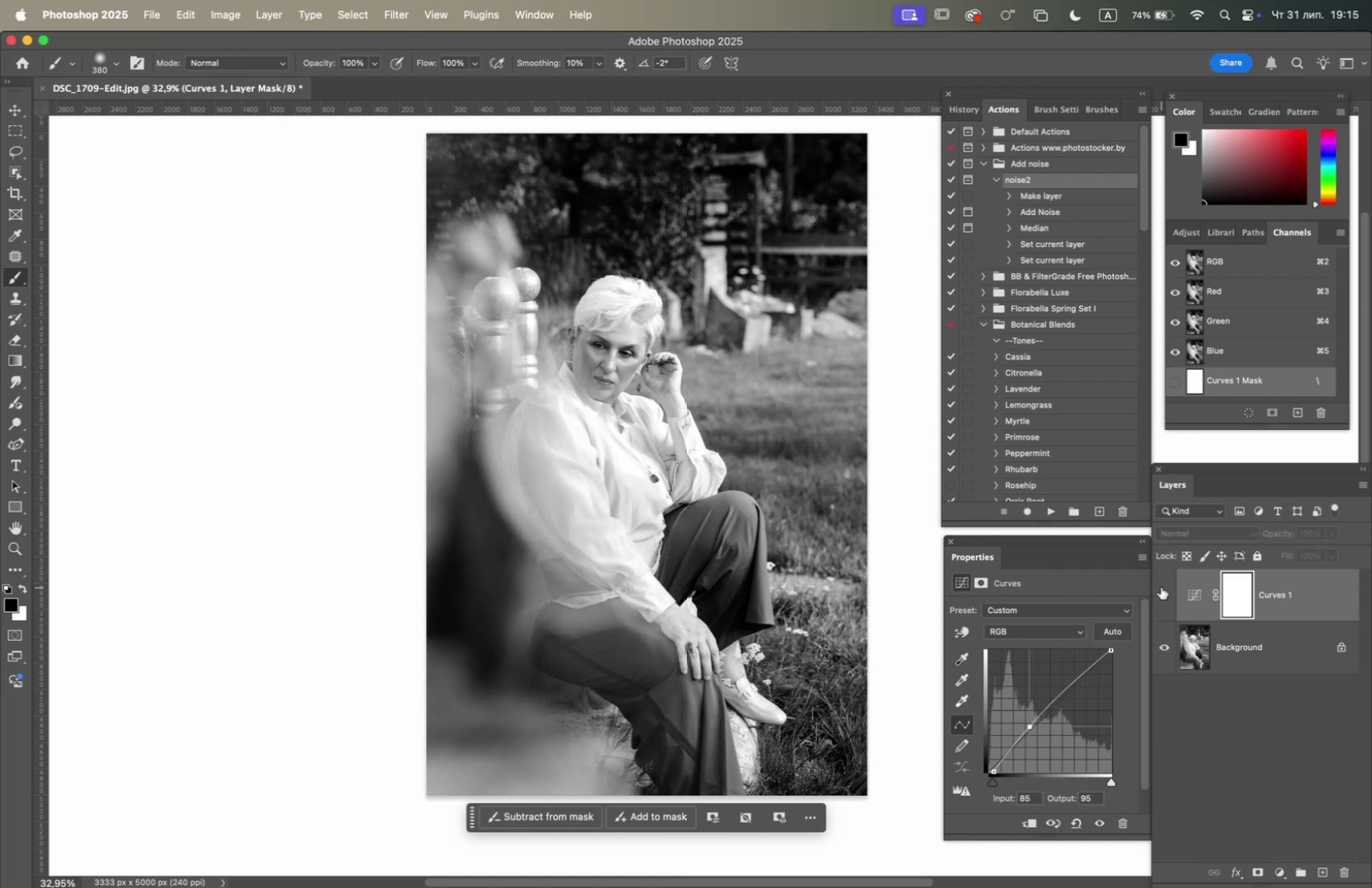 
left_click([1161, 586])
 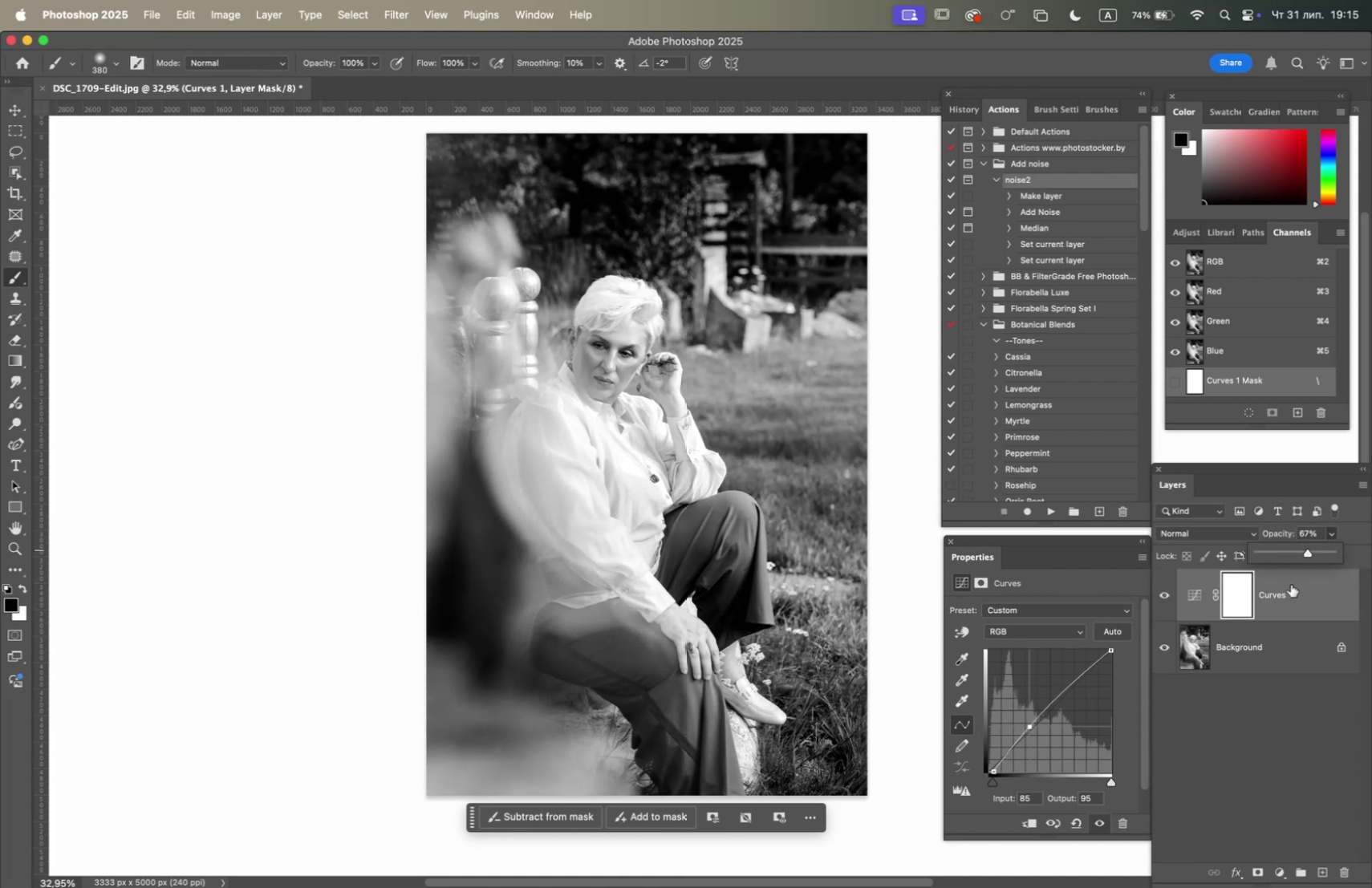 
wait(5.53)
 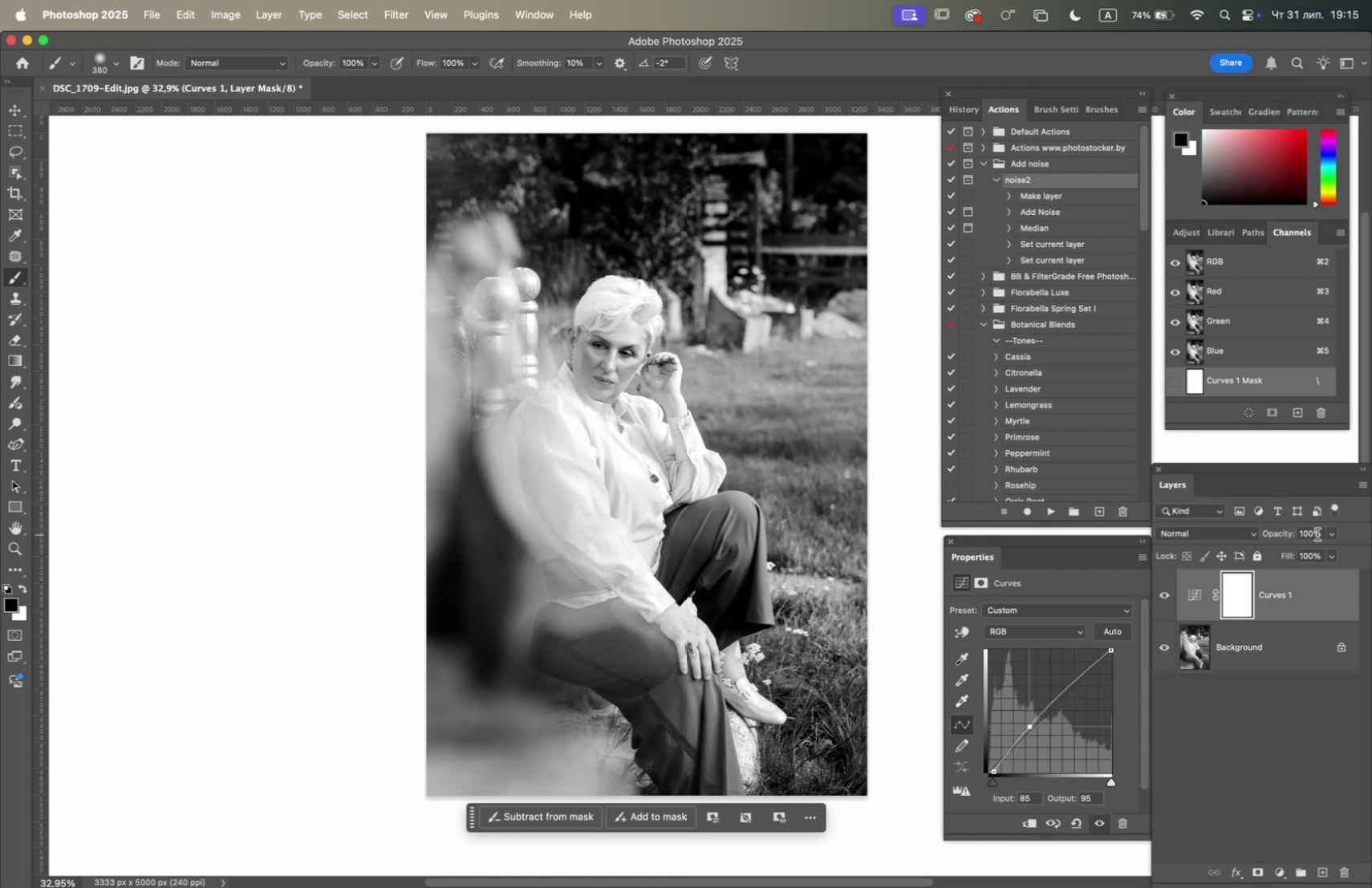 
right_click([1268, 634])
 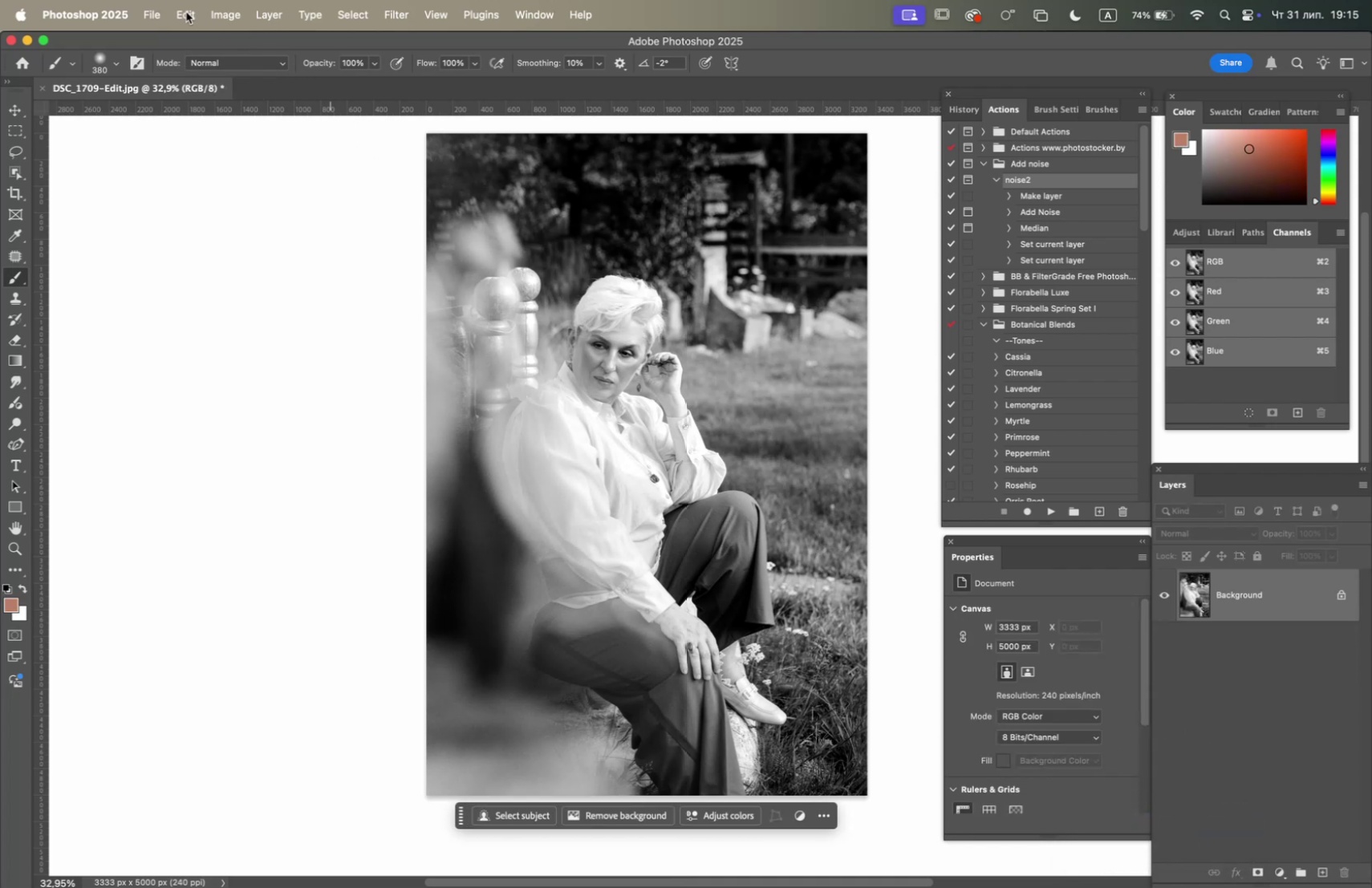 
left_click([141, 14])
 